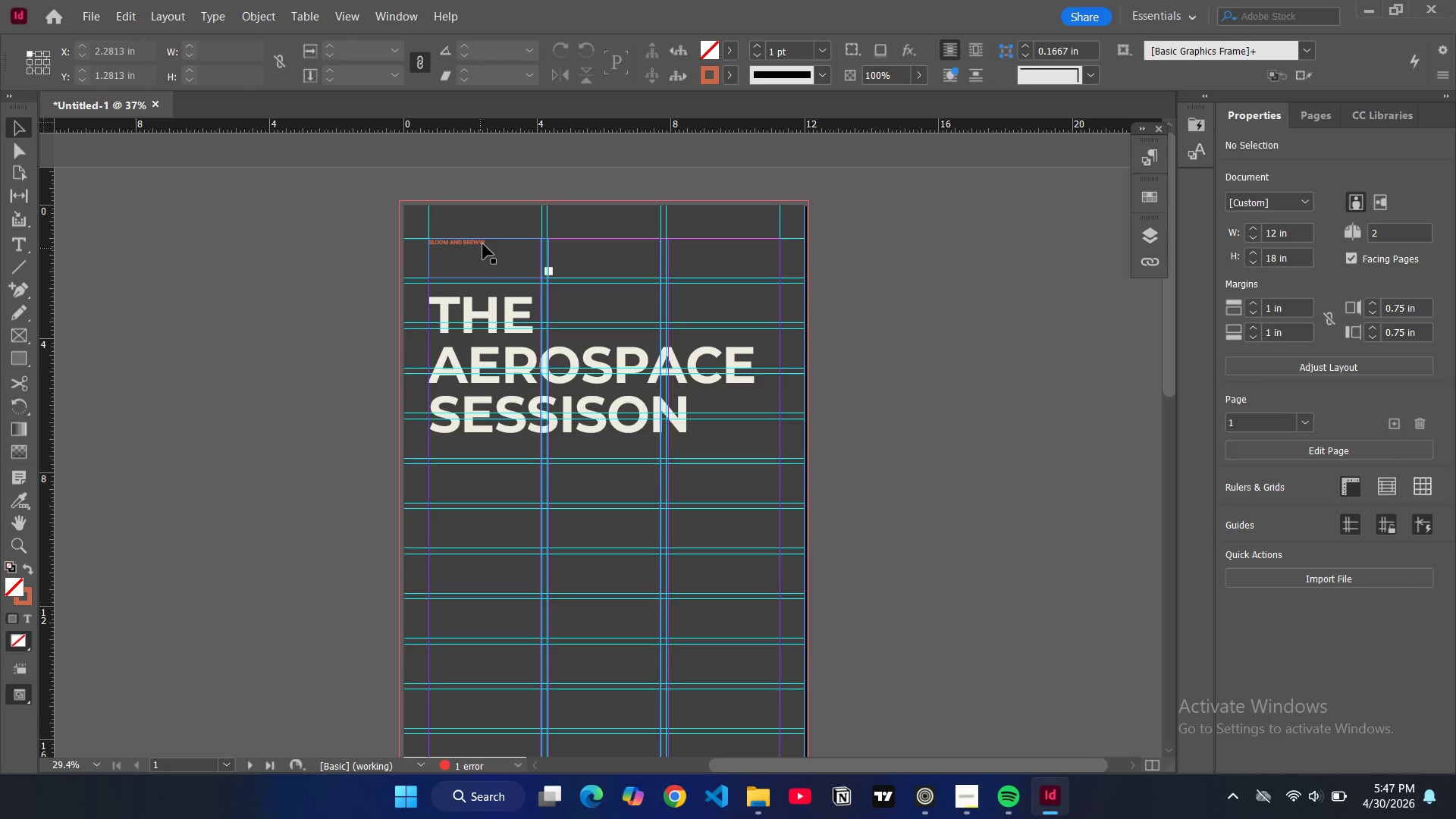 
double_click([483, 244])
 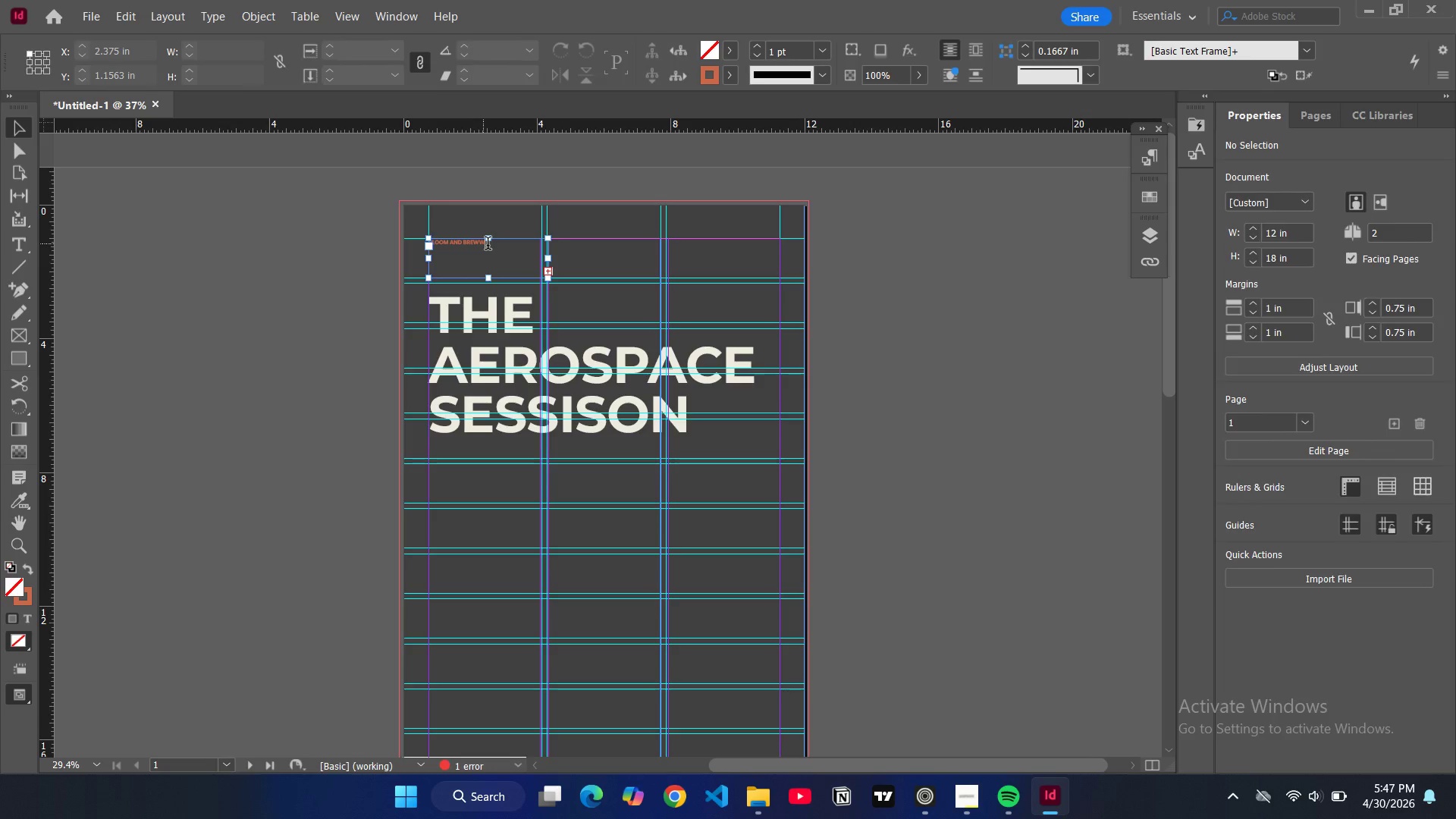 
left_click([488, 245])
 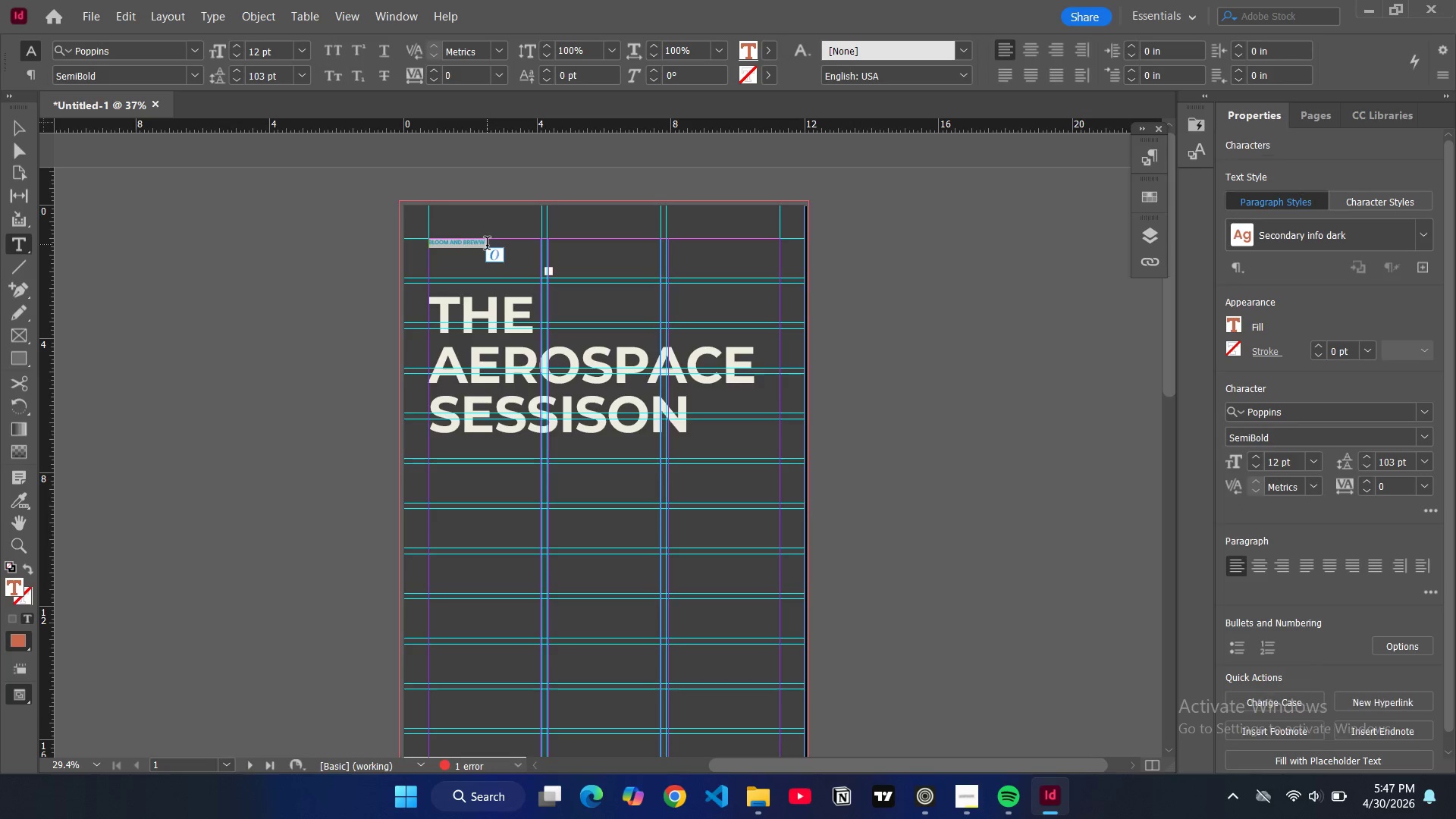 
double_click([489, 246])
 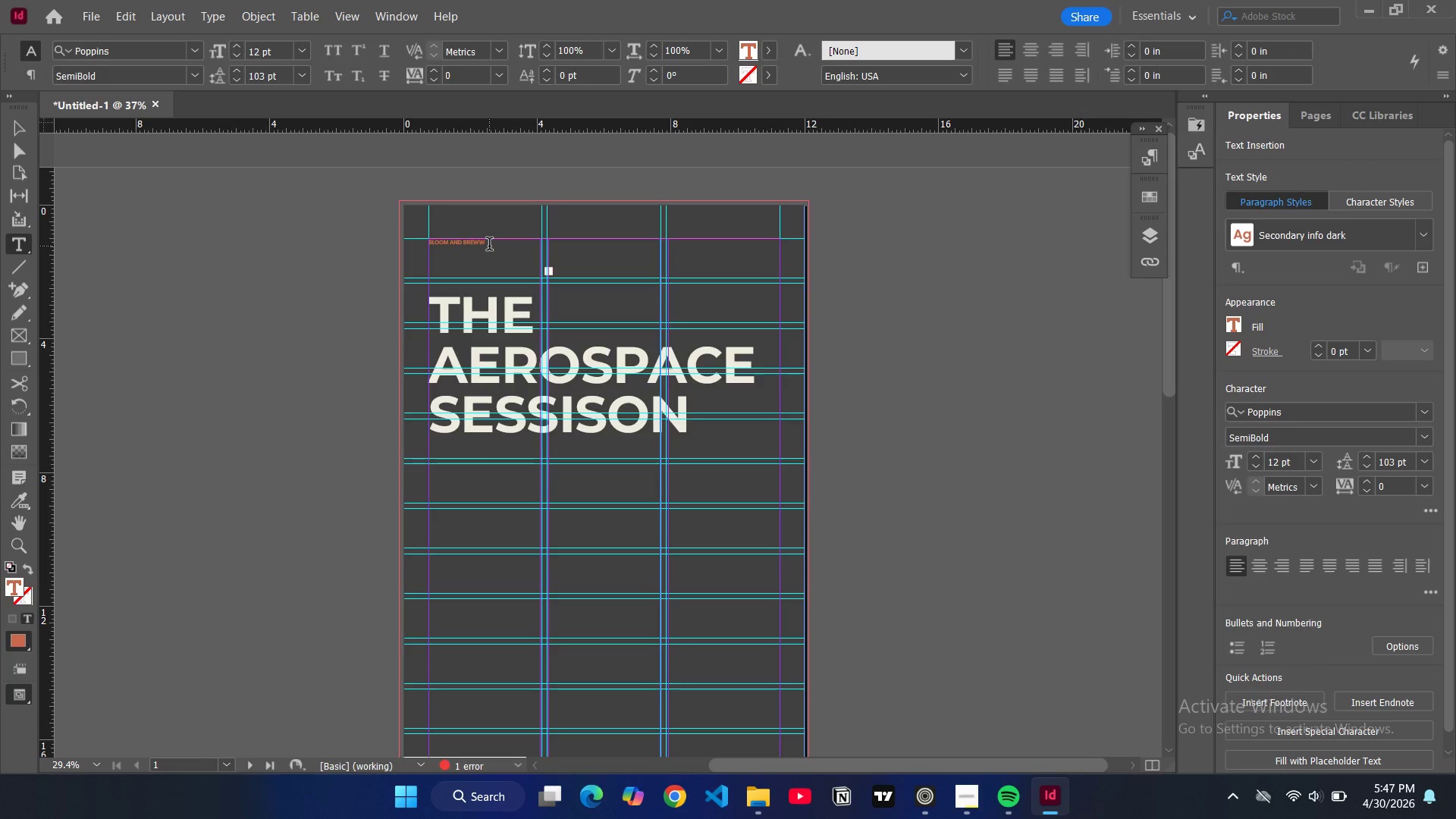 
key(Backspace)
 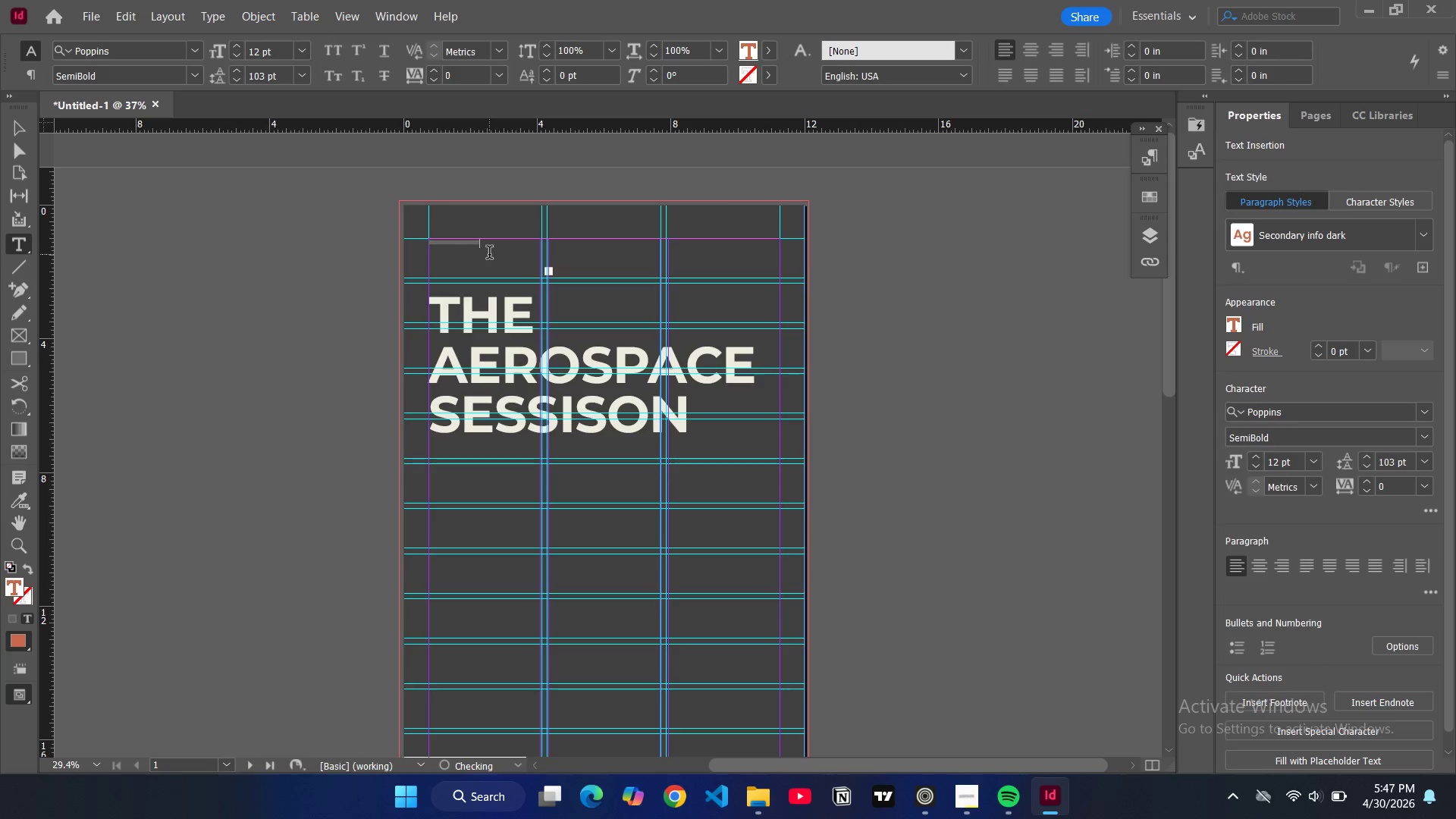 
key(Enter)
 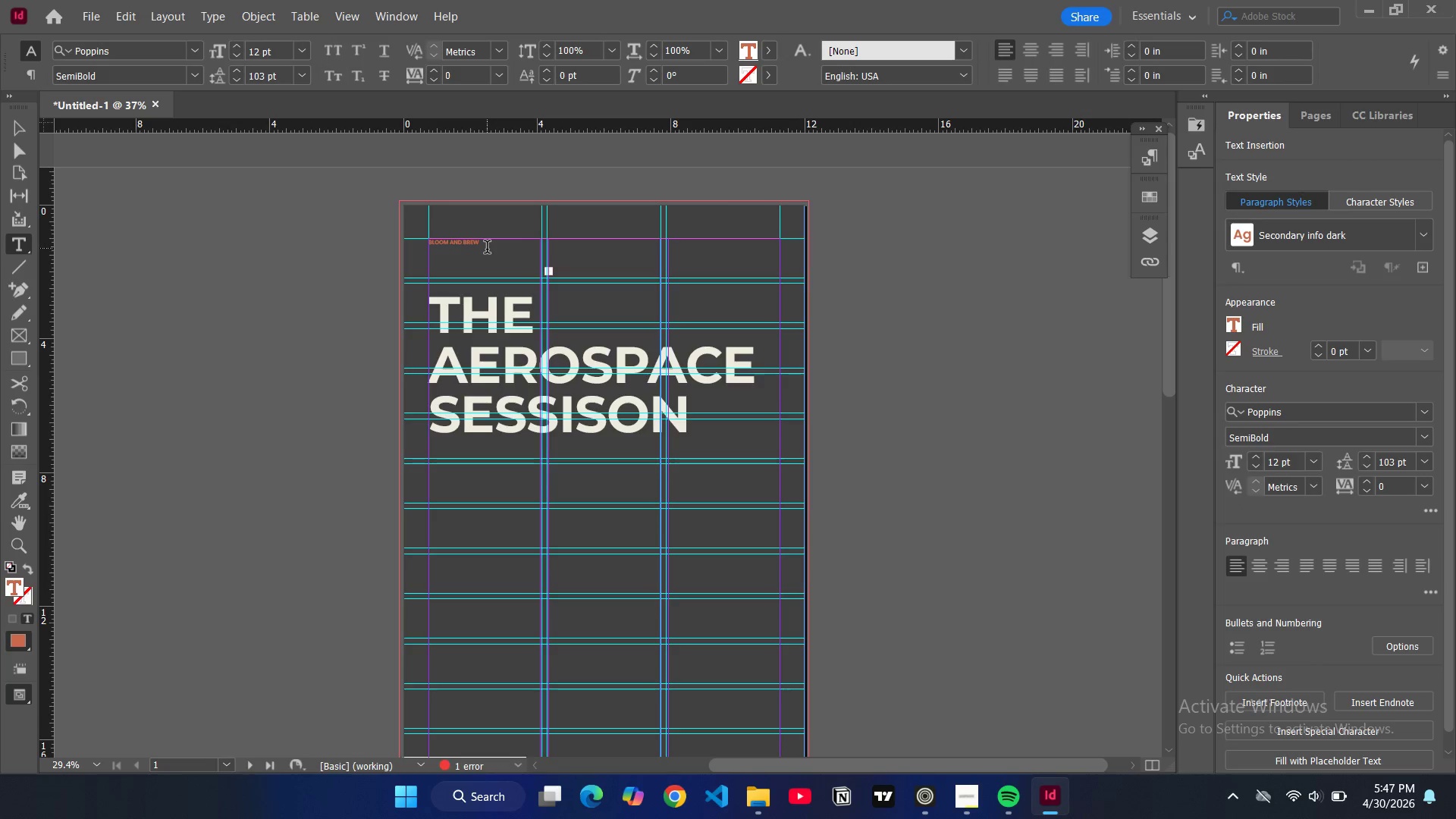 
left_click([487, 249])
 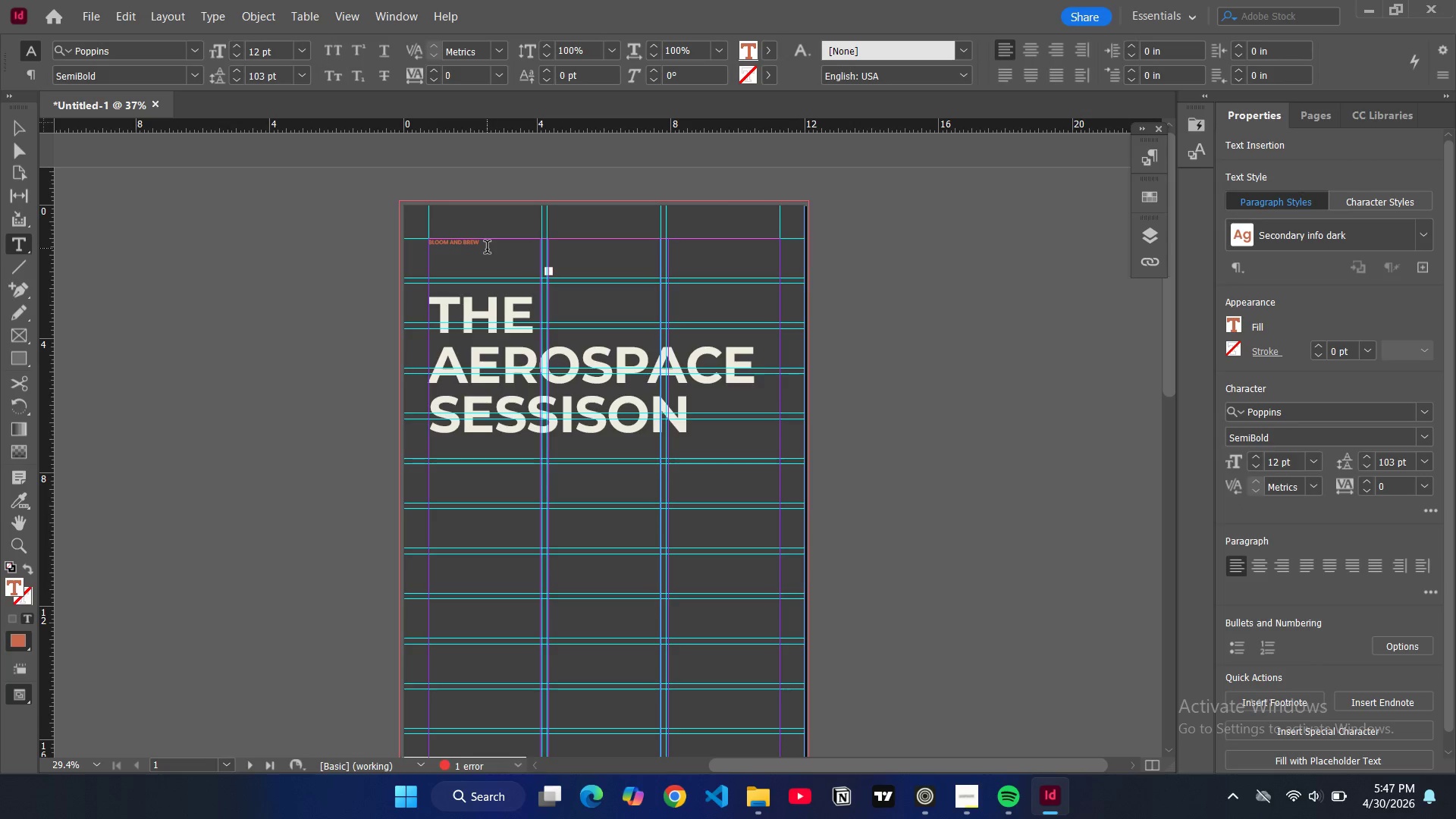 
key(Enter)
 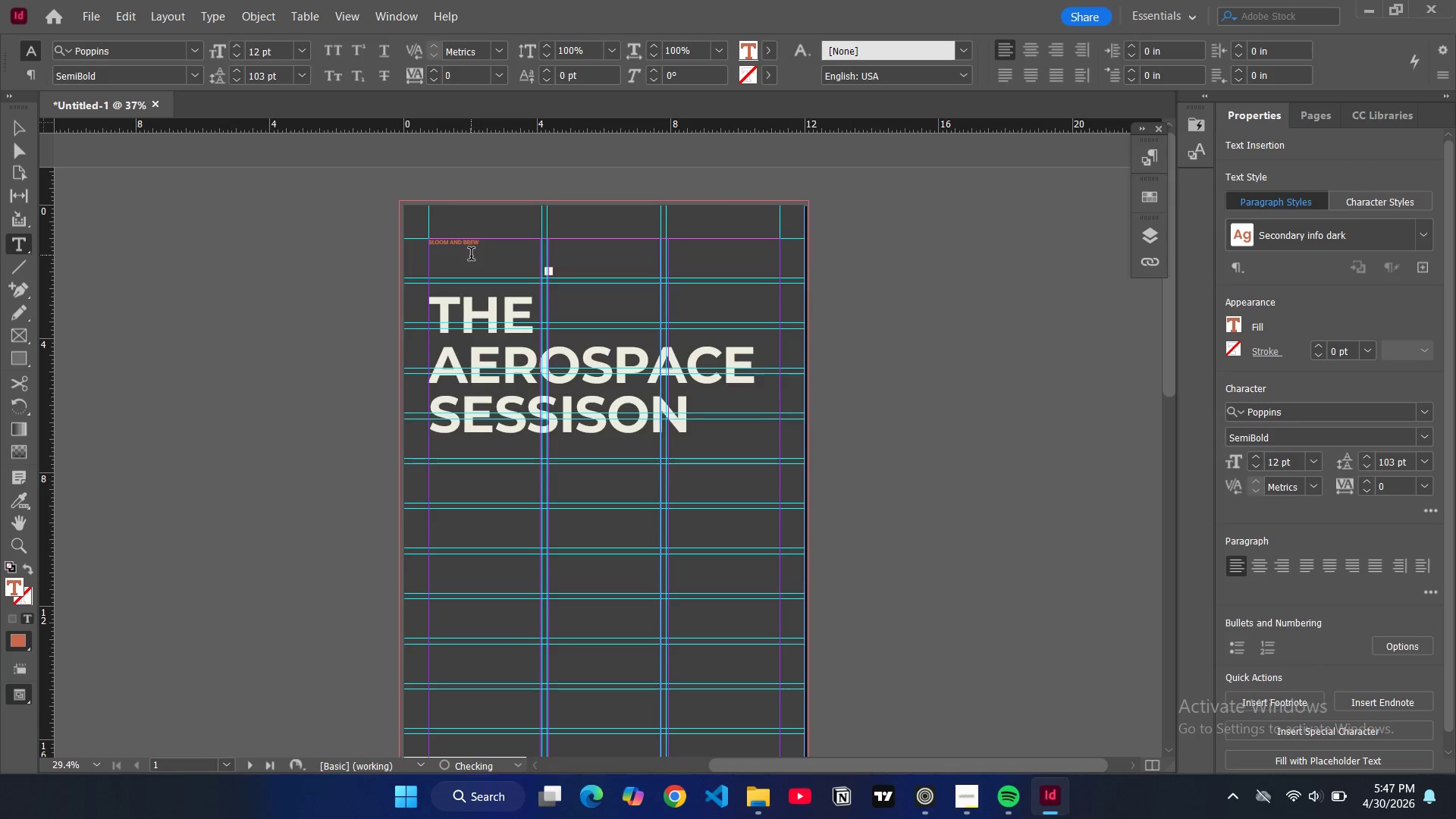 
left_click([470, 256])
 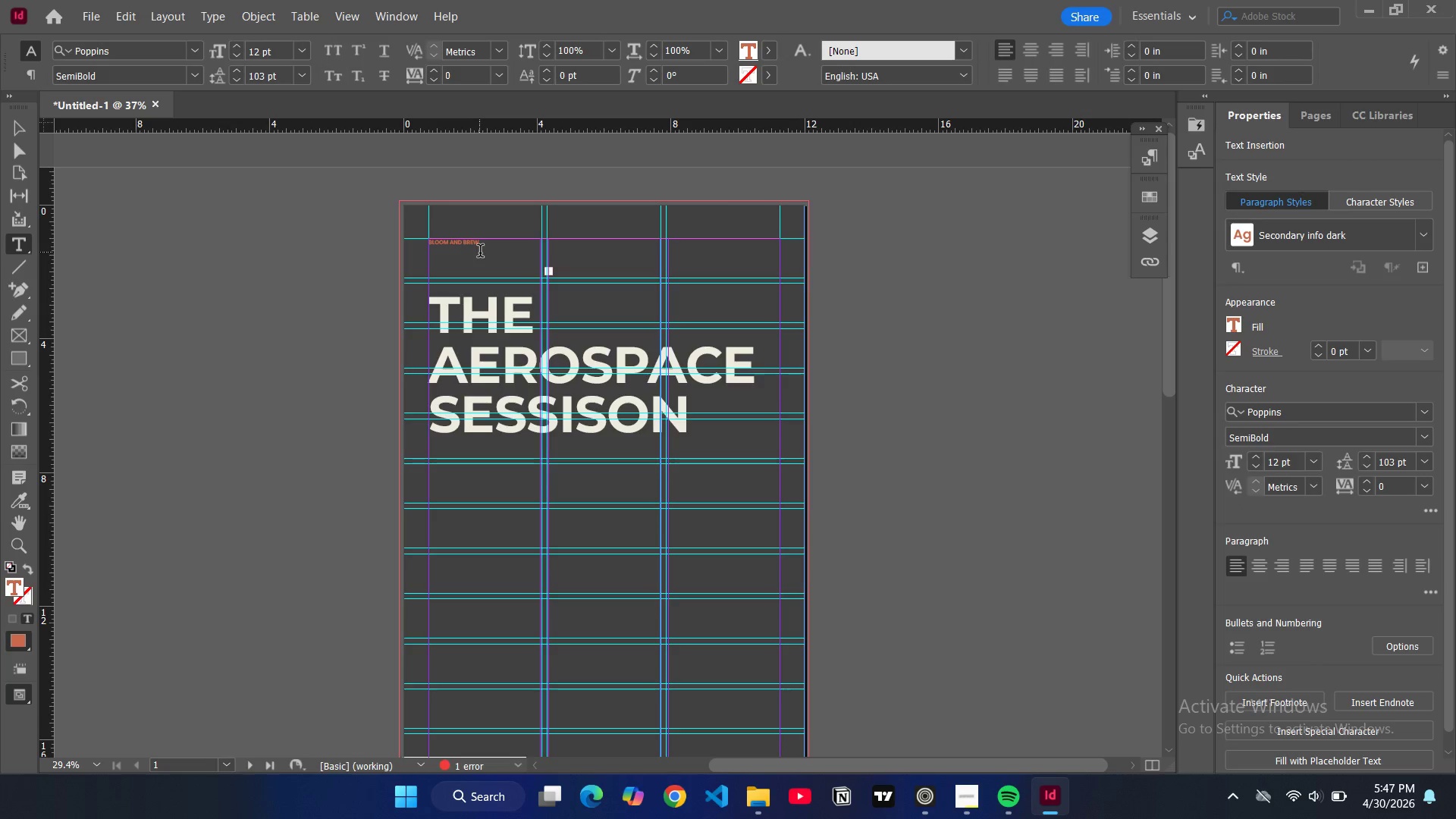 
key(Shift+Enter)
 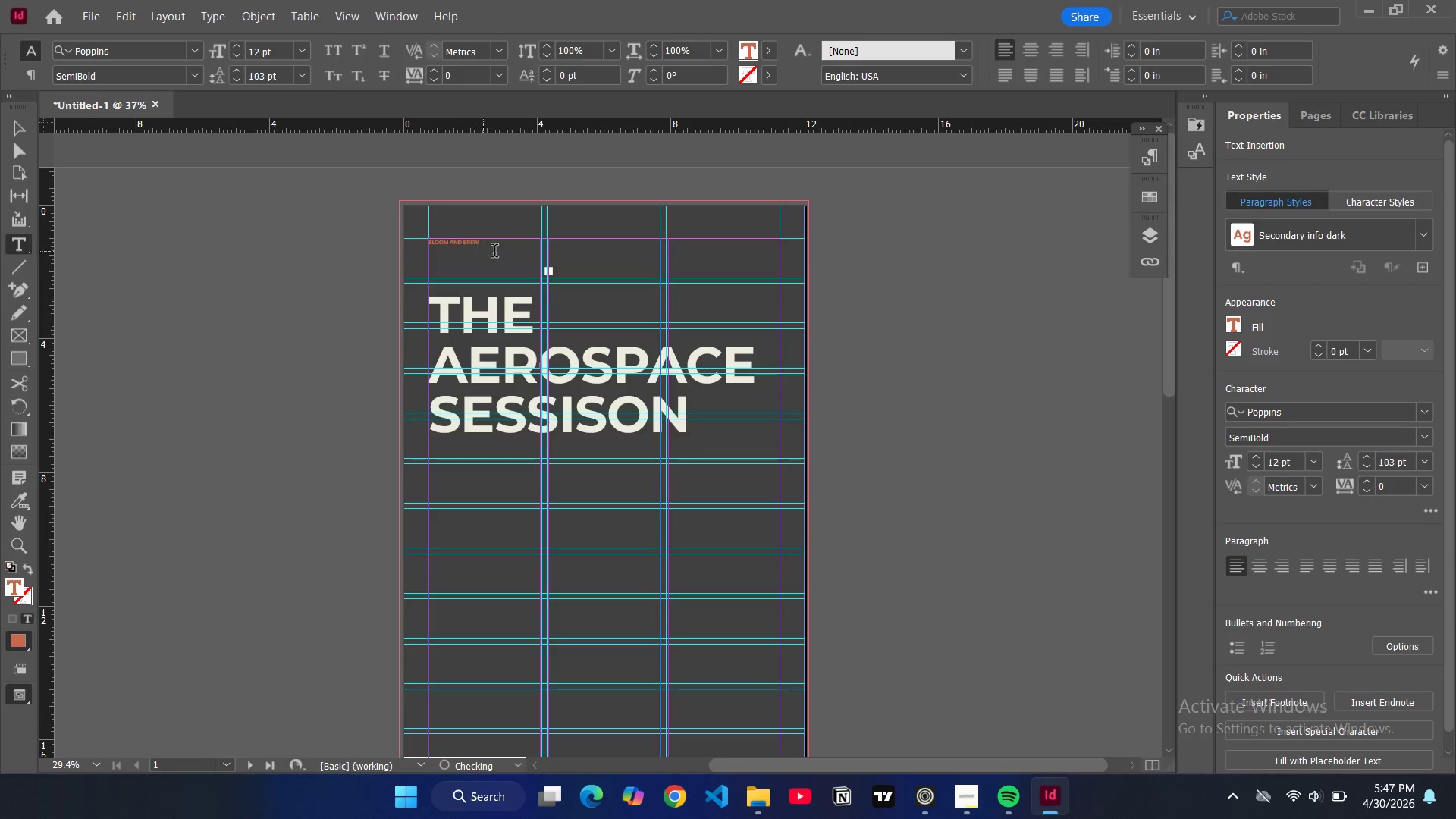 
key(Shift+Enter)
 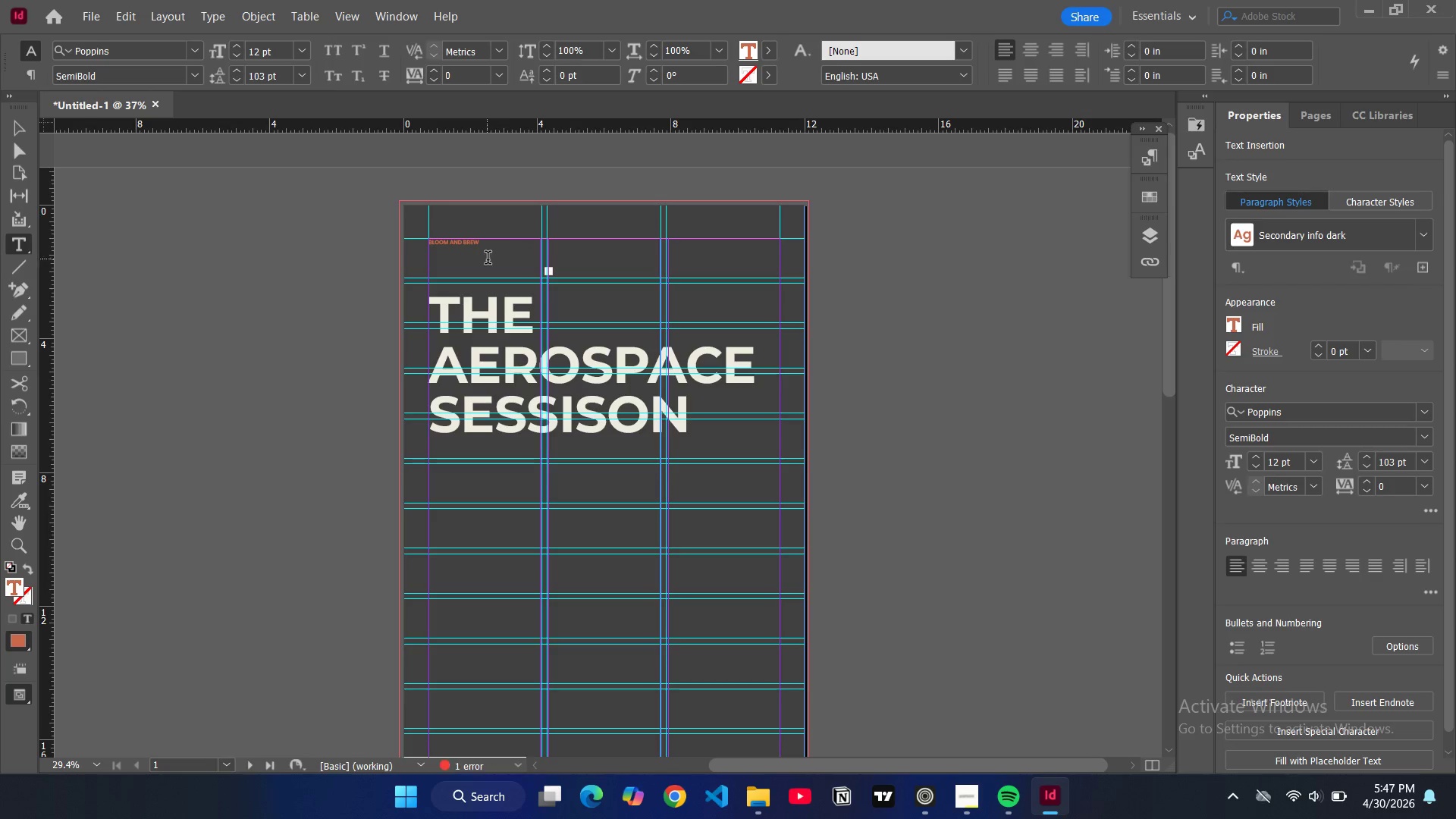 
left_click([488, 256])
 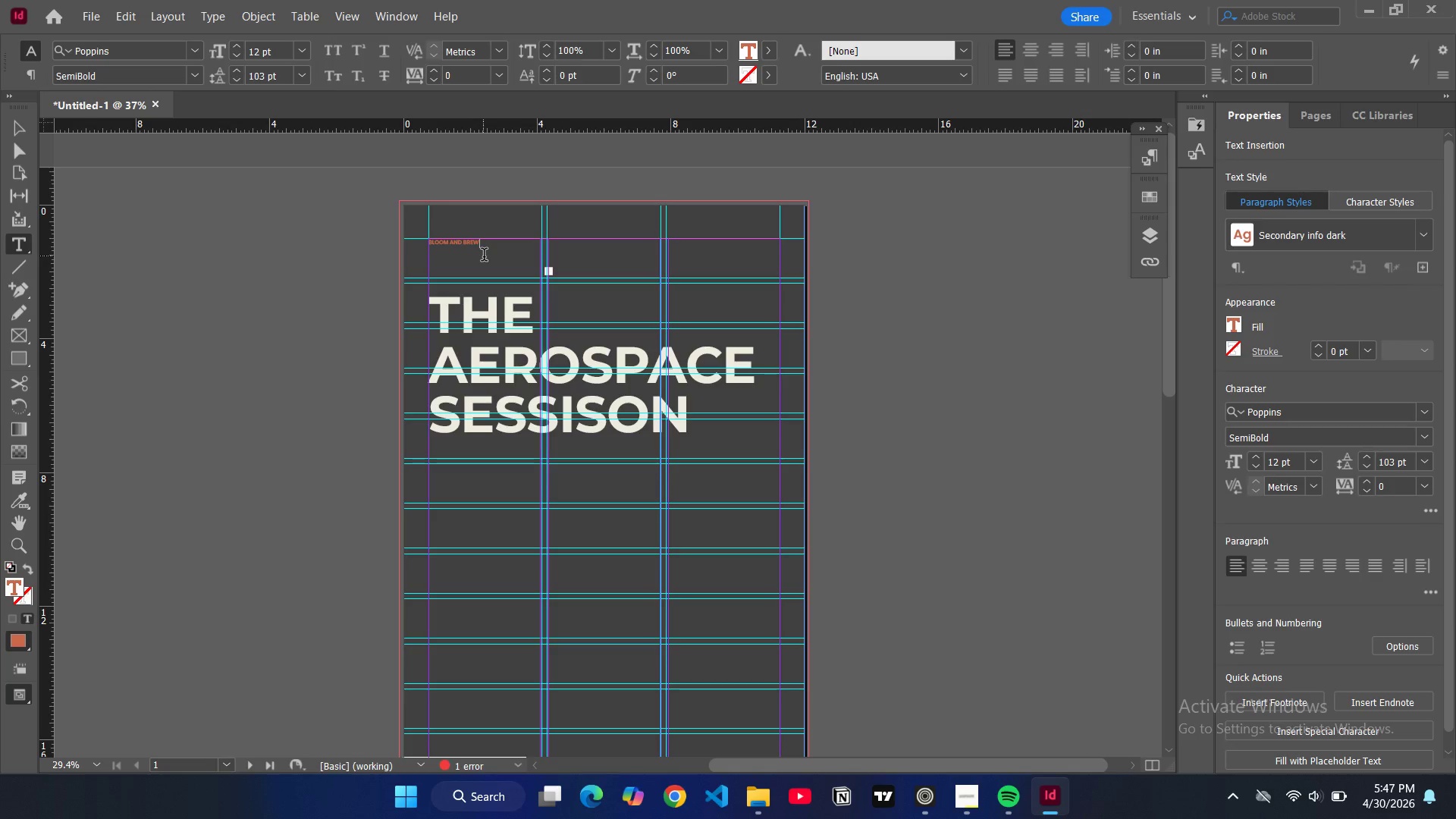 
type( COLLECTIV)
 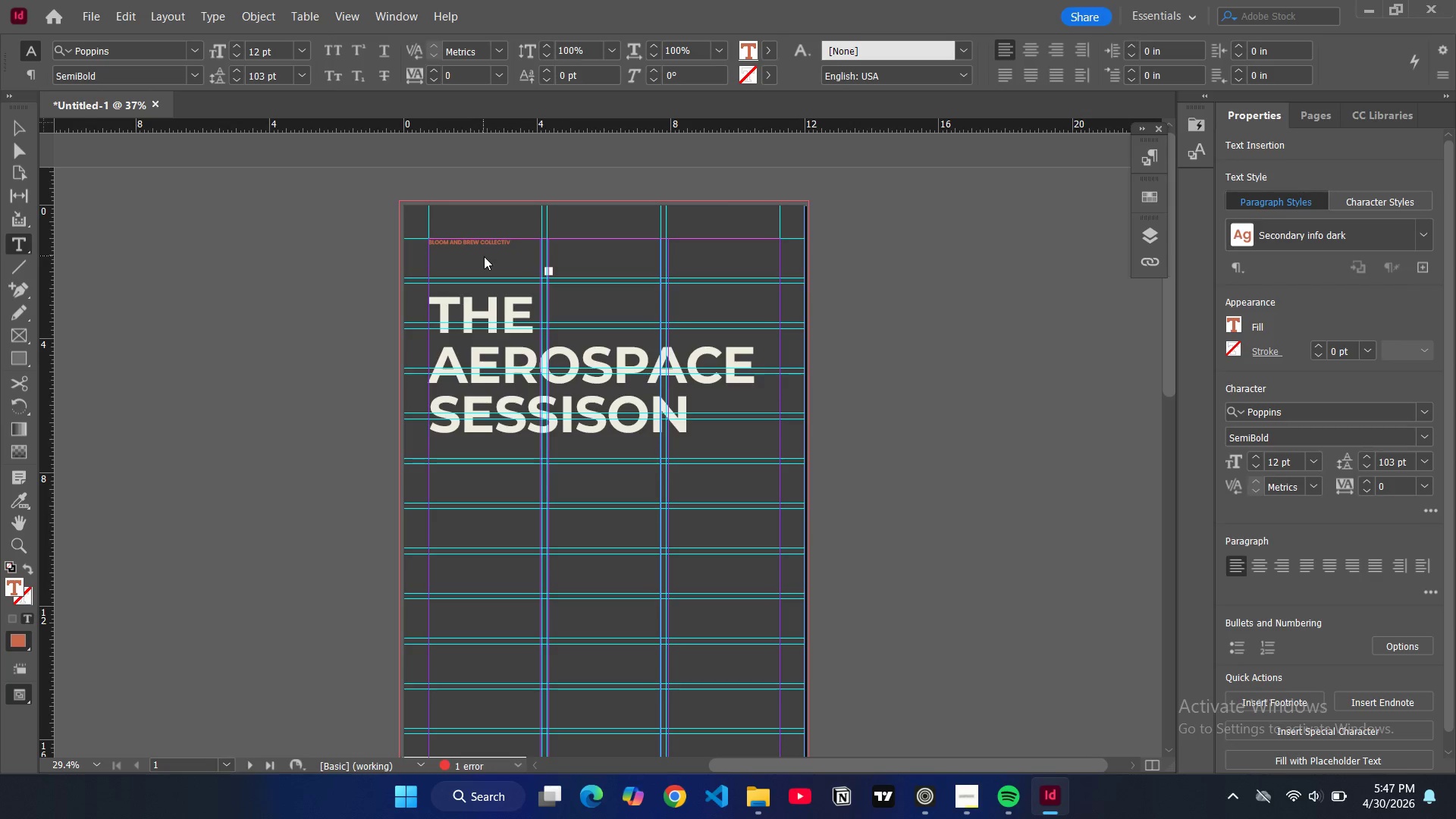 
wait(14.55)
 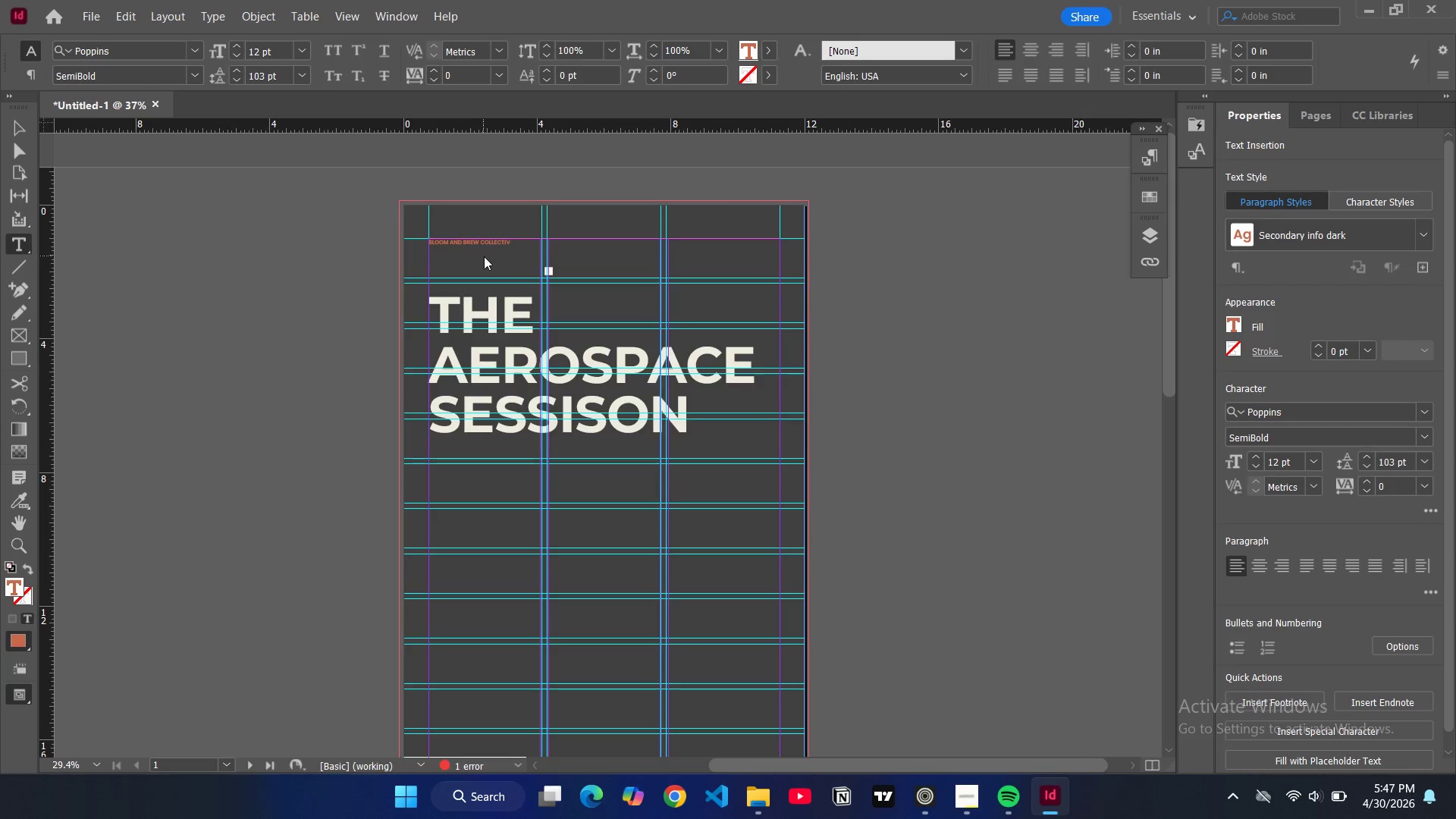 
left_click([19, 132])
 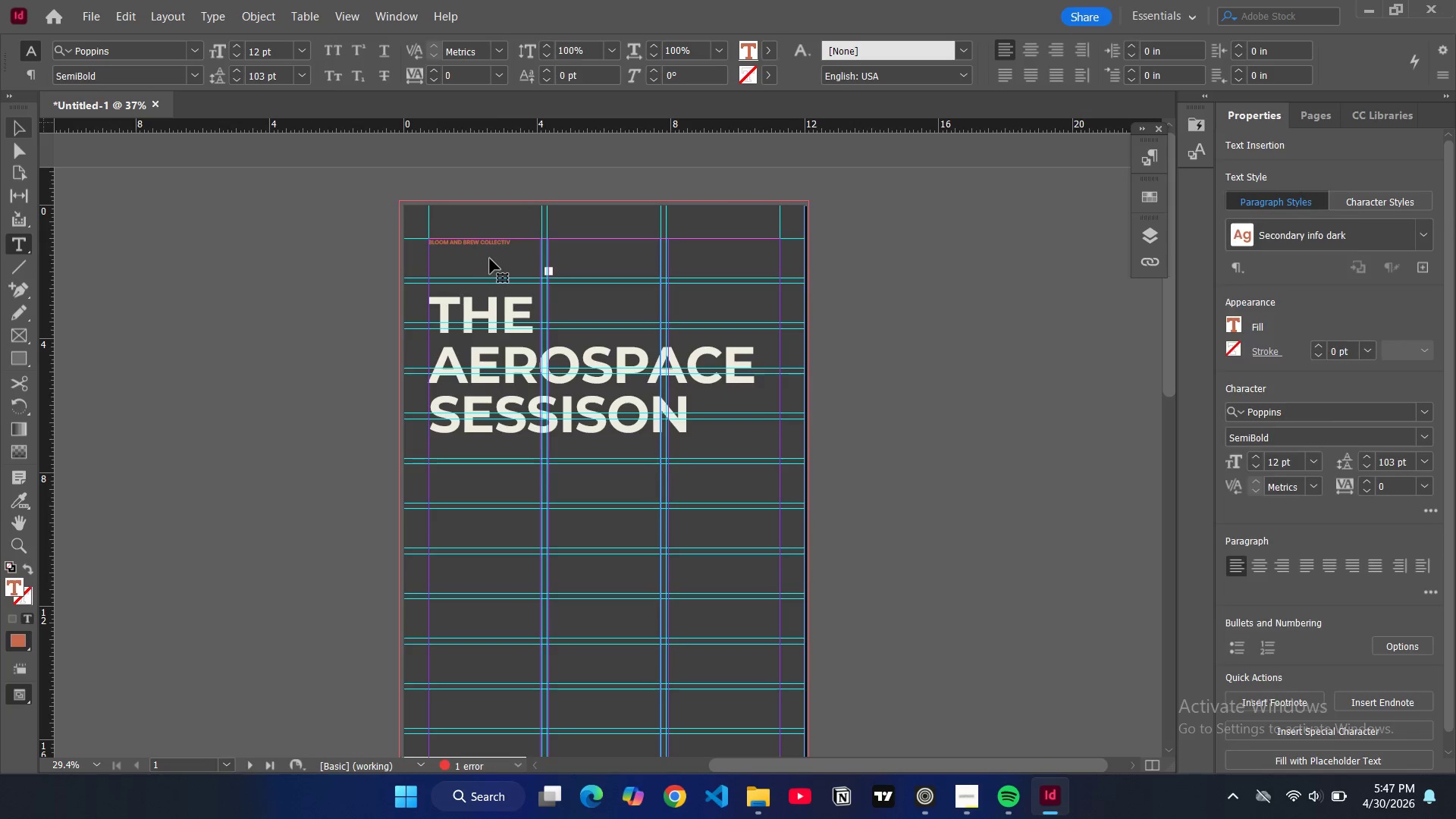 
left_click([490, 258])
 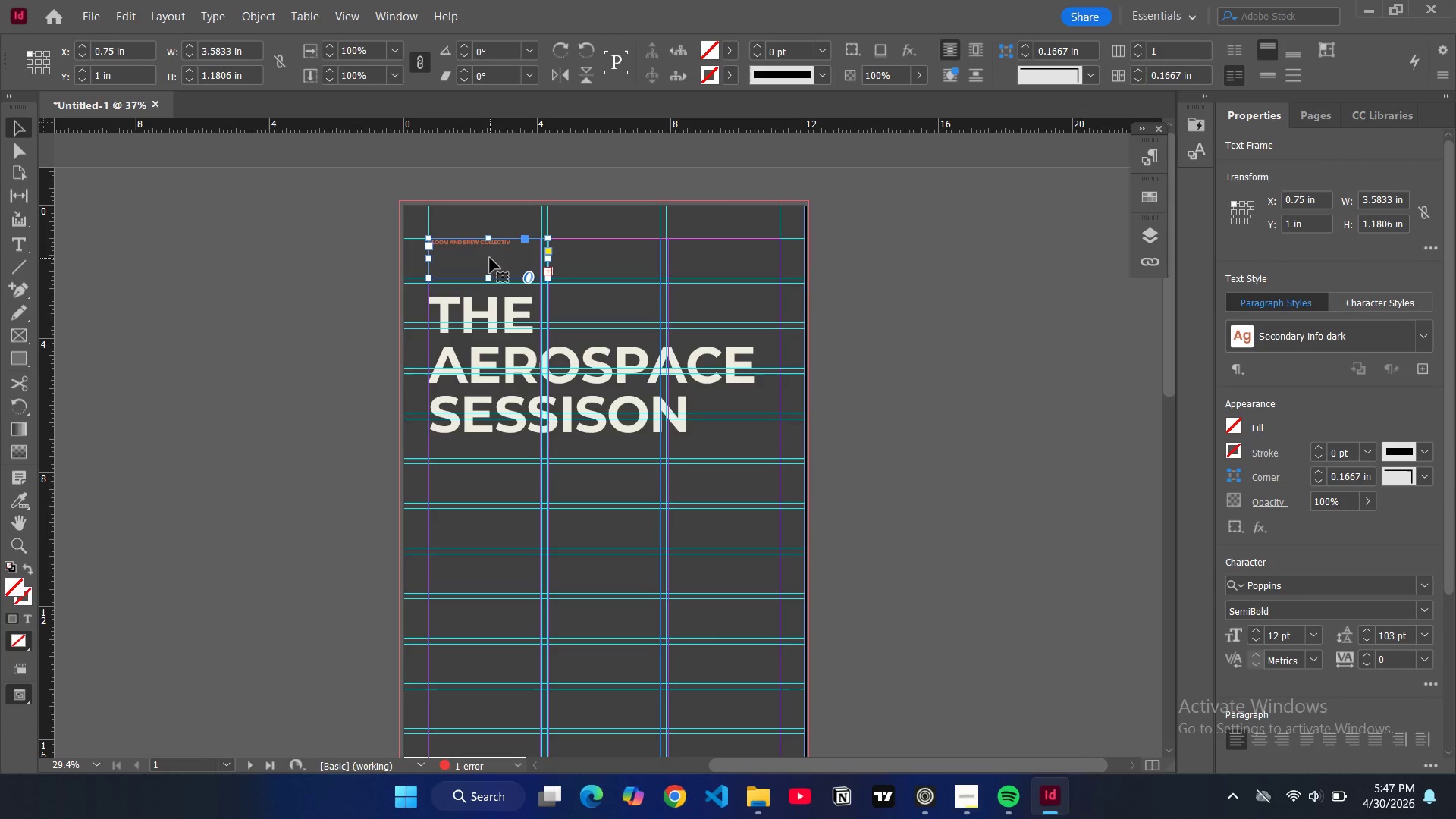 
key(Backspace)
 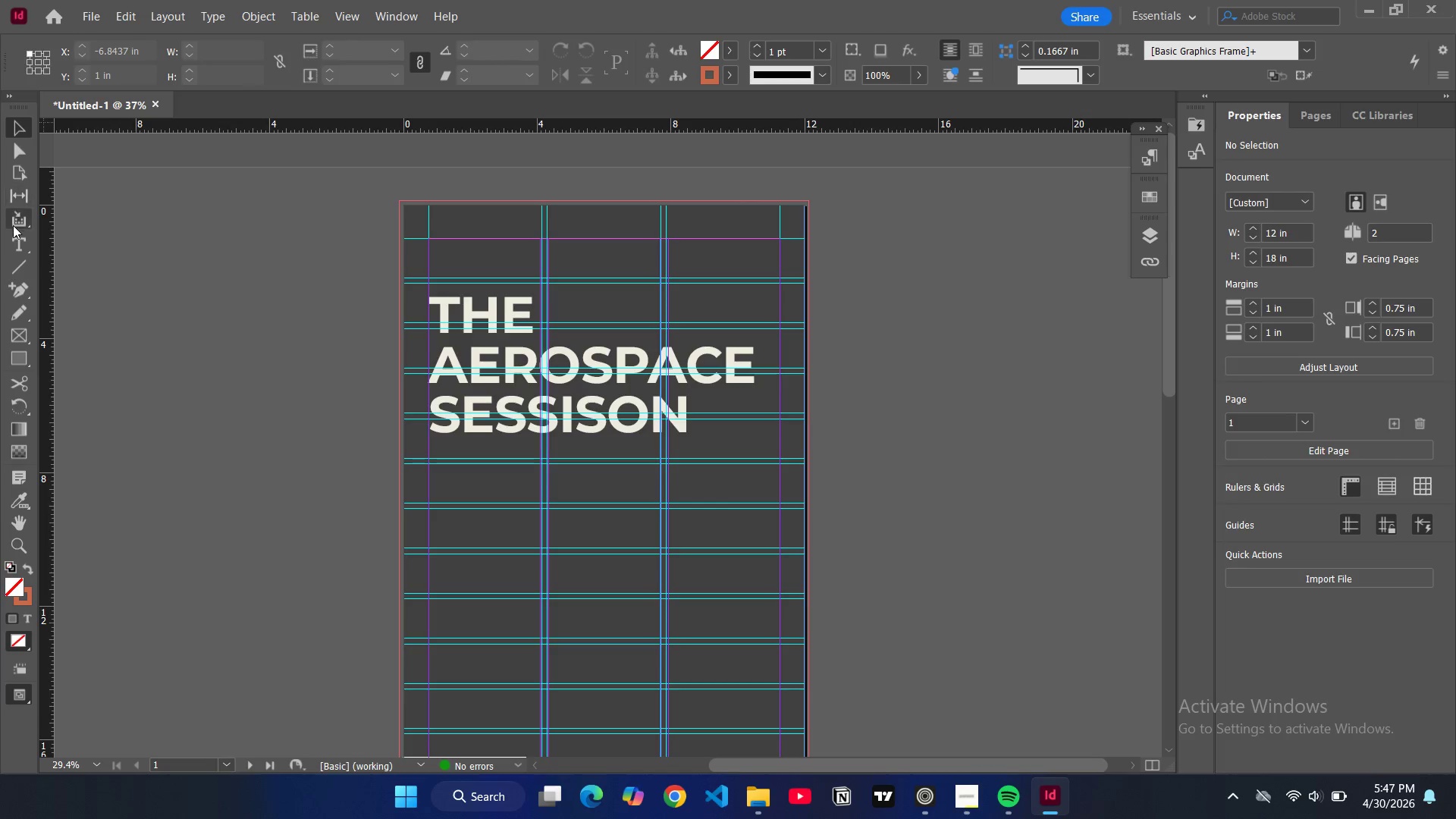 
left_click([20, 234])
 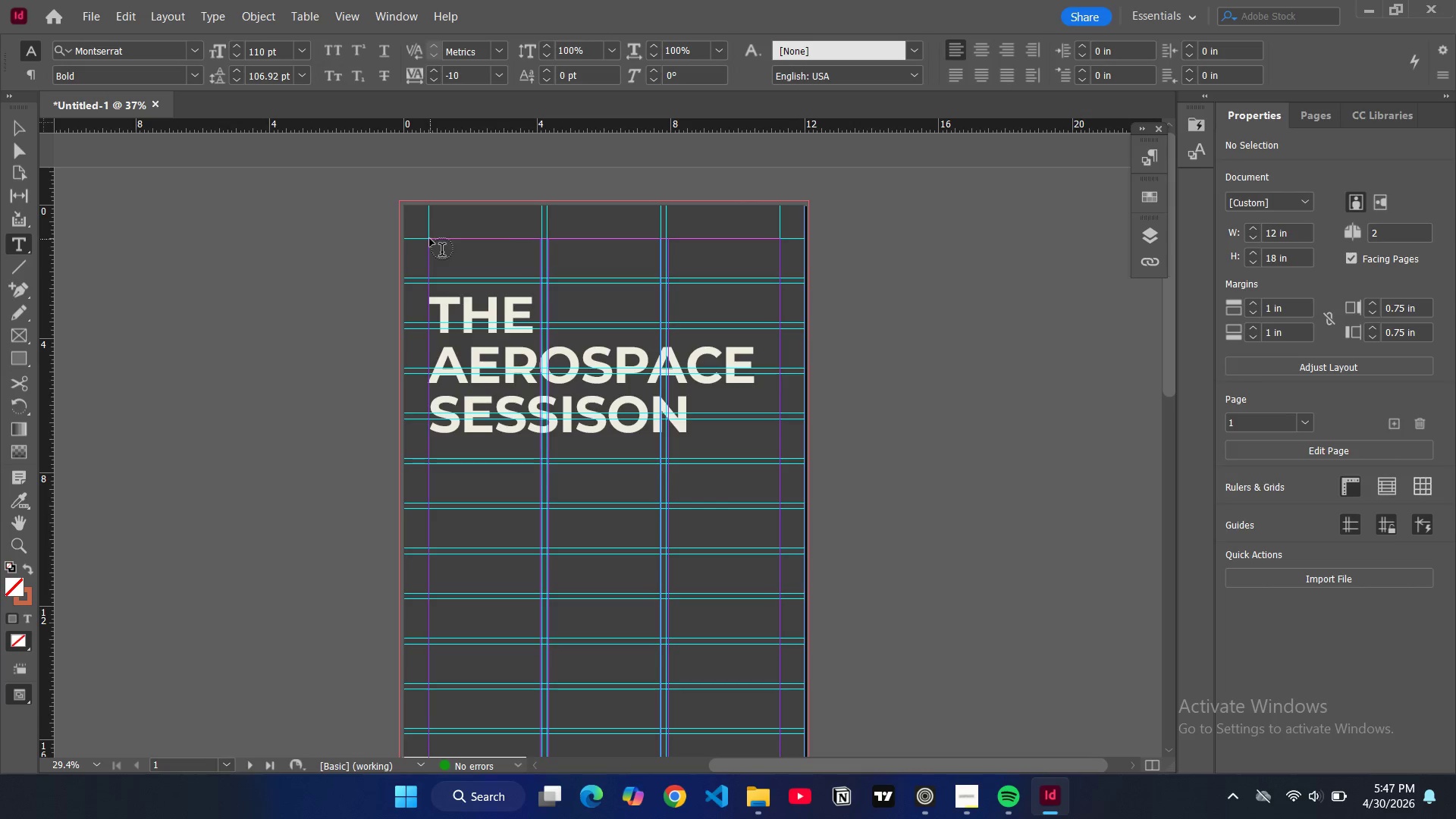 
left_click_drag(start_coordinate=[430, 239], to_coordinate=[661, 283])
 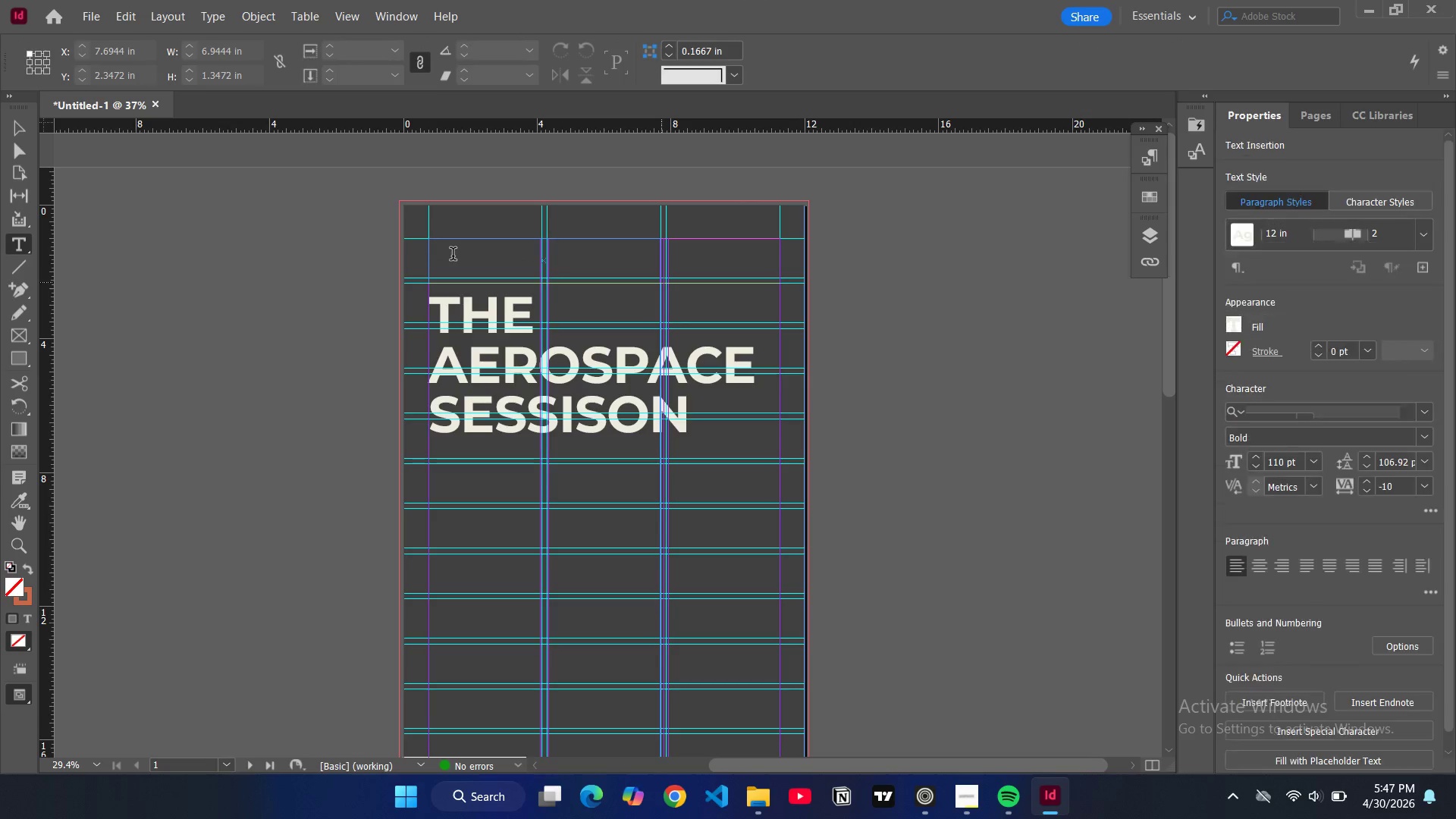 
left_click([453, 256])
 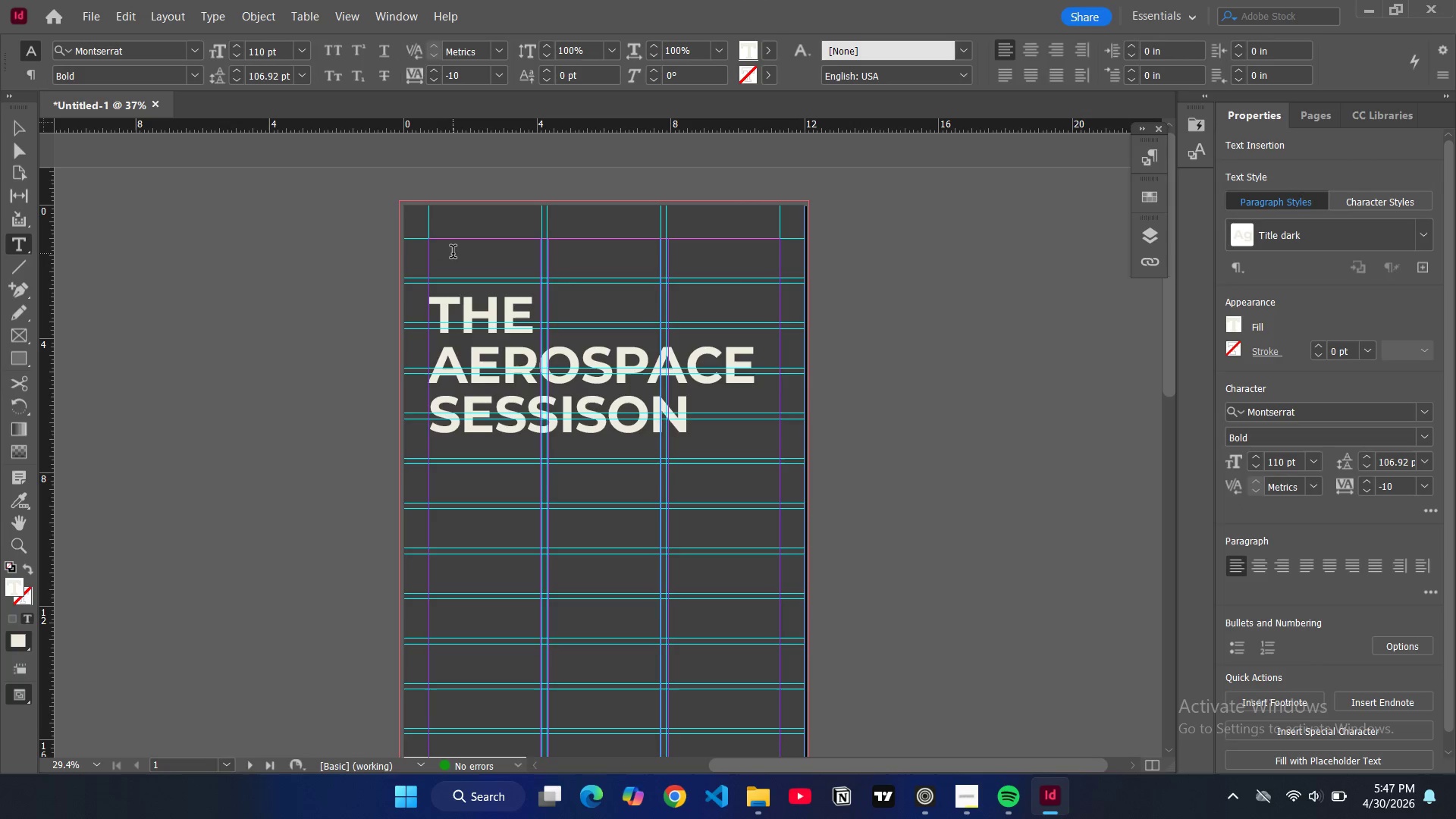 
double_click([453, 253])
 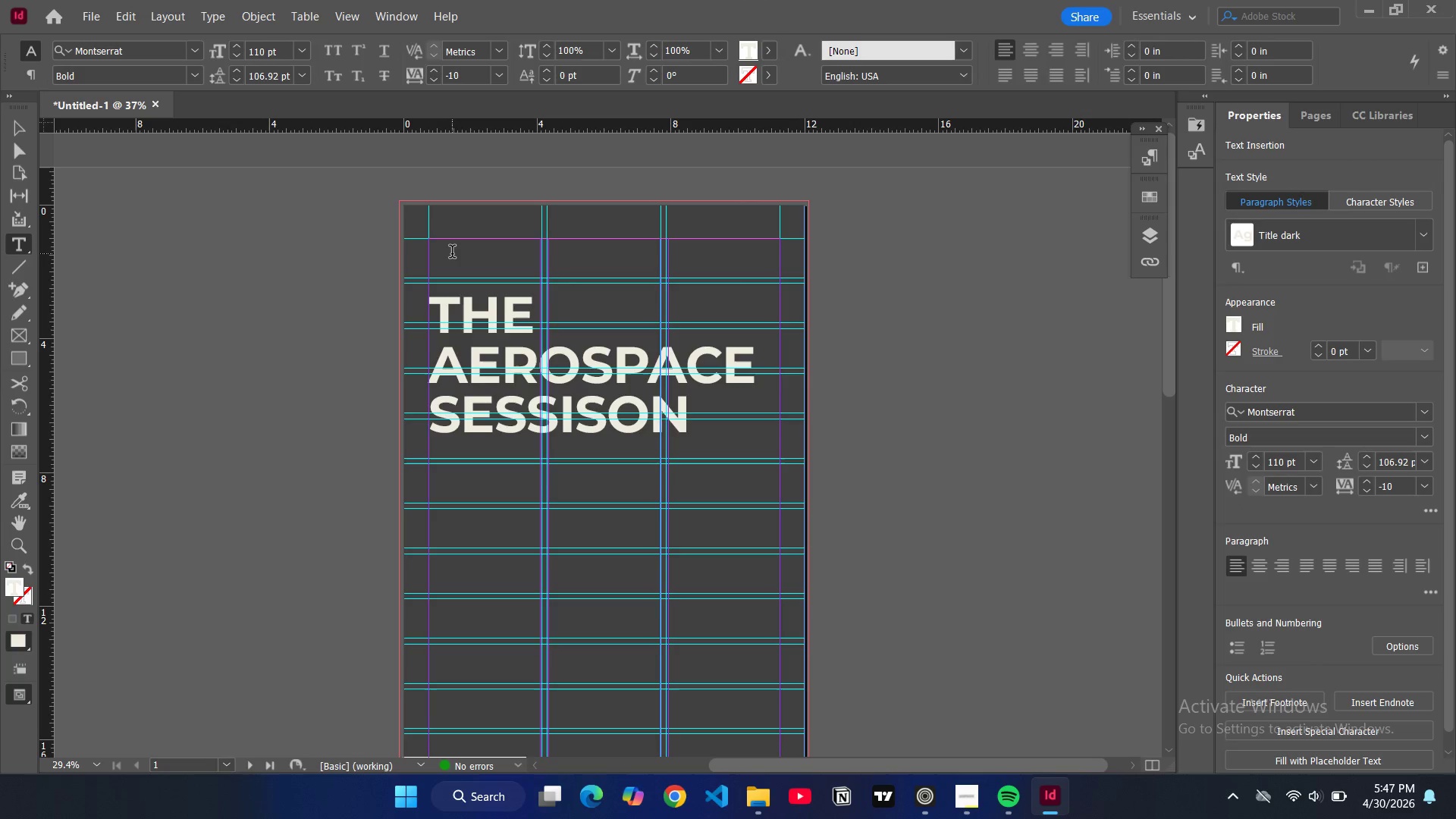 
double_click([452, 253])
 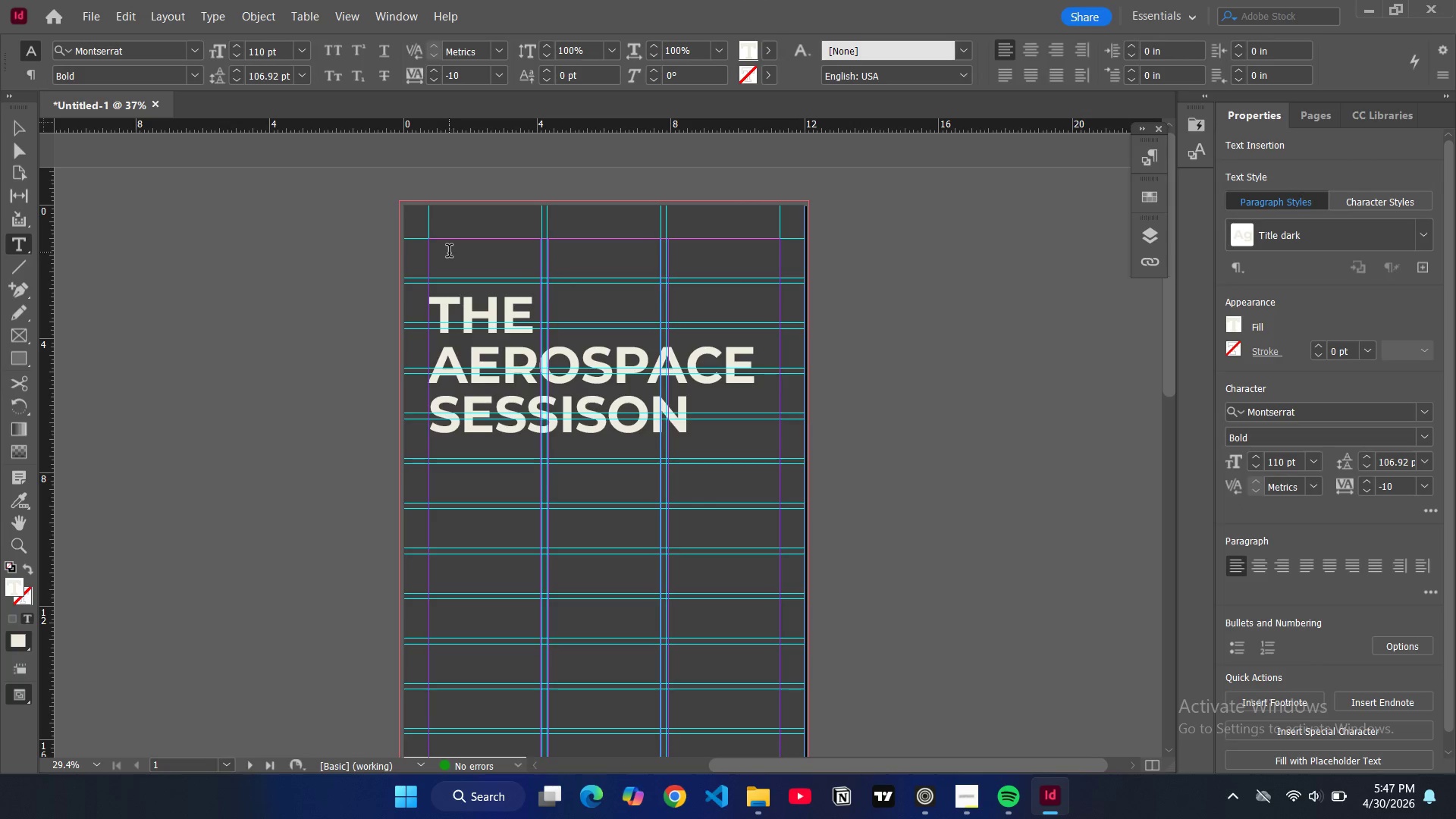 
triple_click([449, 253])
 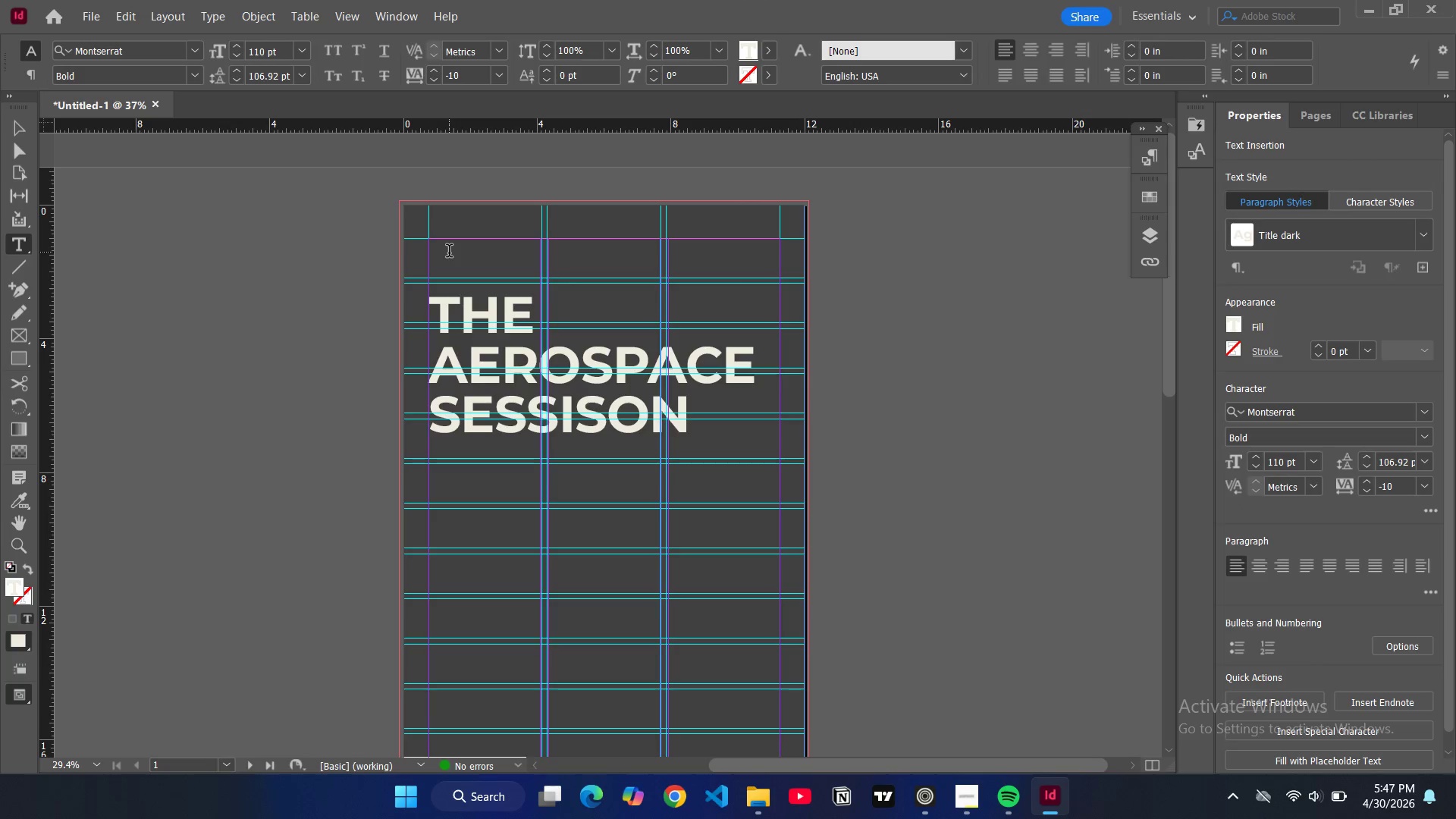 
triple_click([449, 253])
 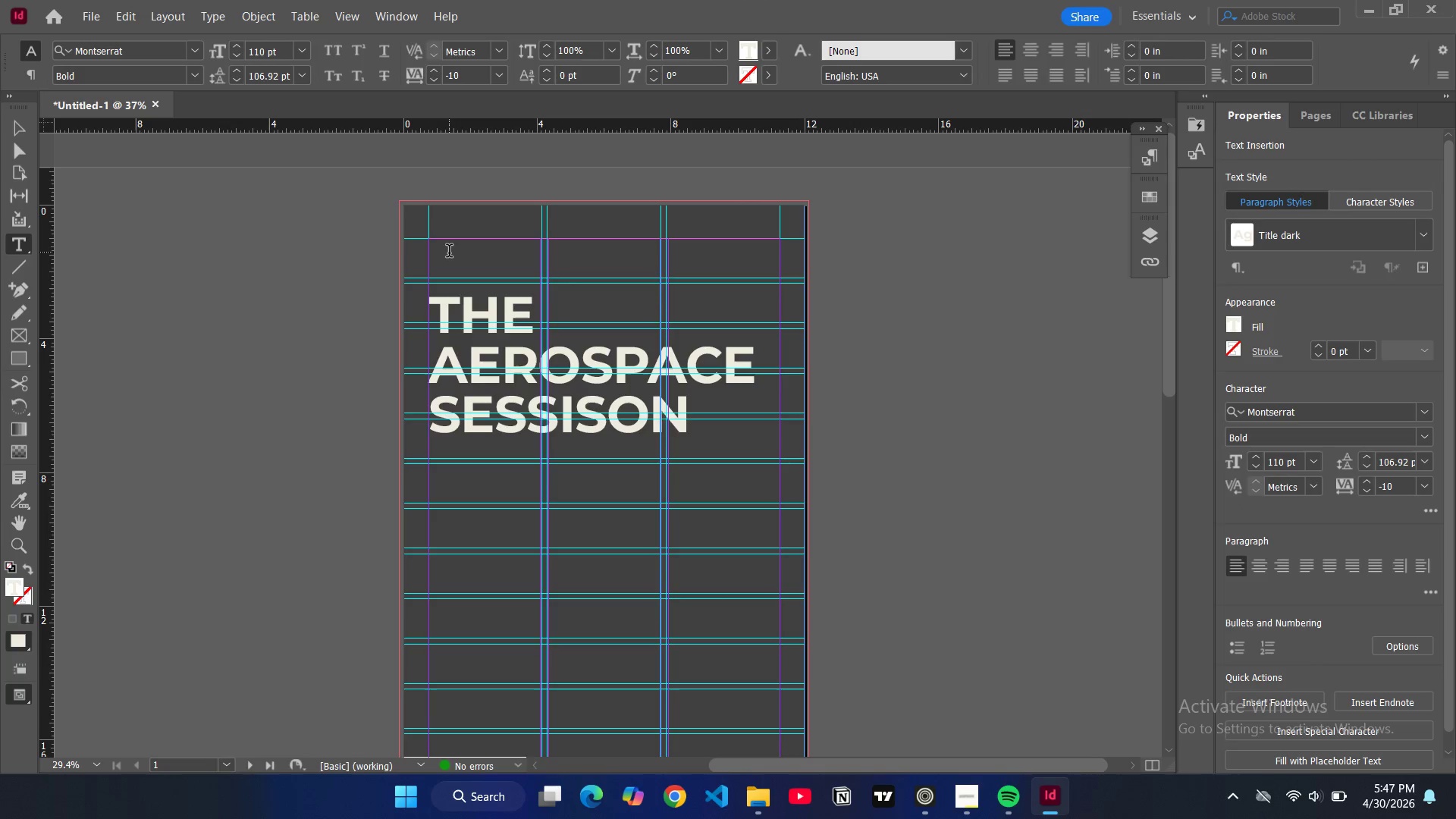 
key(B)
 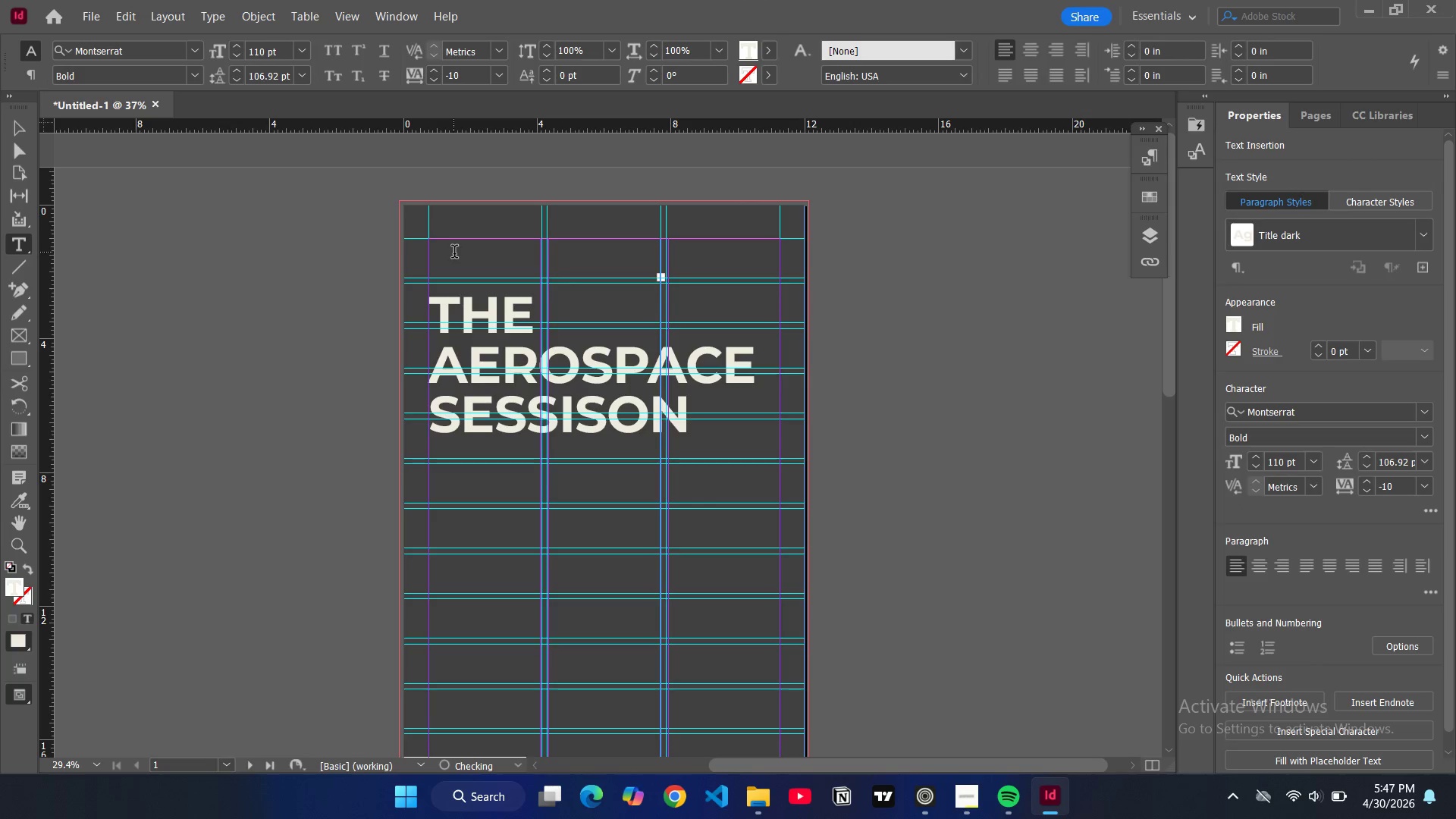 
double_click([454, 253])
 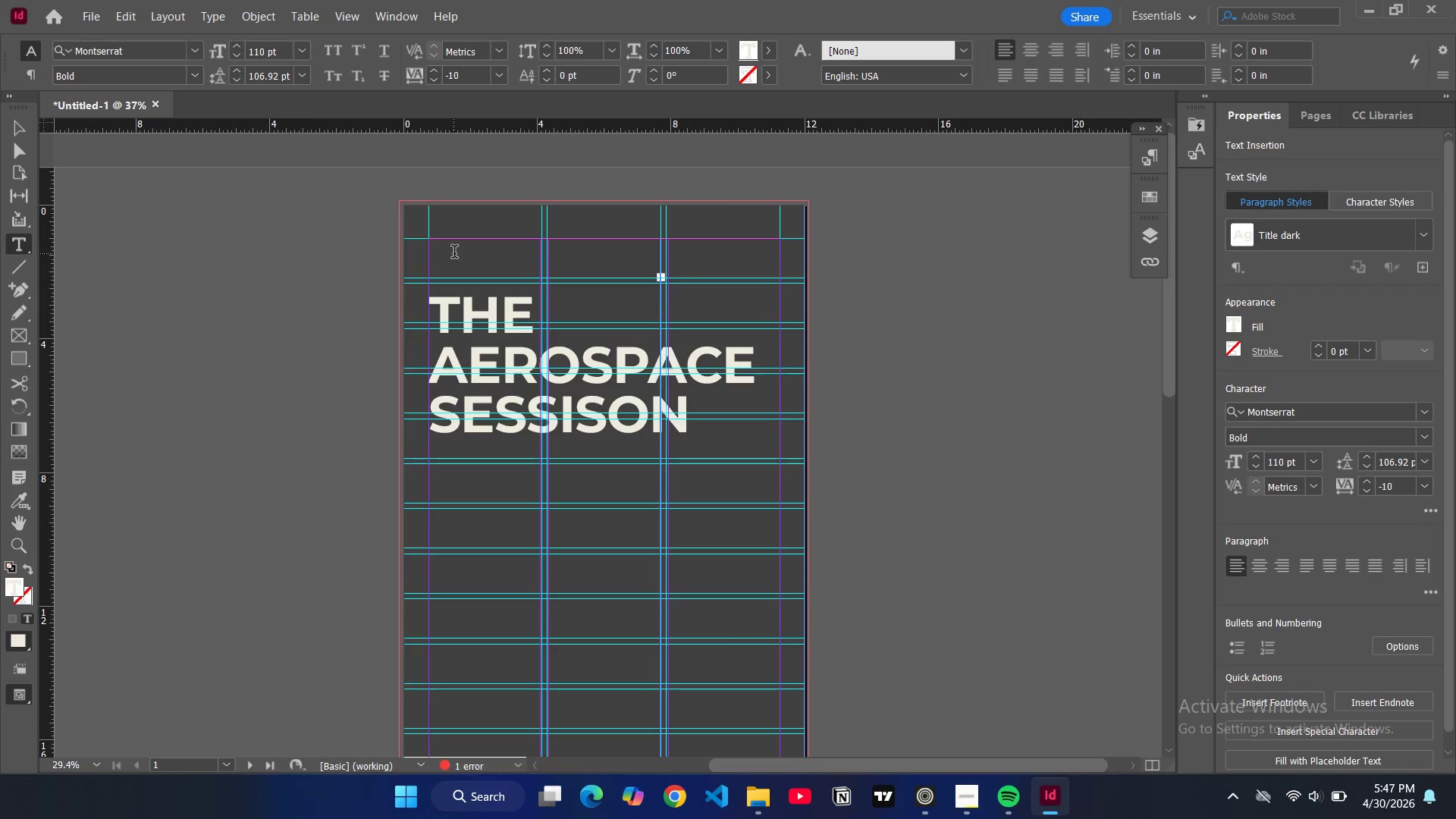 
triple_click([454, 253])
 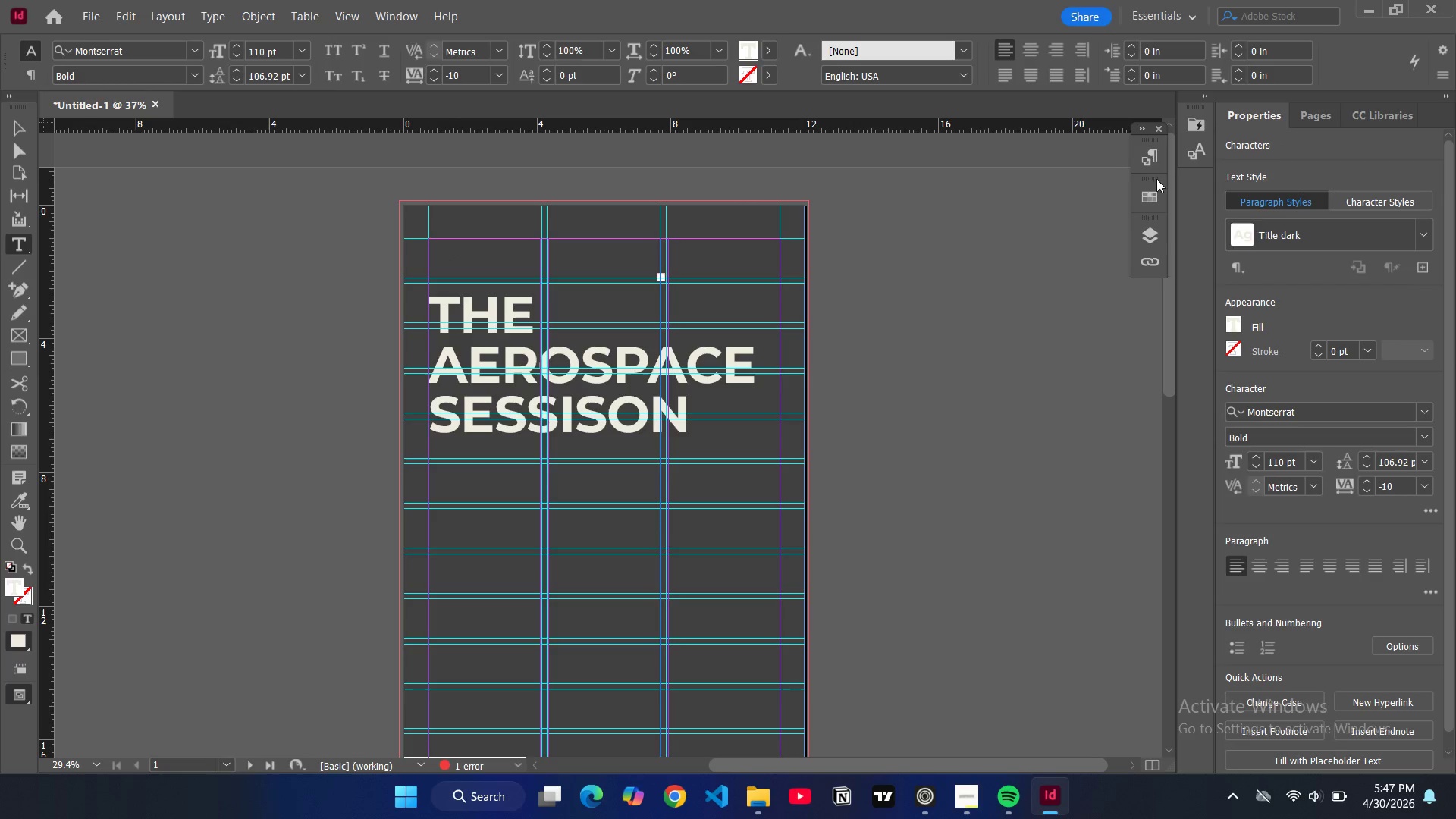 
left_click([1148, 157])
 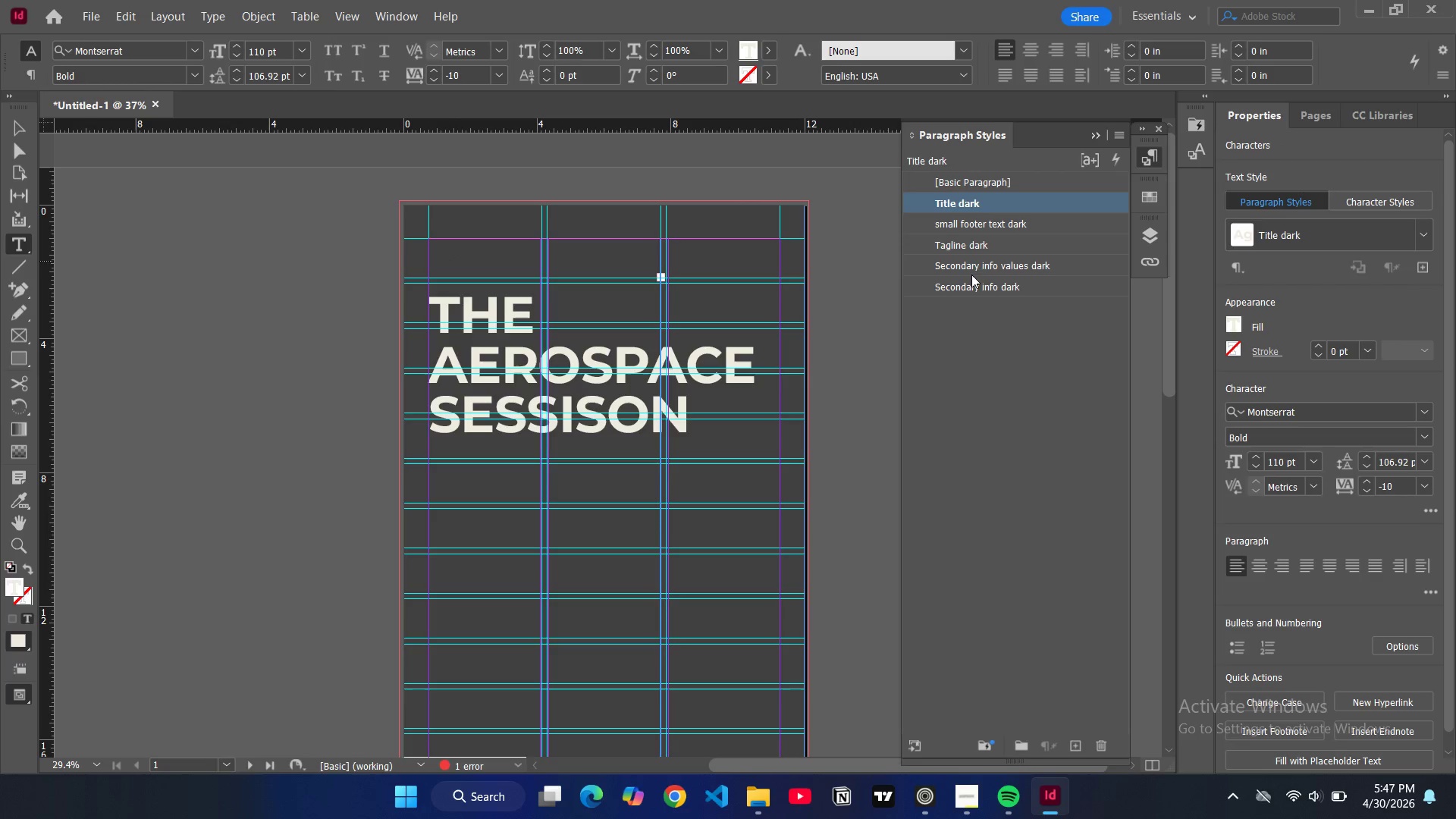 
left_click([971, 284])
 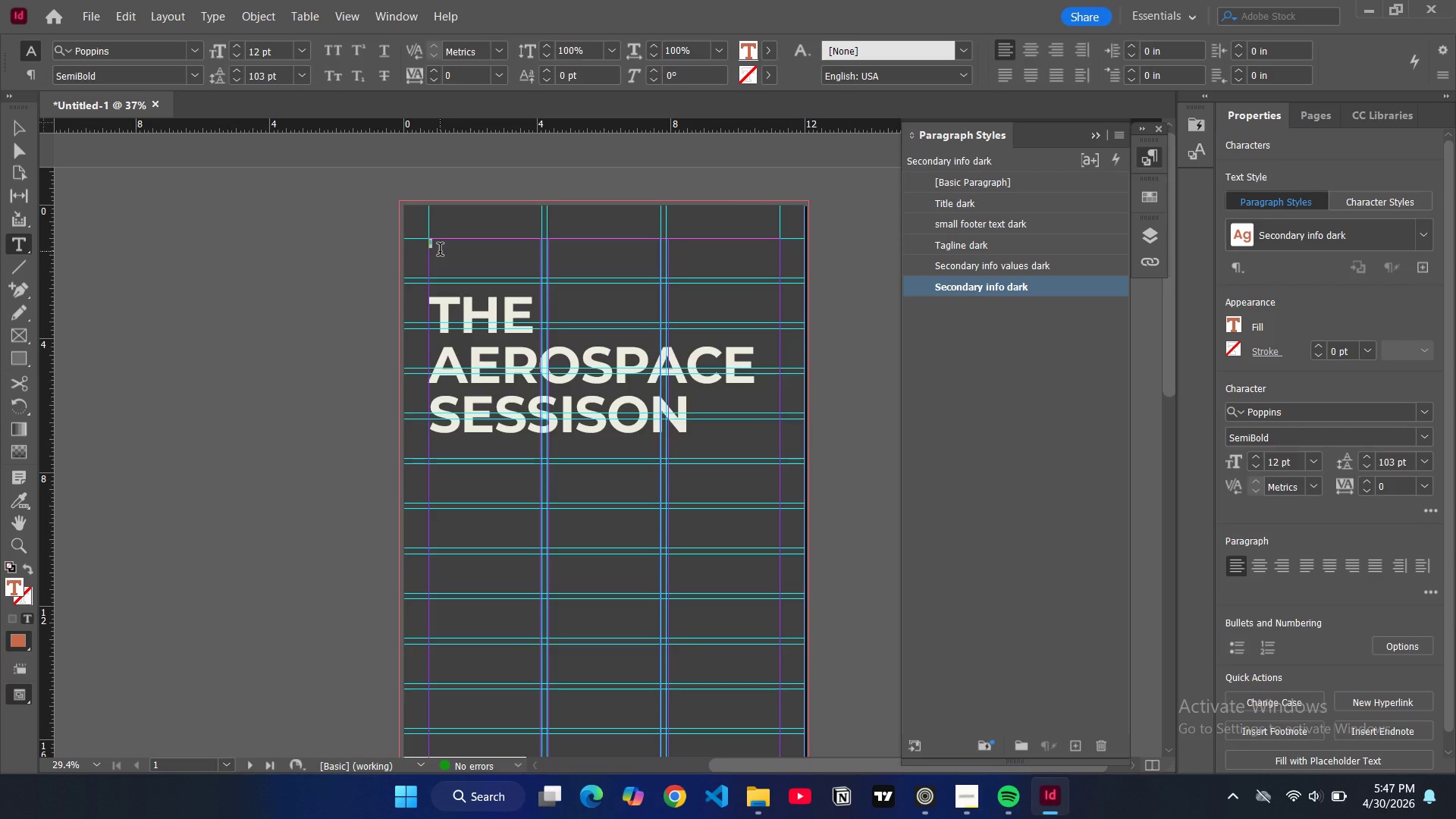 
type(BLOOM AND BREW)
 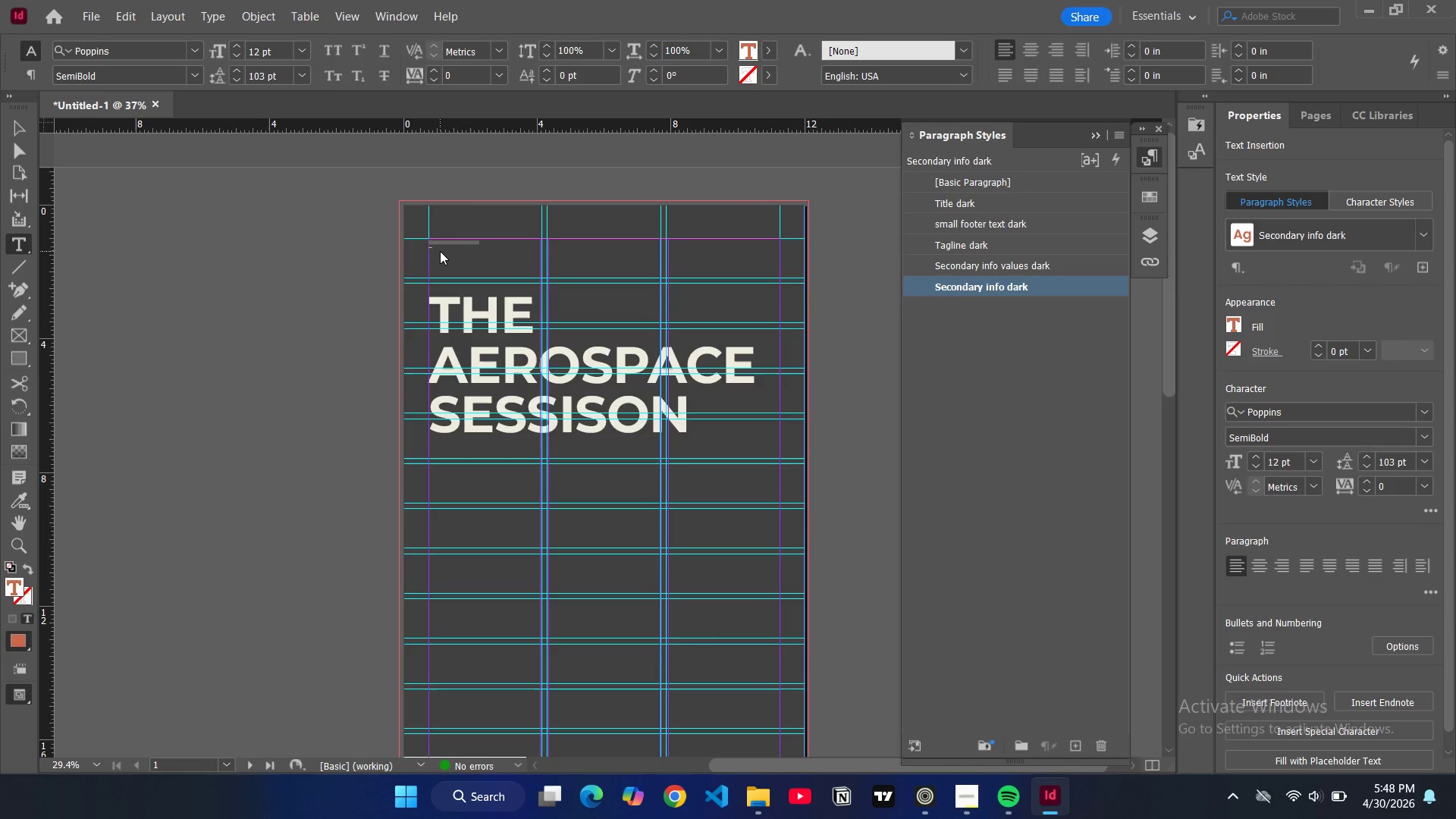 
key(Enter)
 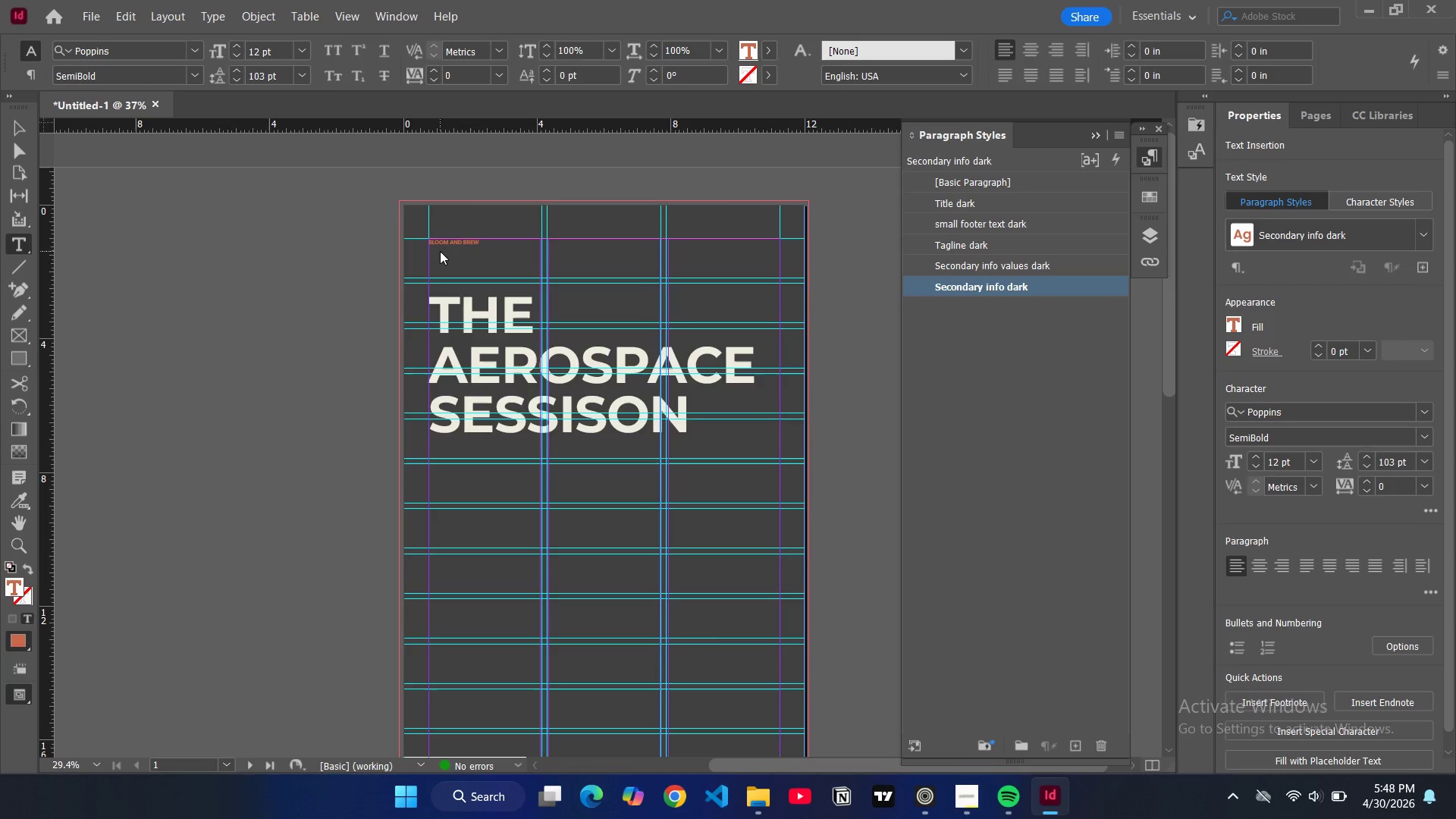 
type(COOLL)
 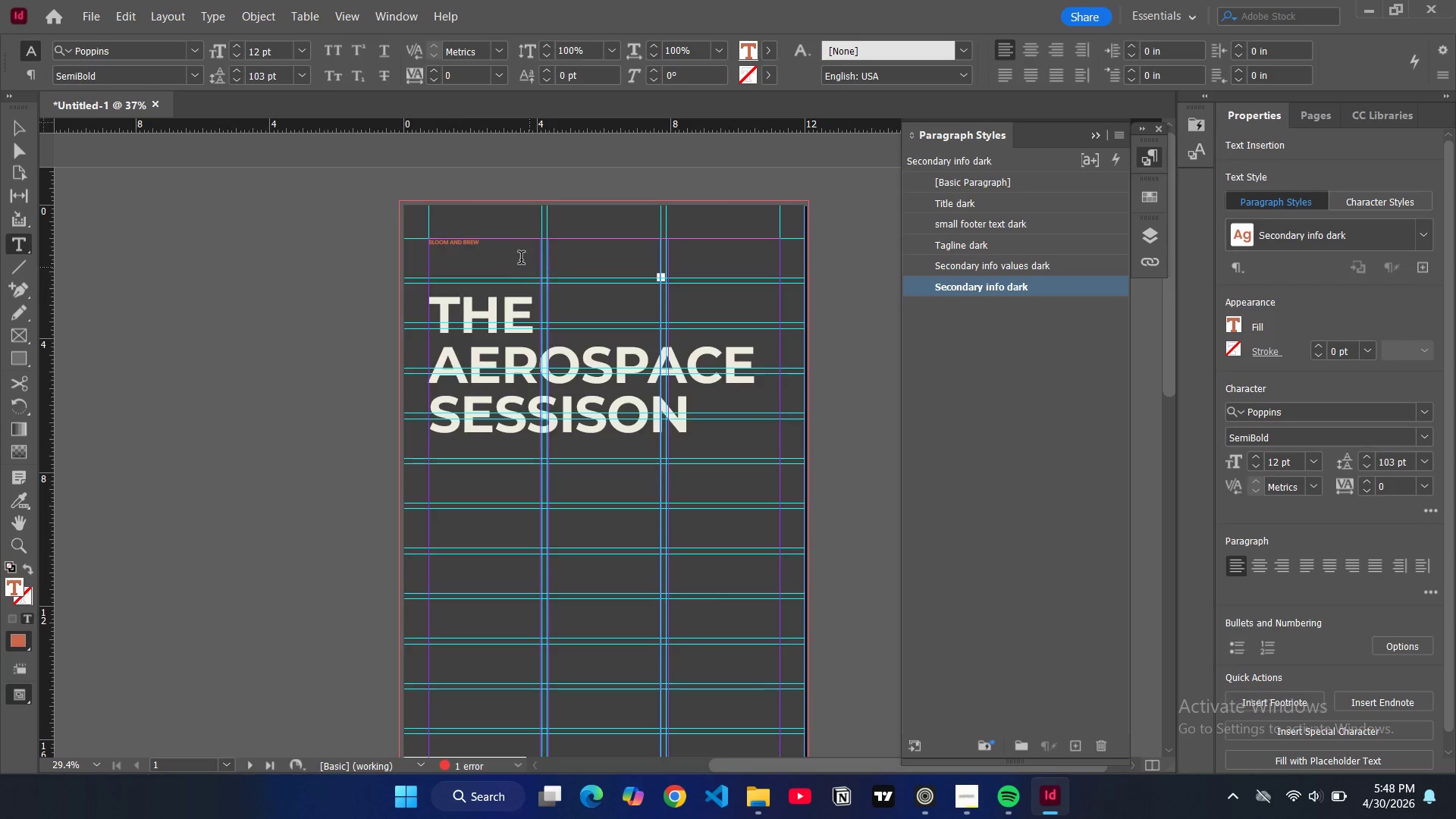 
left_click([503, 251])
 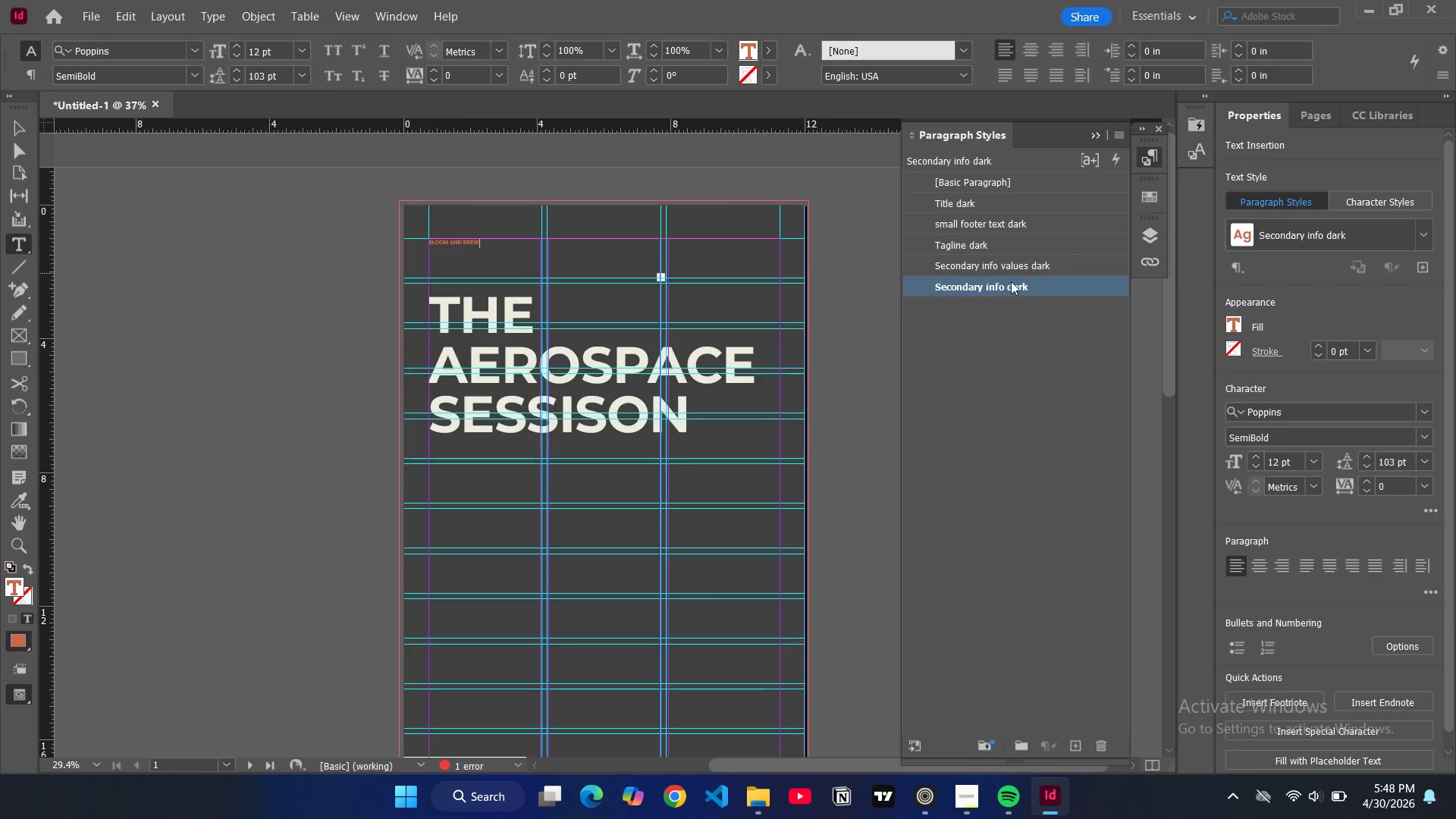 
double_click([1007, 287])
 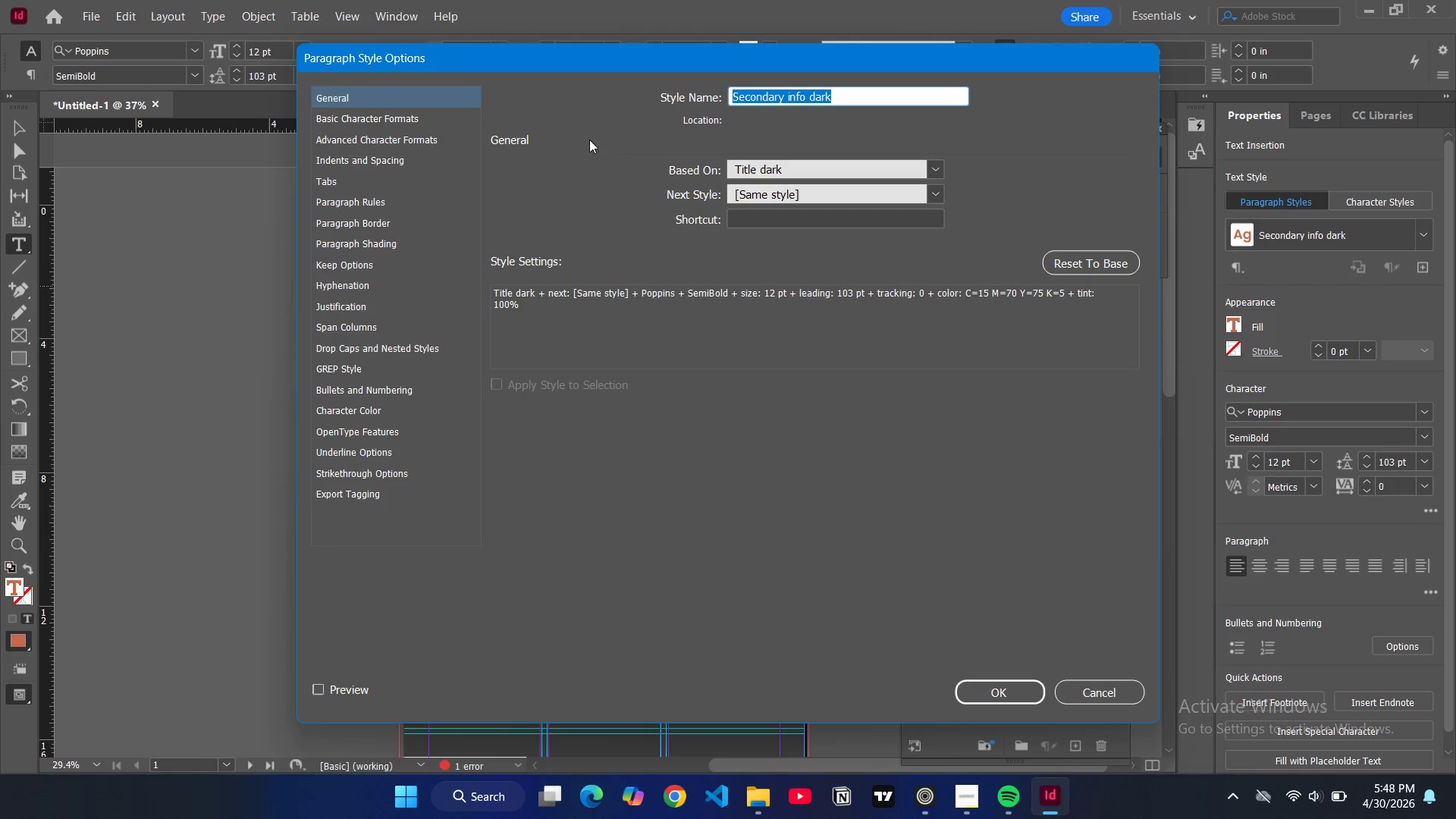 
left_click([410, 125])
 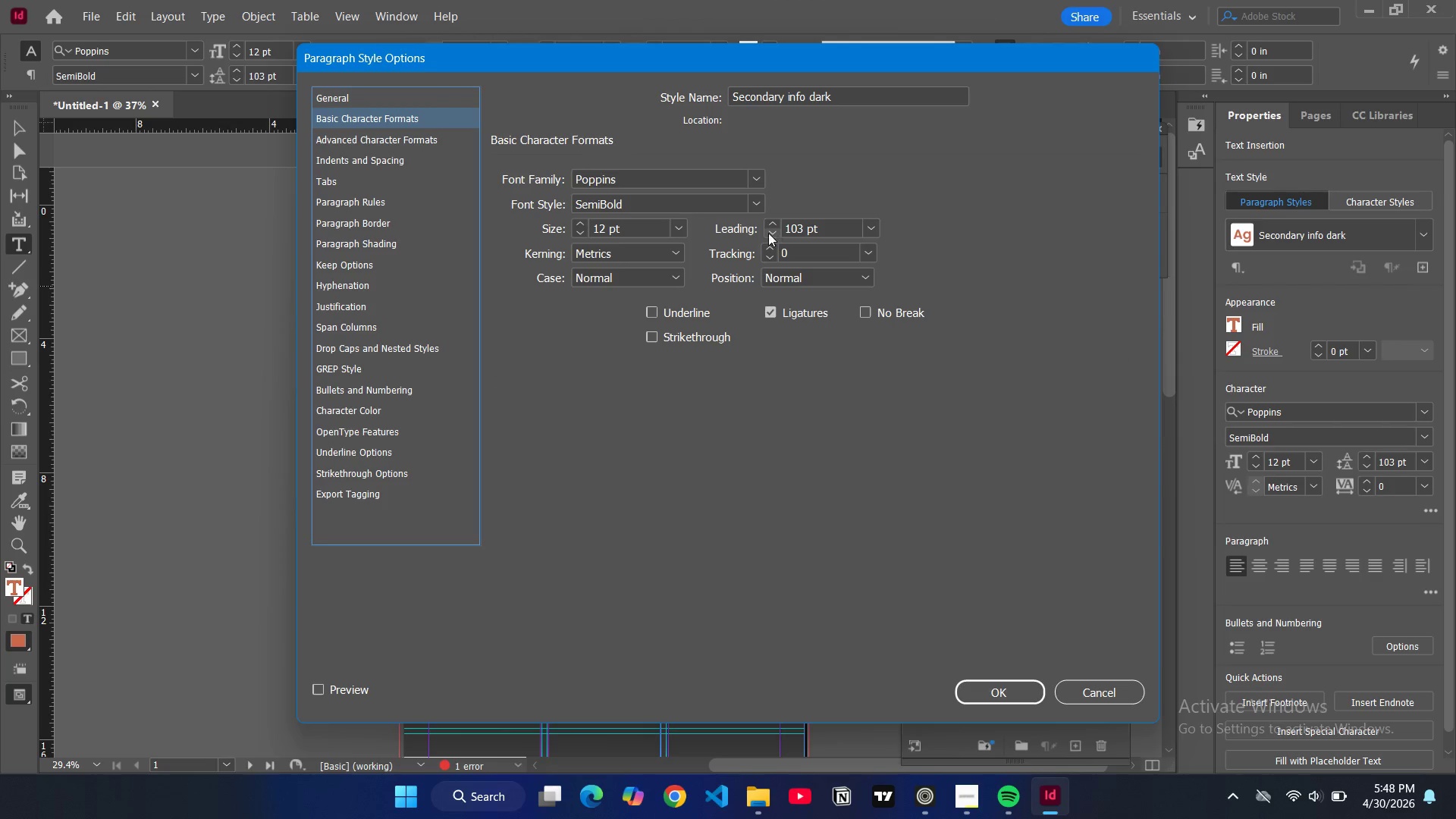 
left_click([770, 233])
 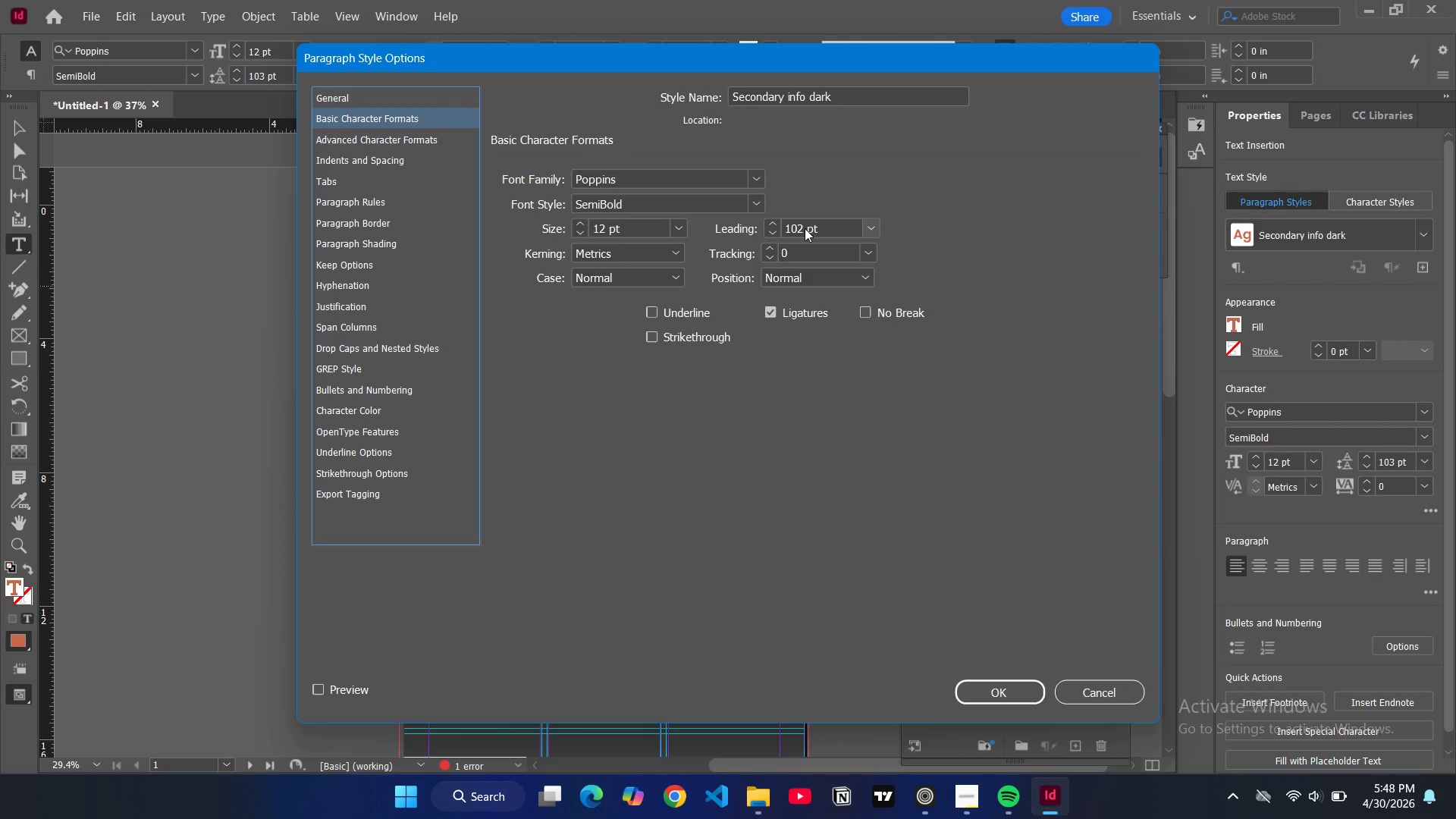 
wait(5.2)
 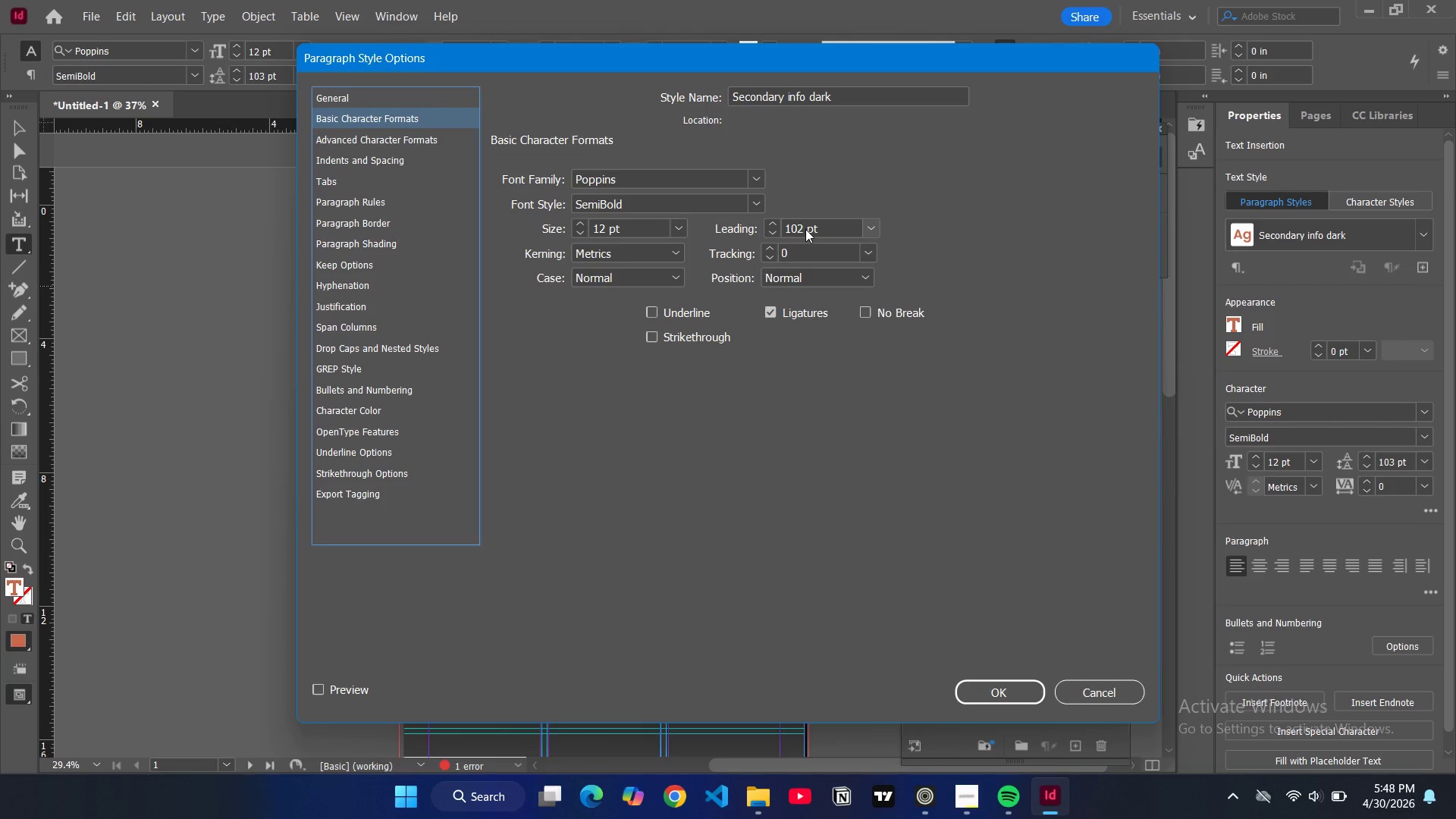 
left_click([871, 230])
 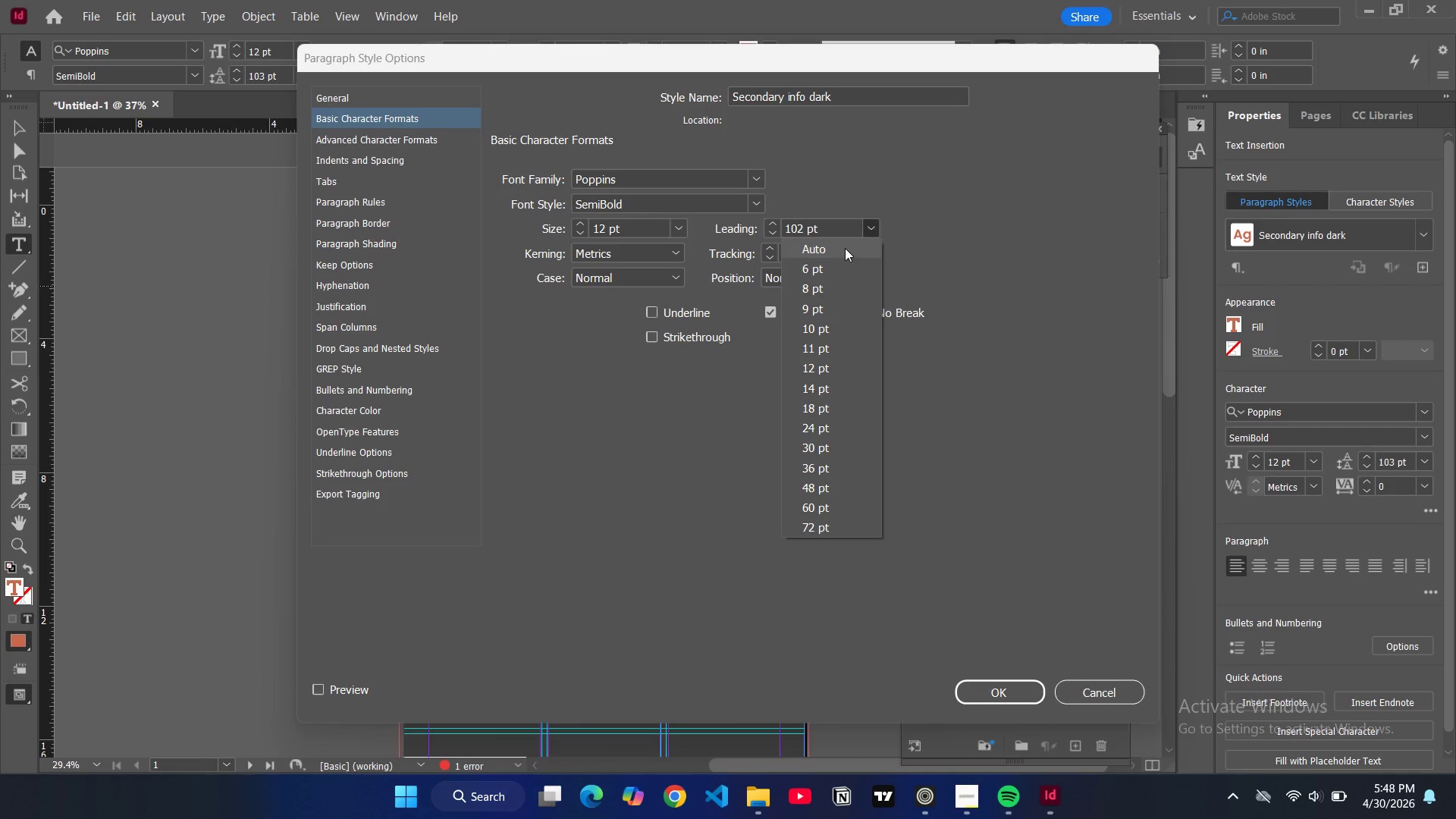 
double_click([845, 248])
 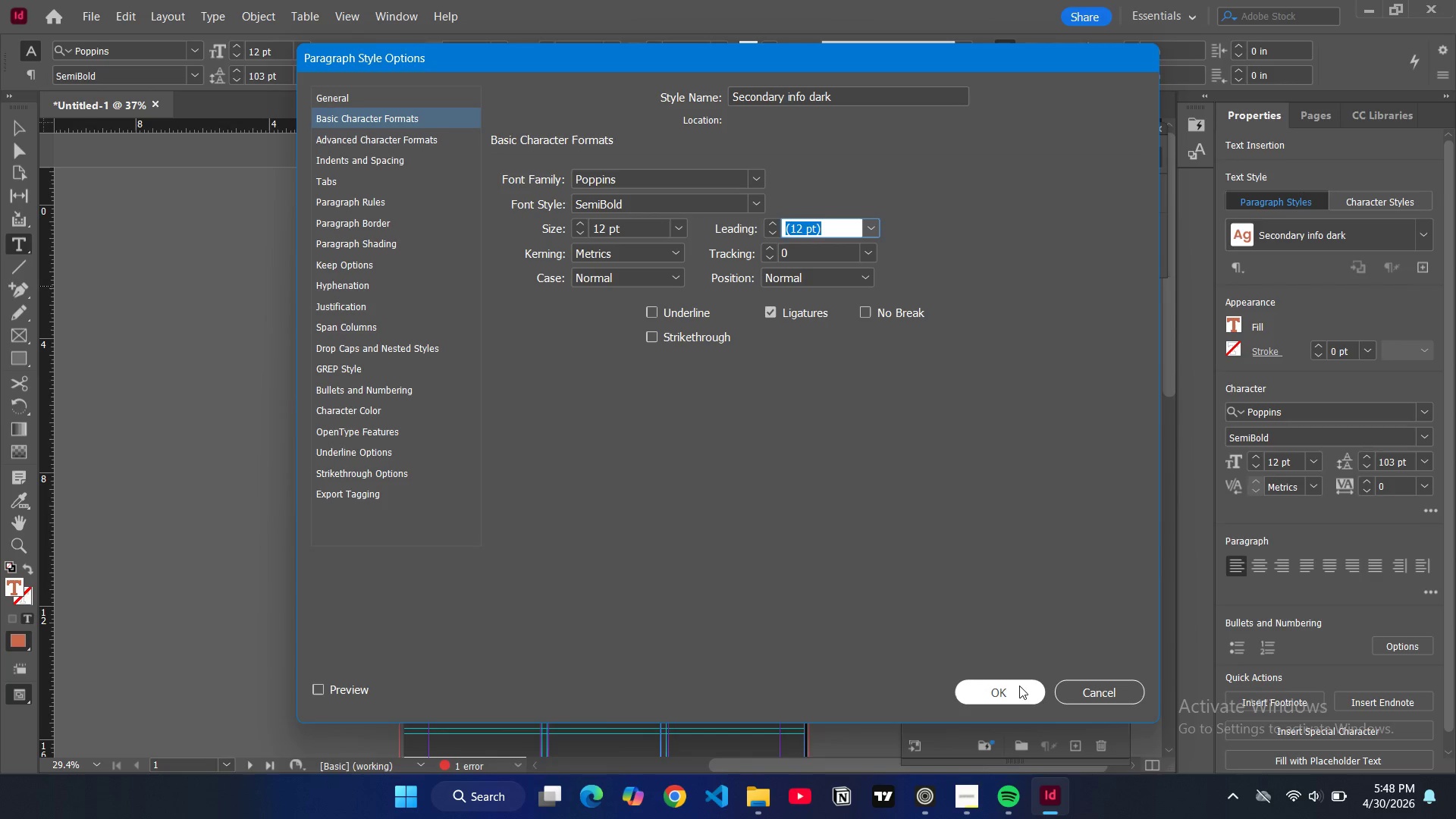 
left_click([1019, 686])
 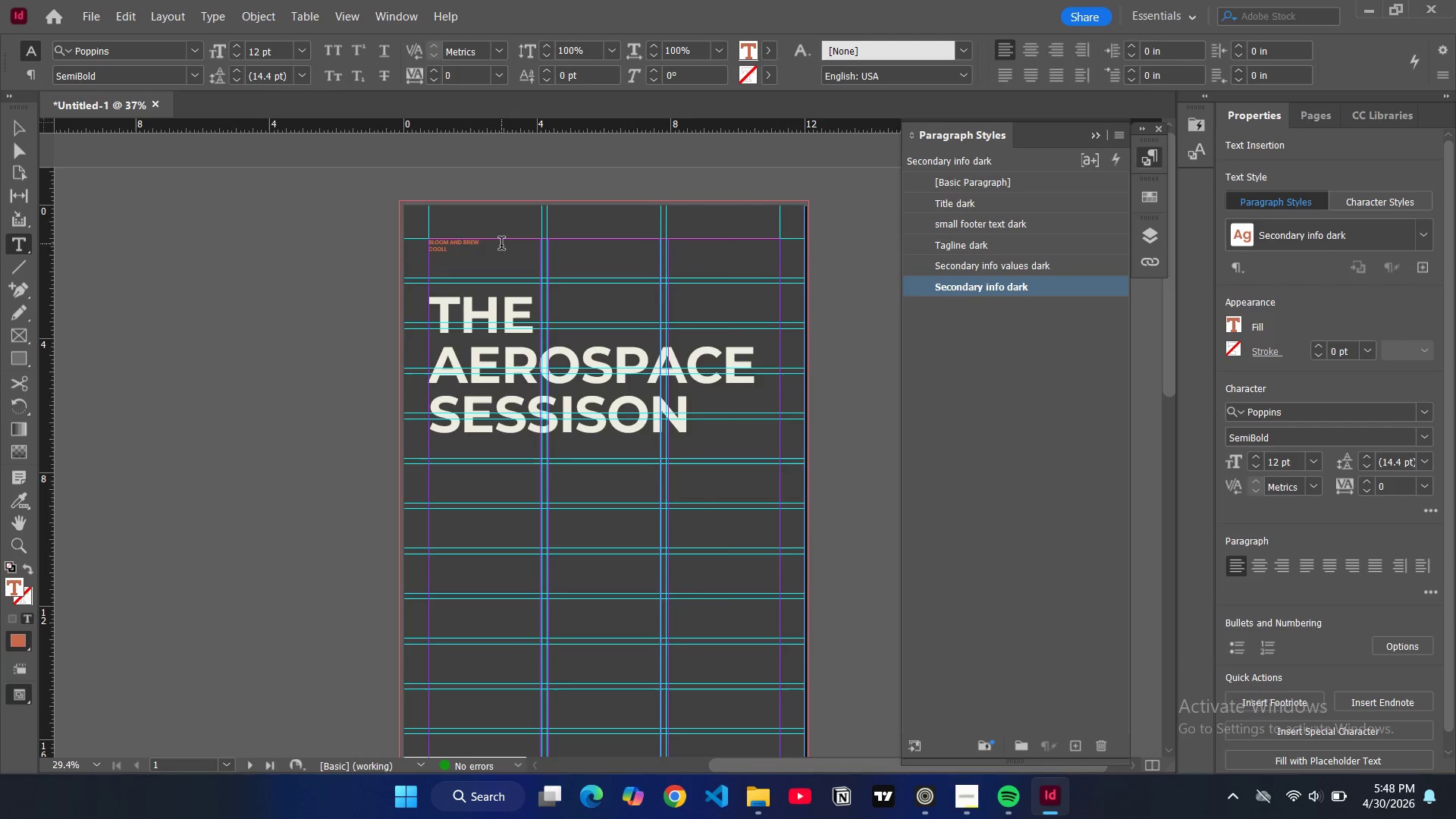 
left_click([464, 253])
 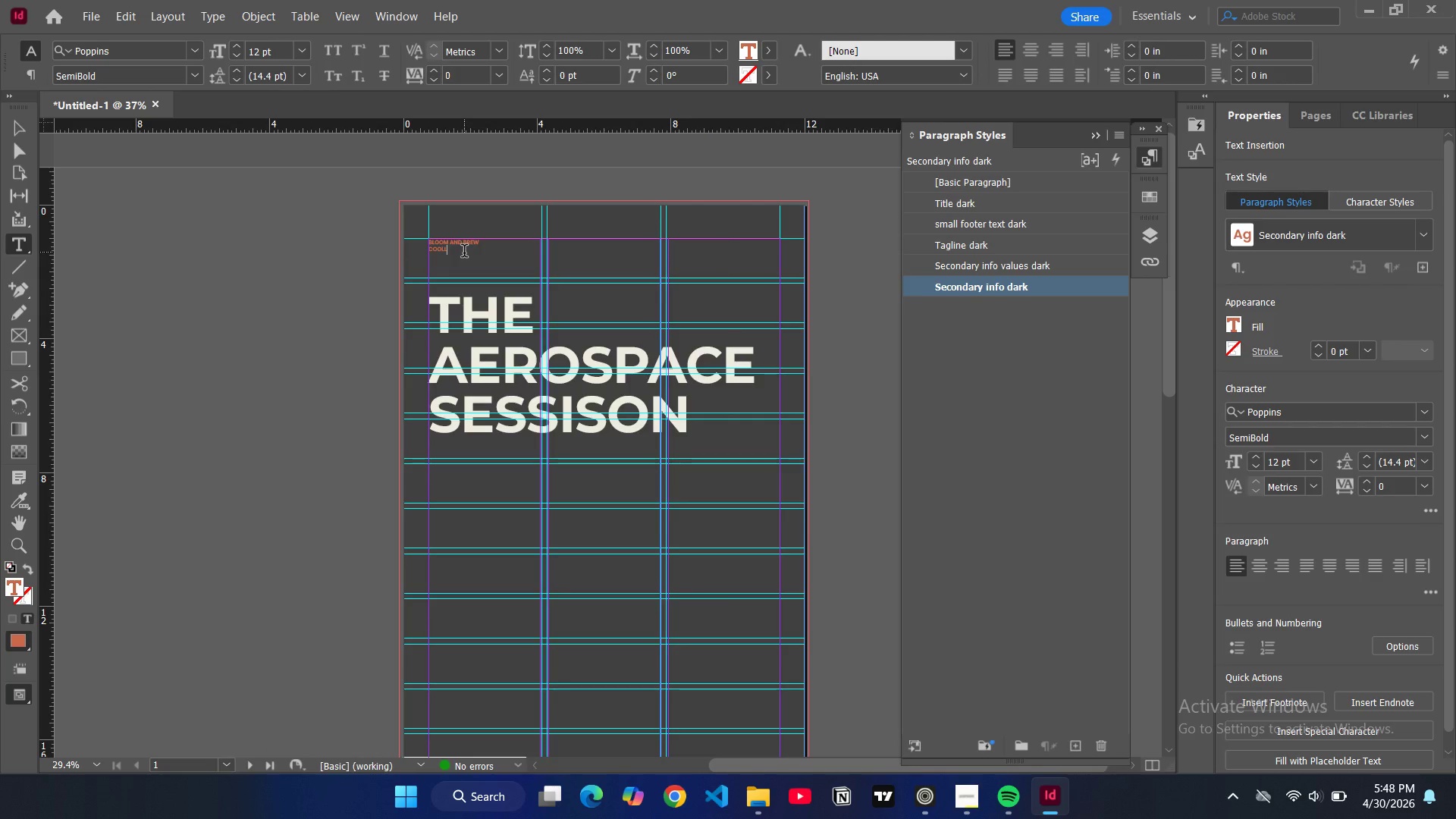 
key(Backspace)
key(Backspace)
key(Backspace)
type(LLECTIVE )
 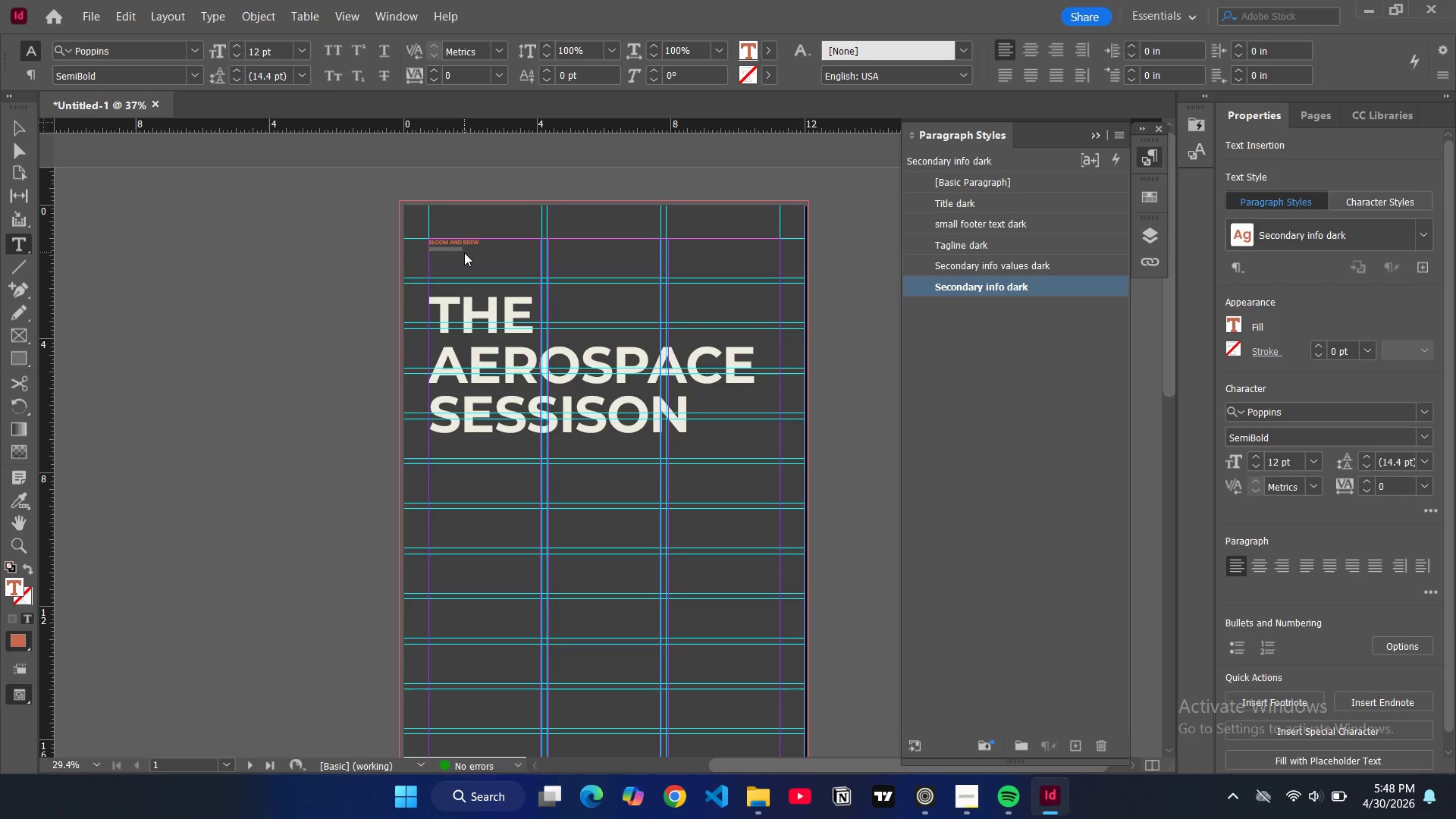 
key(Enter)
 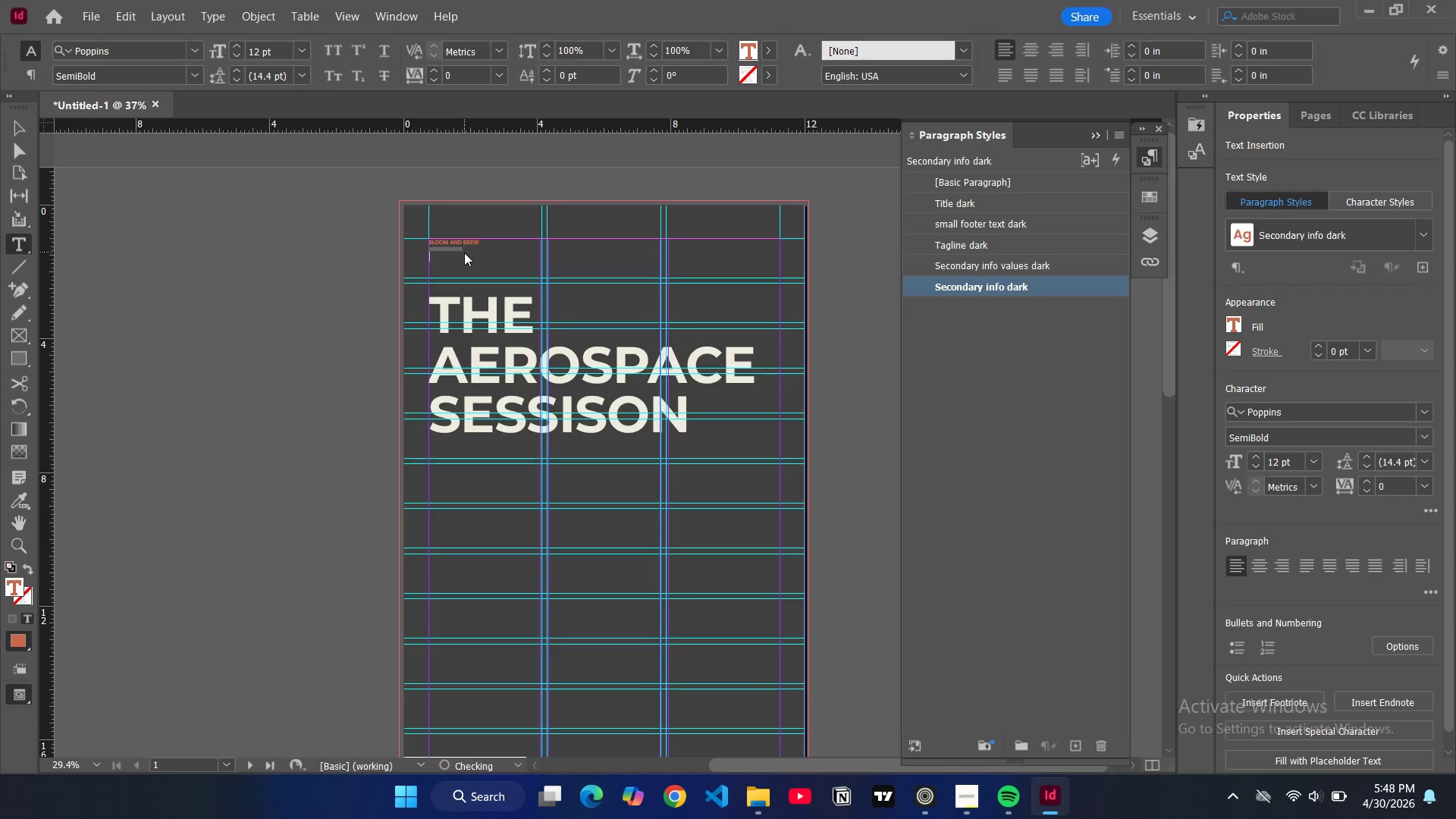 
key(Enter)
 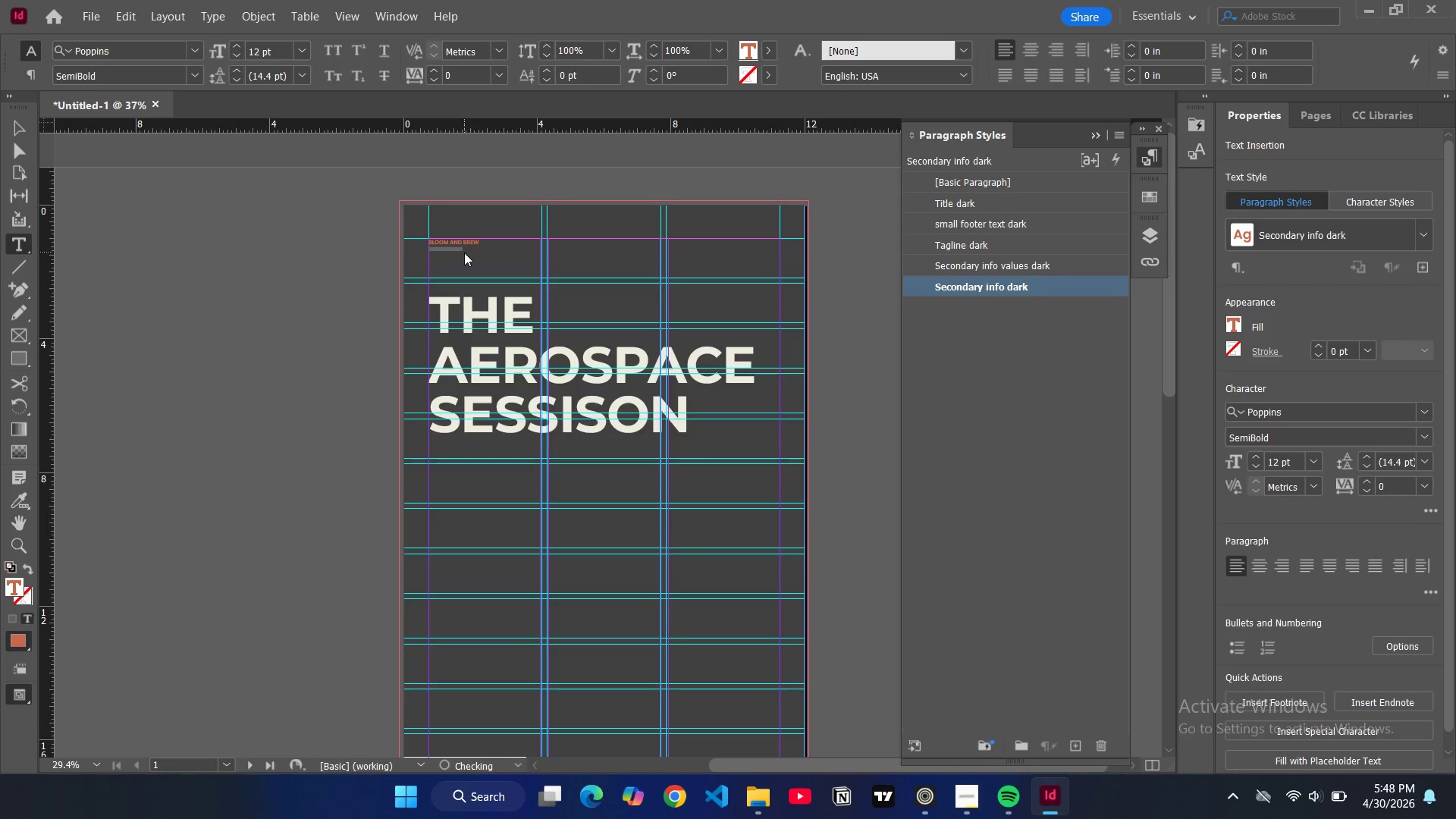 
key(Enter)
 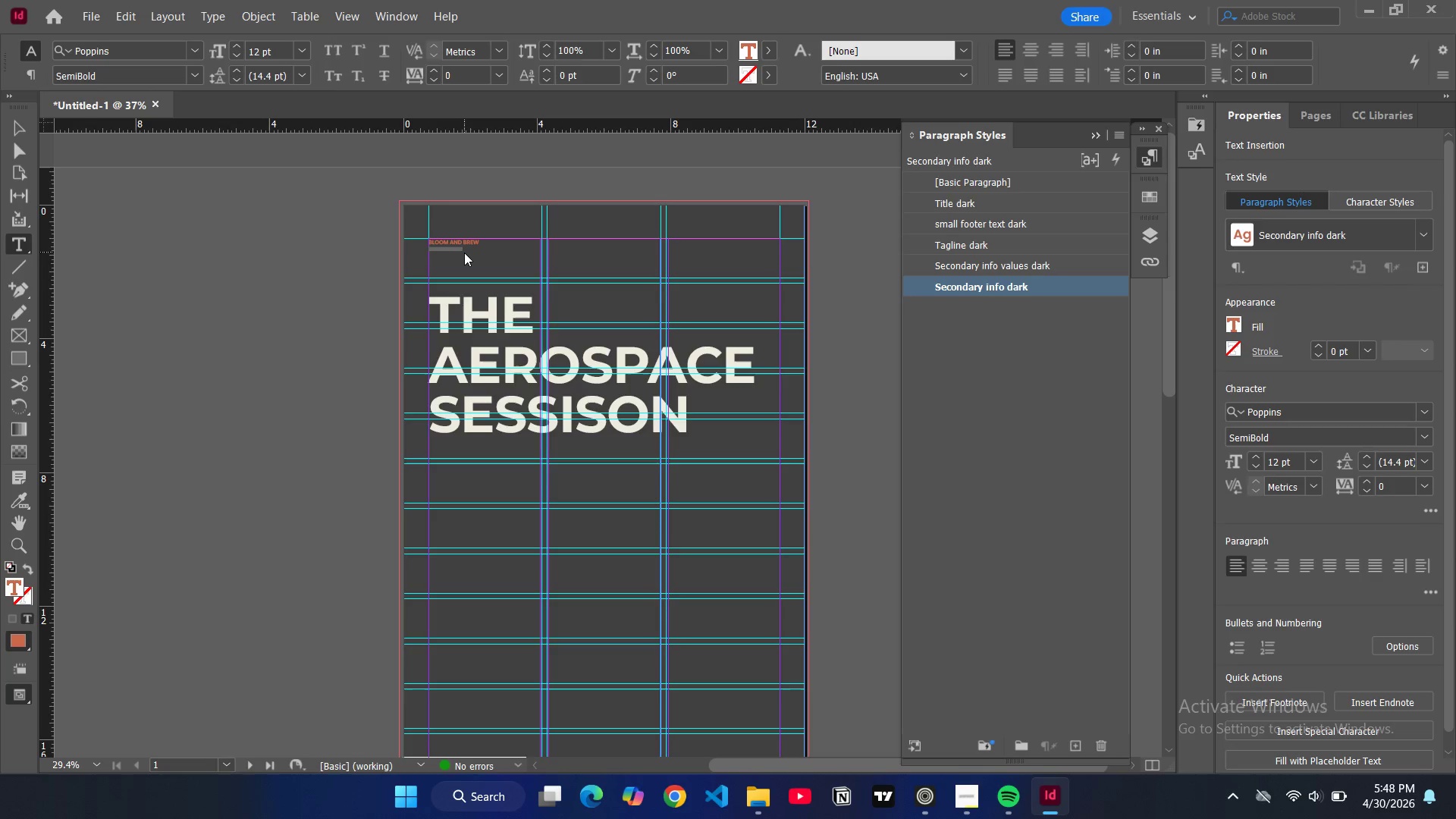 
type(PRESENTS)
 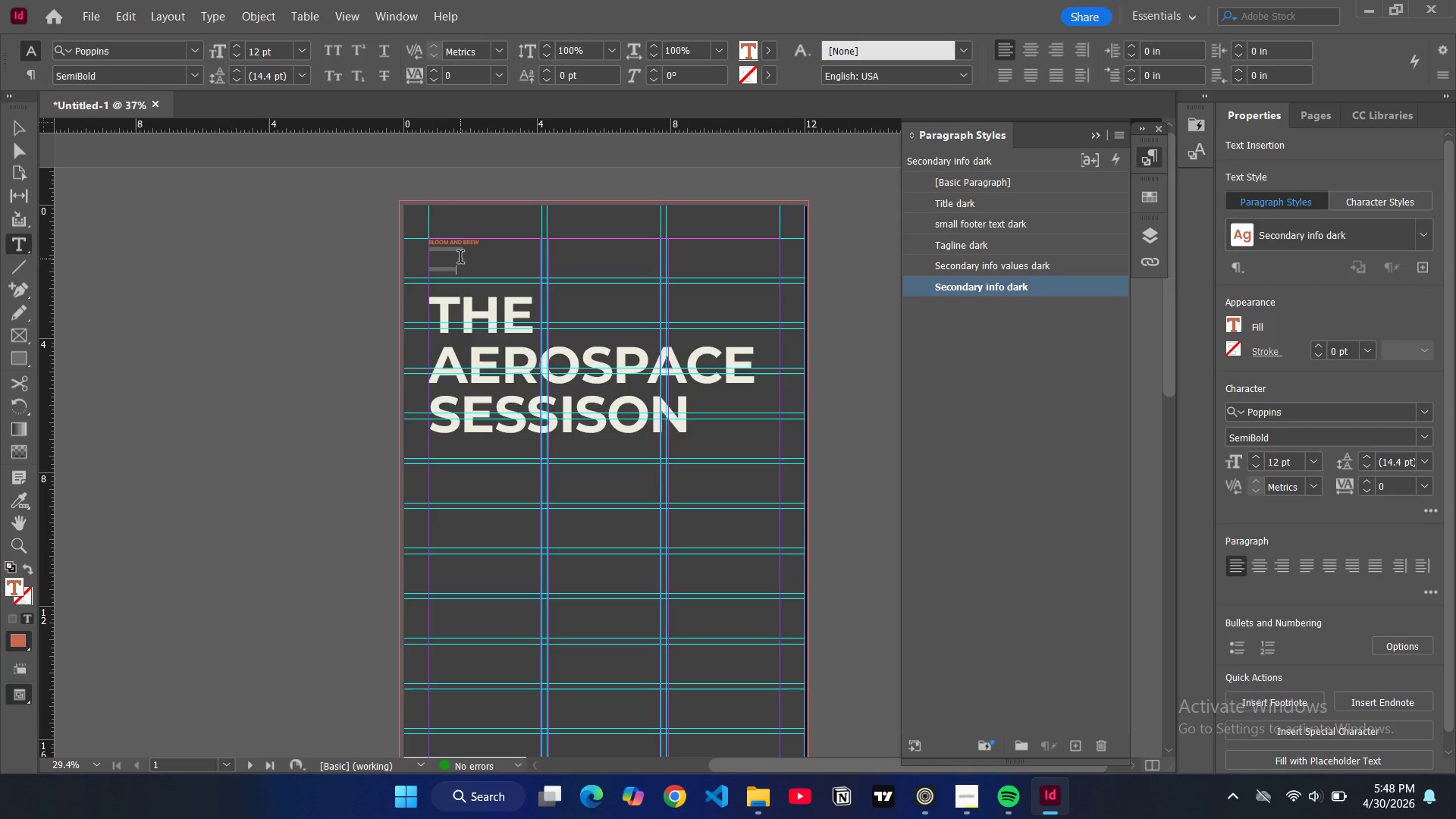 
key(Enter)
 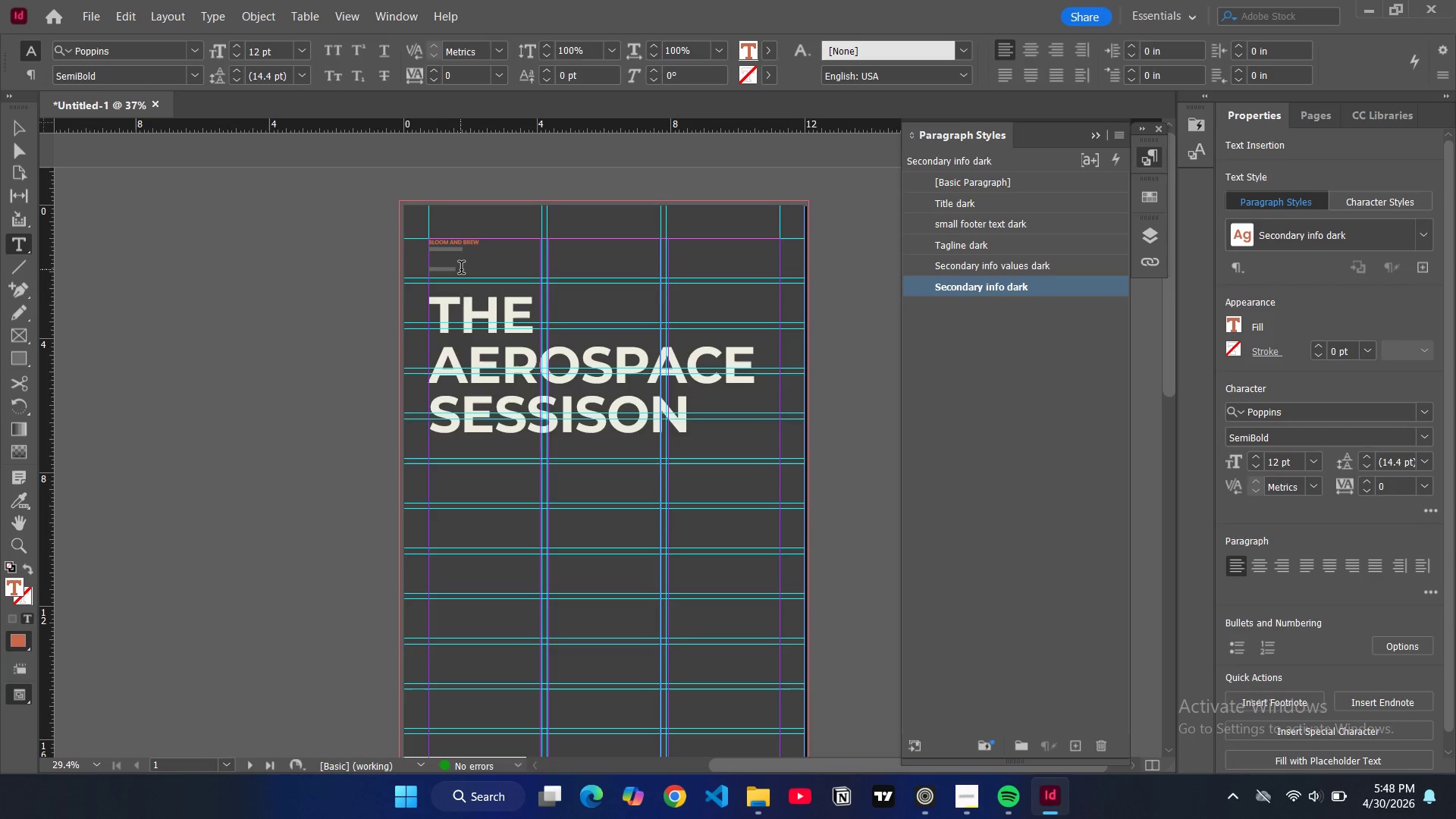 
left_click_drag(start_coordinate=[461, 269], to_coordinate=[430, 268])
 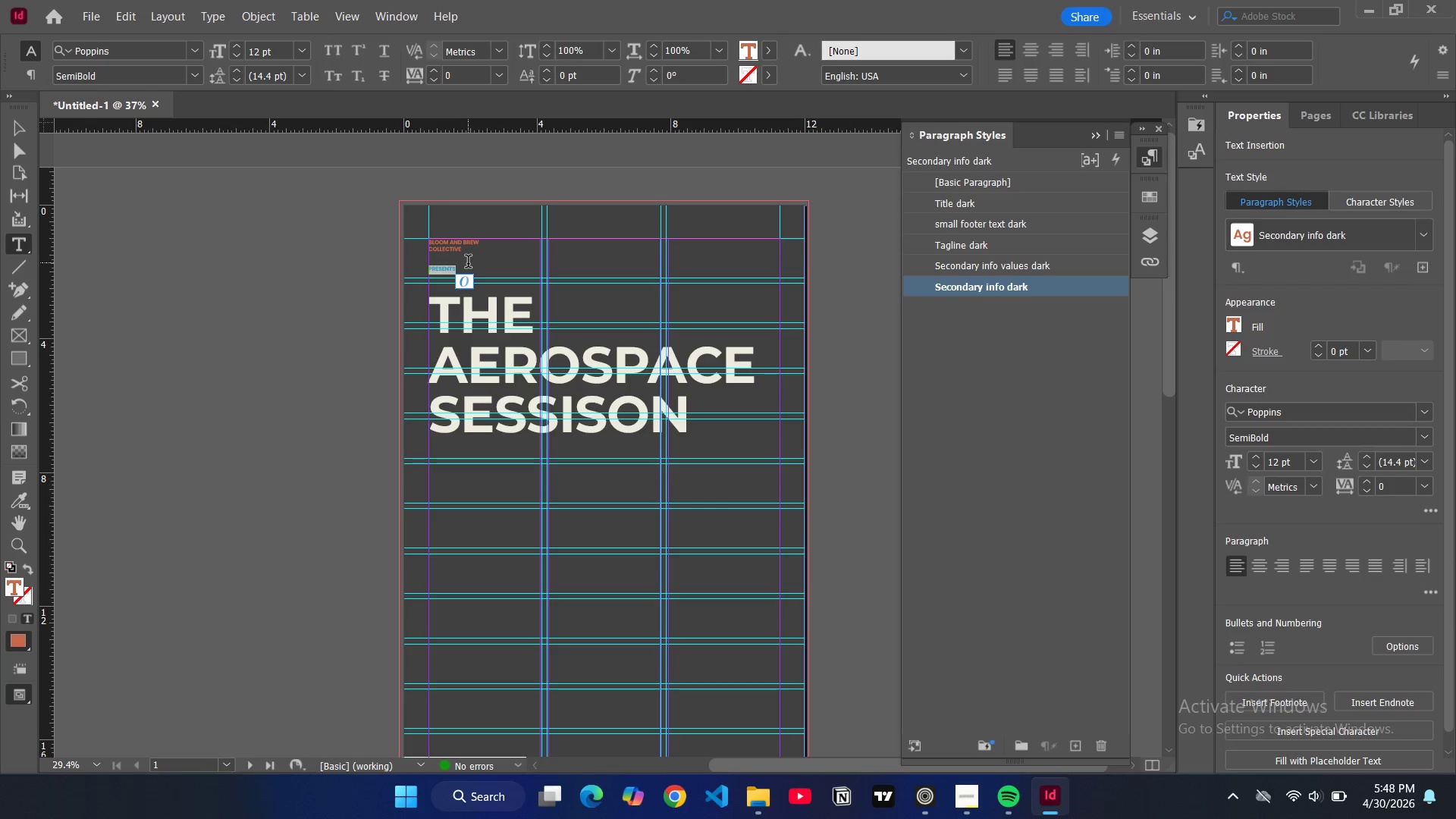 
left_click([468, 263])
 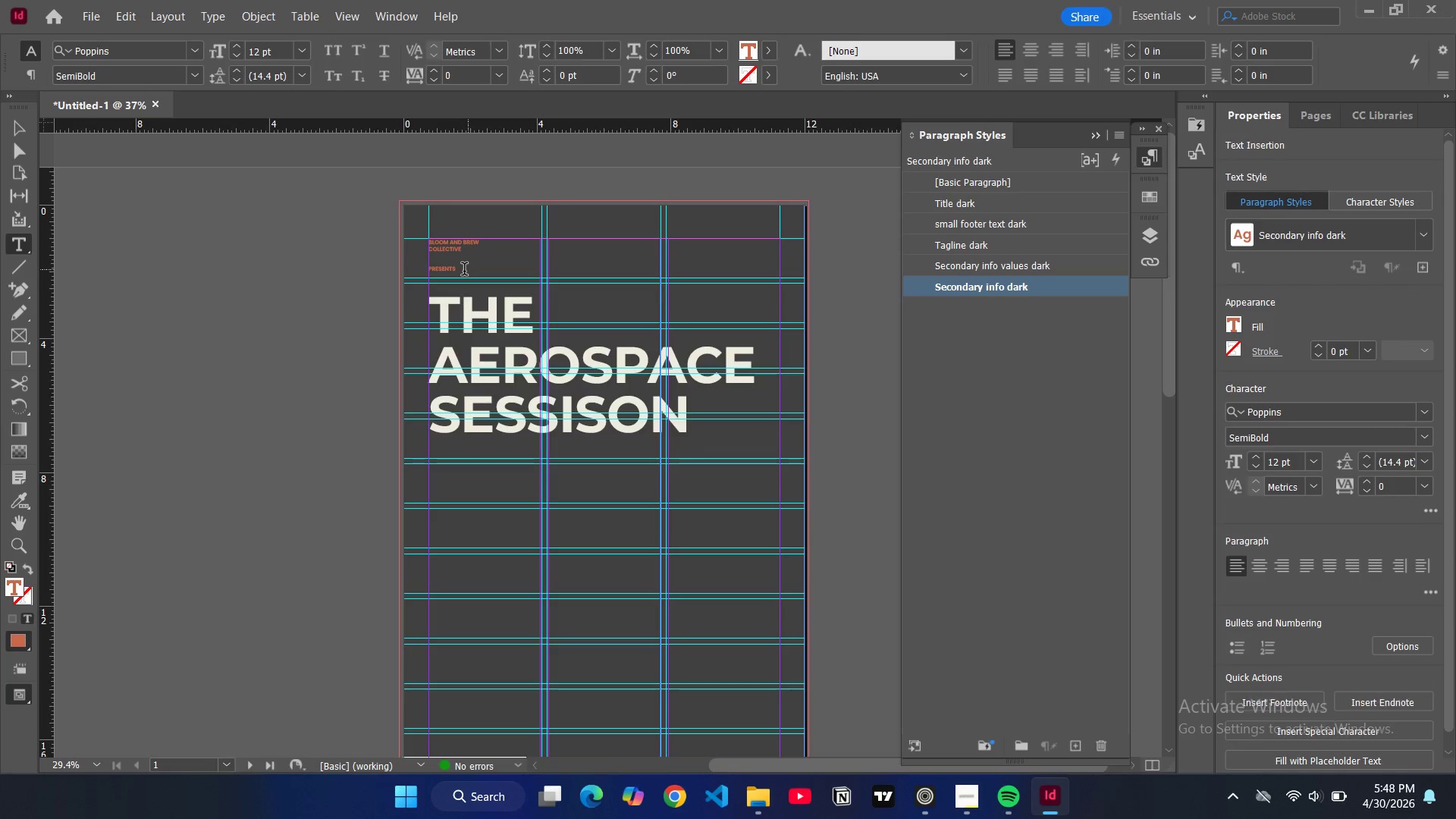 
left_click_drag(start_coordinate=[464, 271], to_coordinate=[426, 268])
 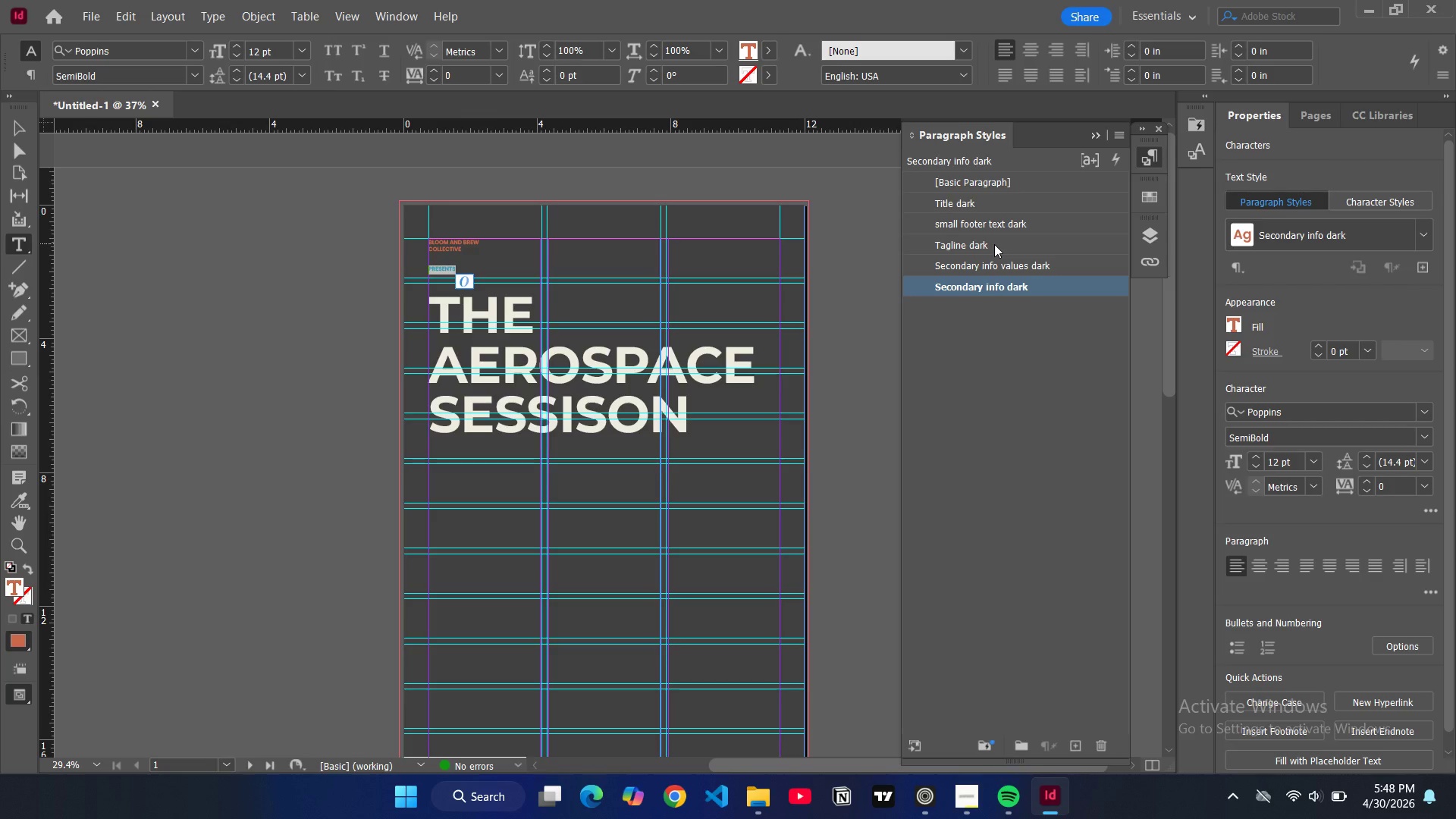 
left_click([977, 243])
 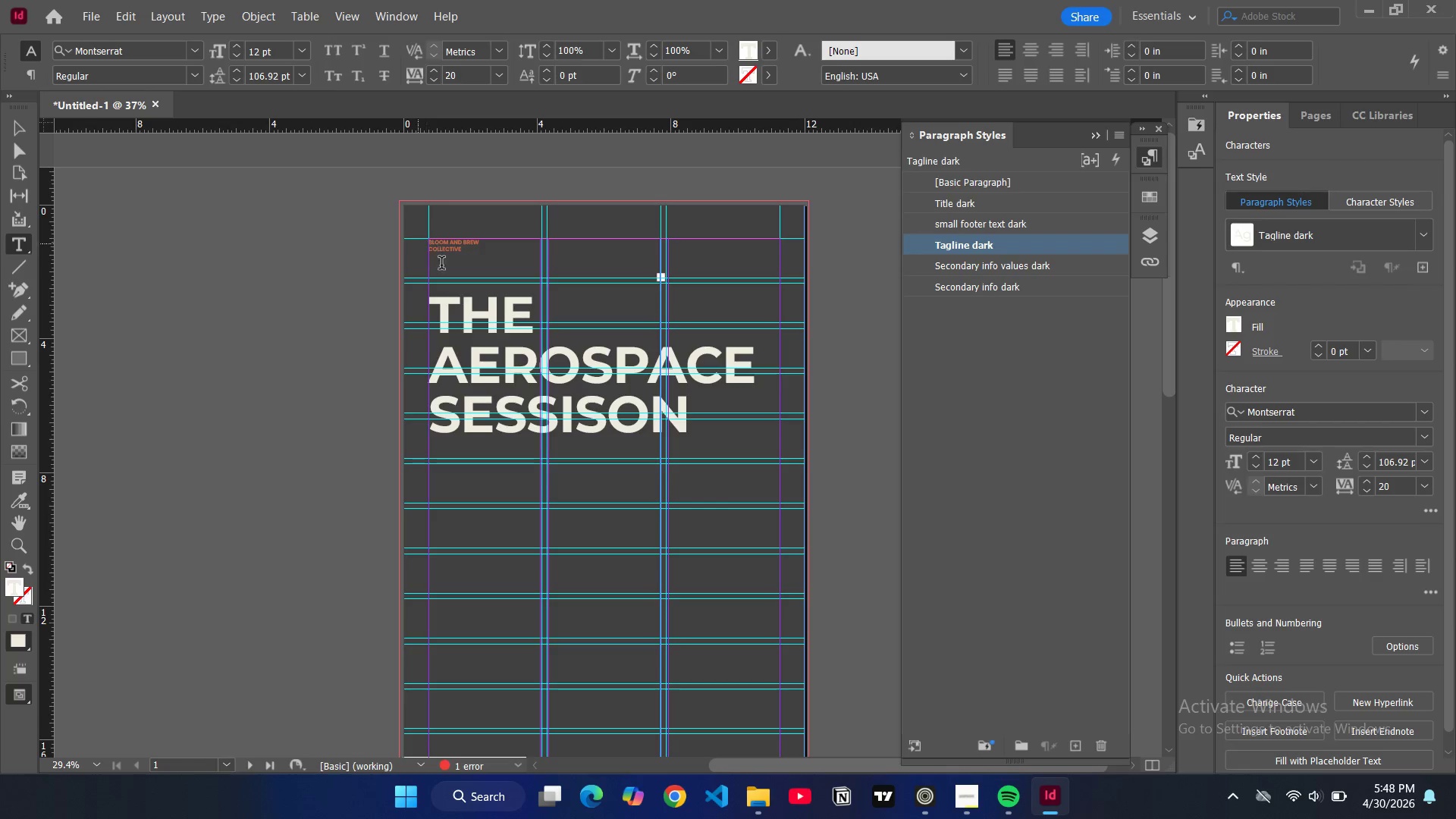 
left_click([463, 271])
 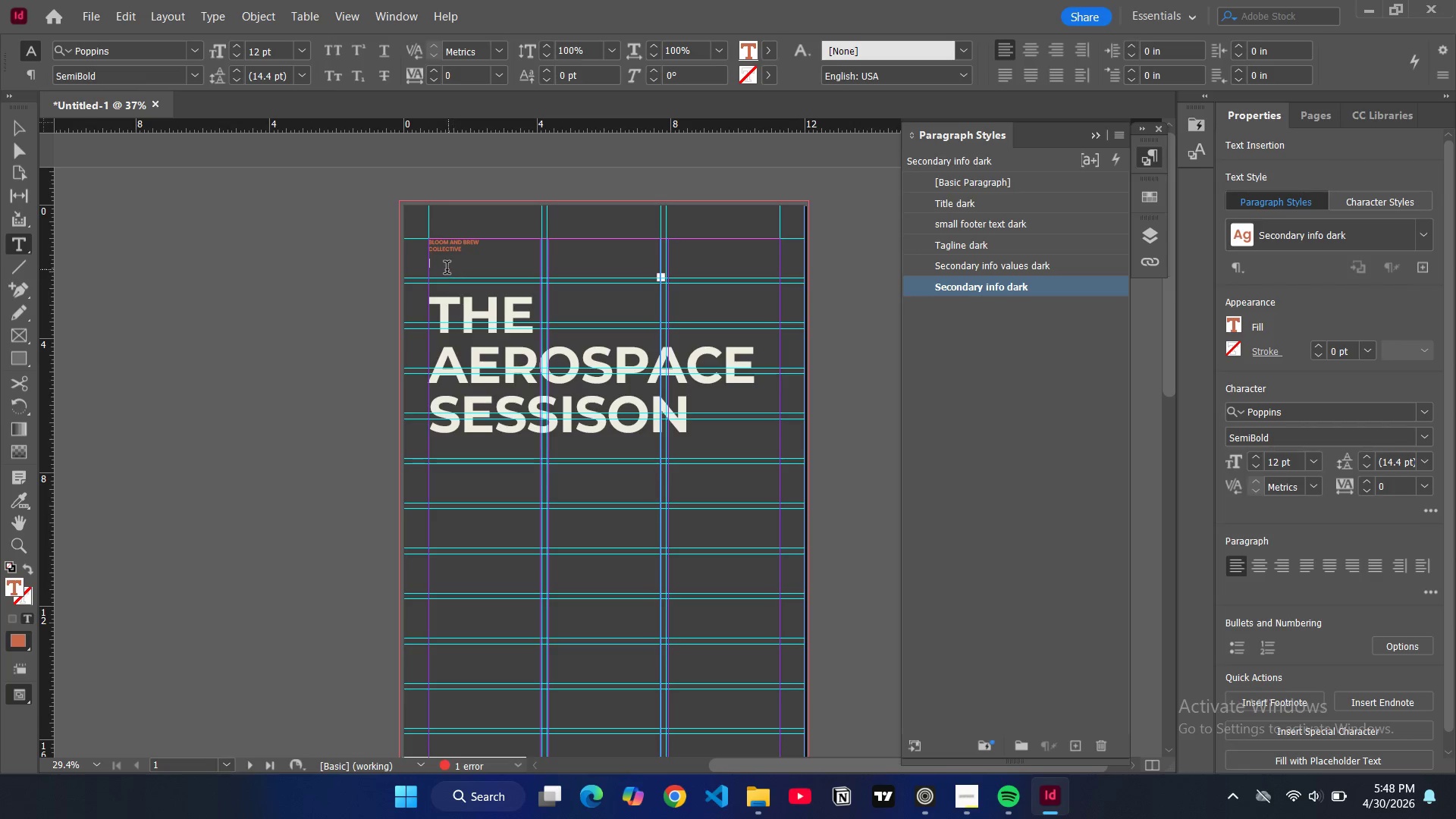 
left_click_drag(start_coordinate=[441, 268], to_coordinate=[468, 281])
 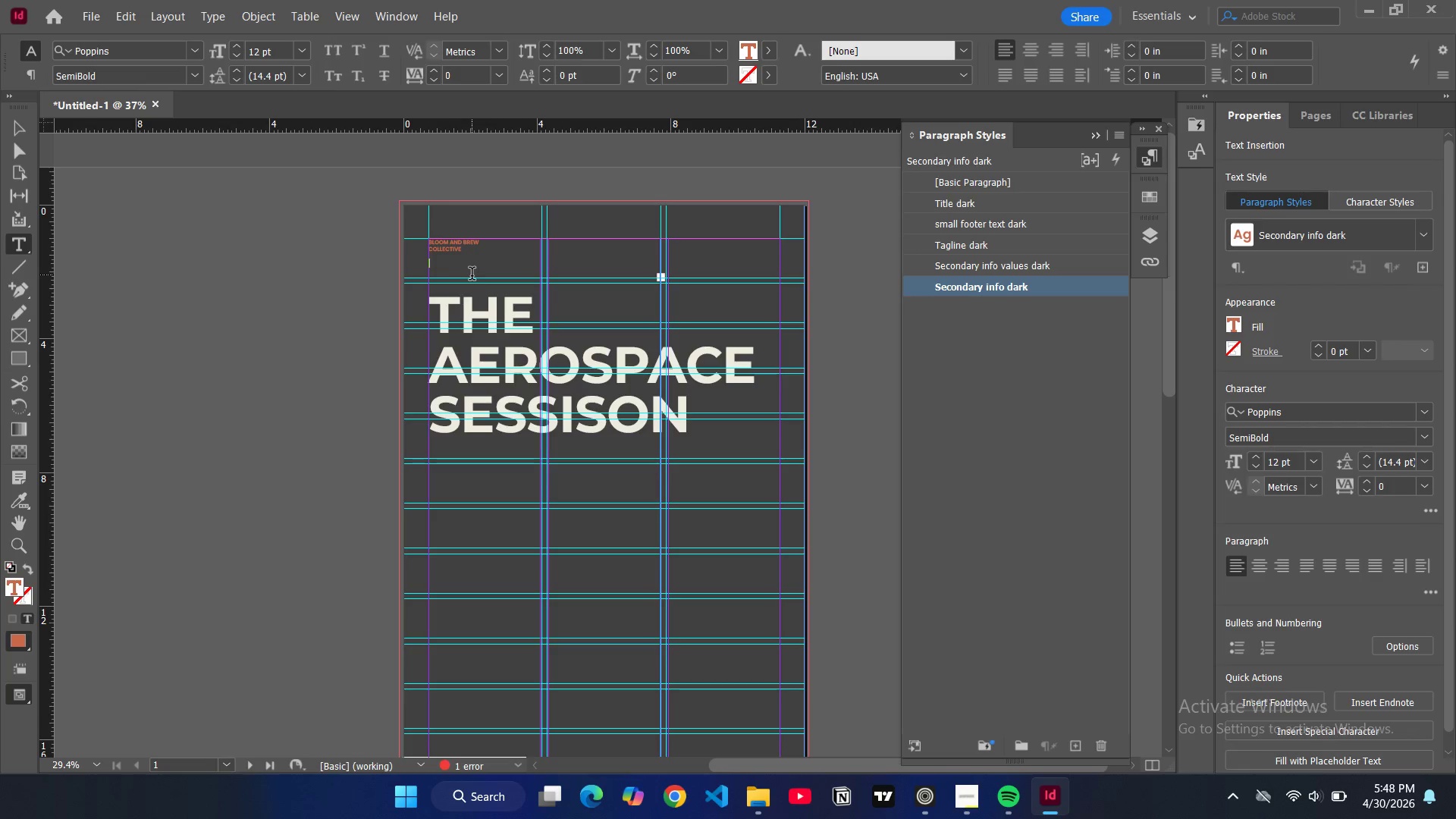 
left_click_drag(start_coordinate=[472, 275], to_coordinate=[431, 271])
 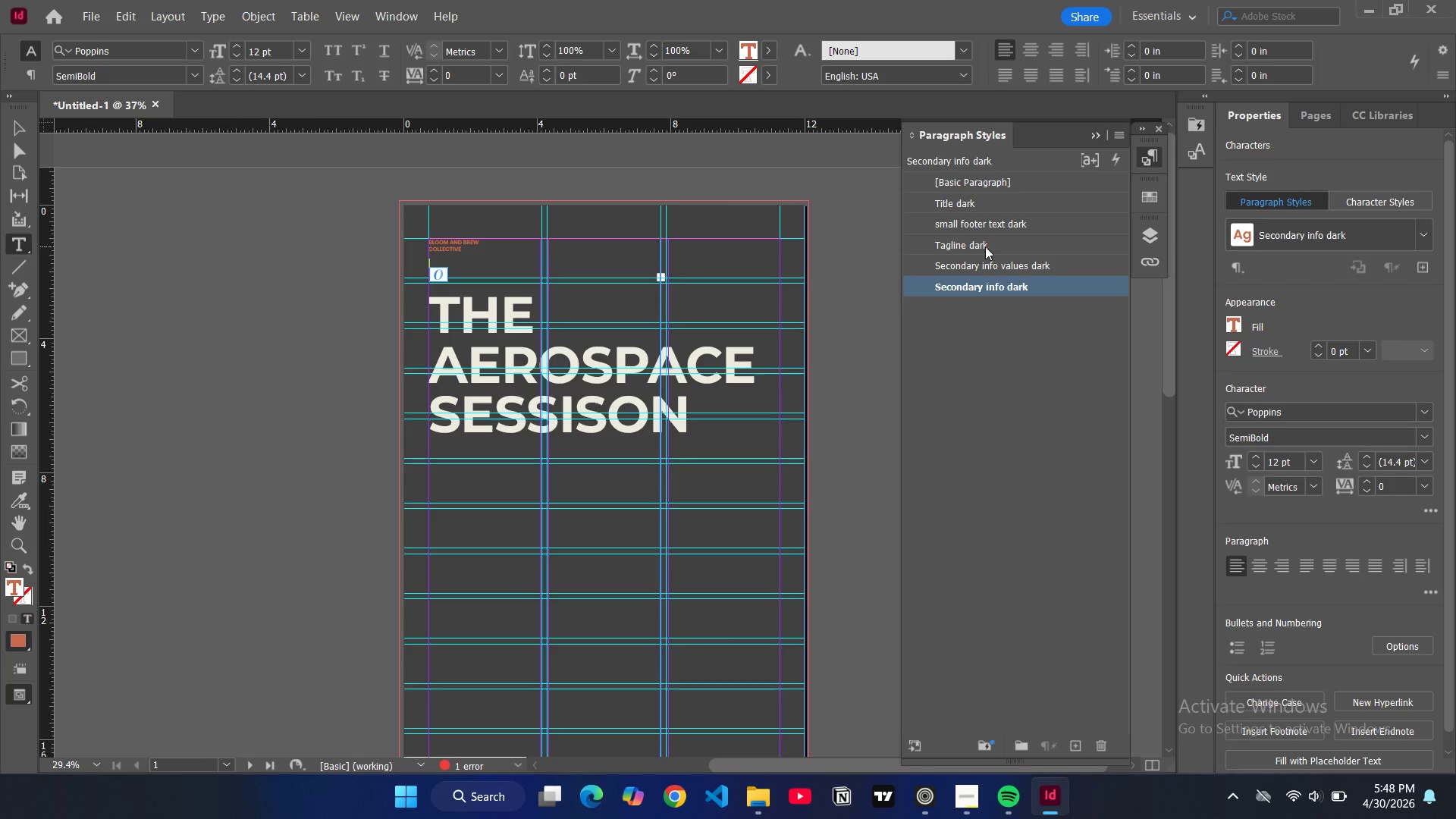 
double_click([982, 244])
 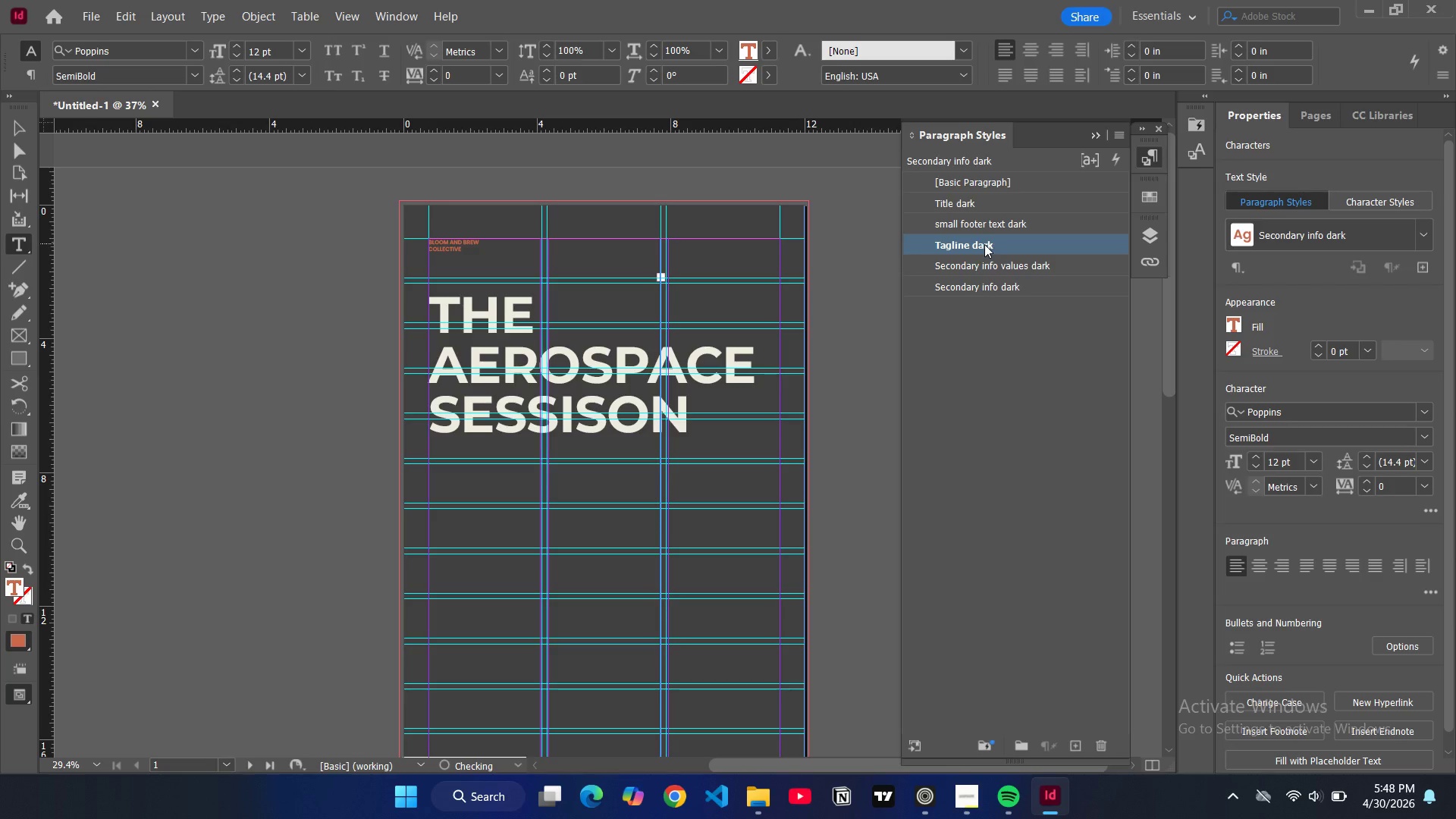 
double_click([984, 244])
 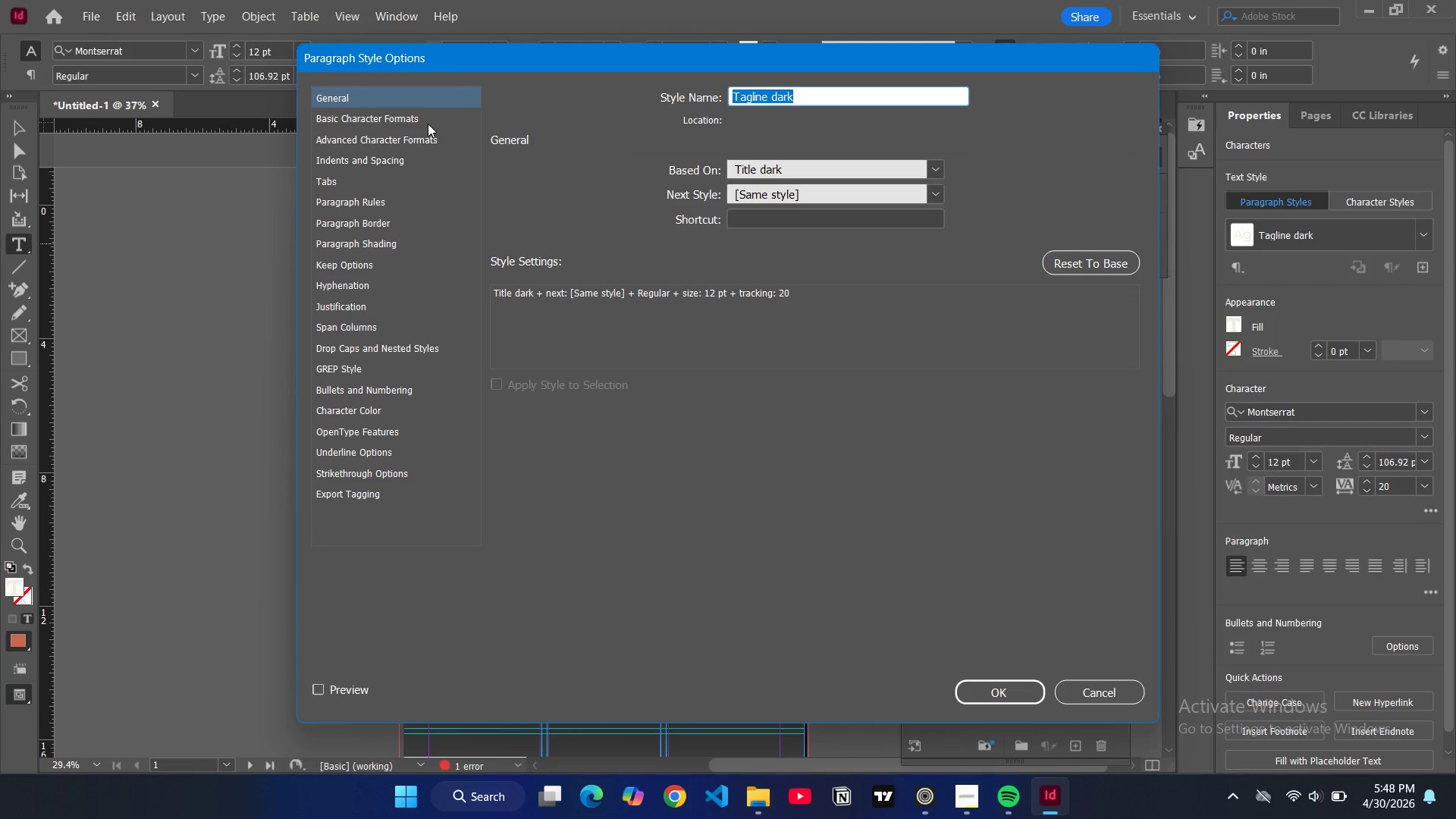 
left_click([428, 118])
 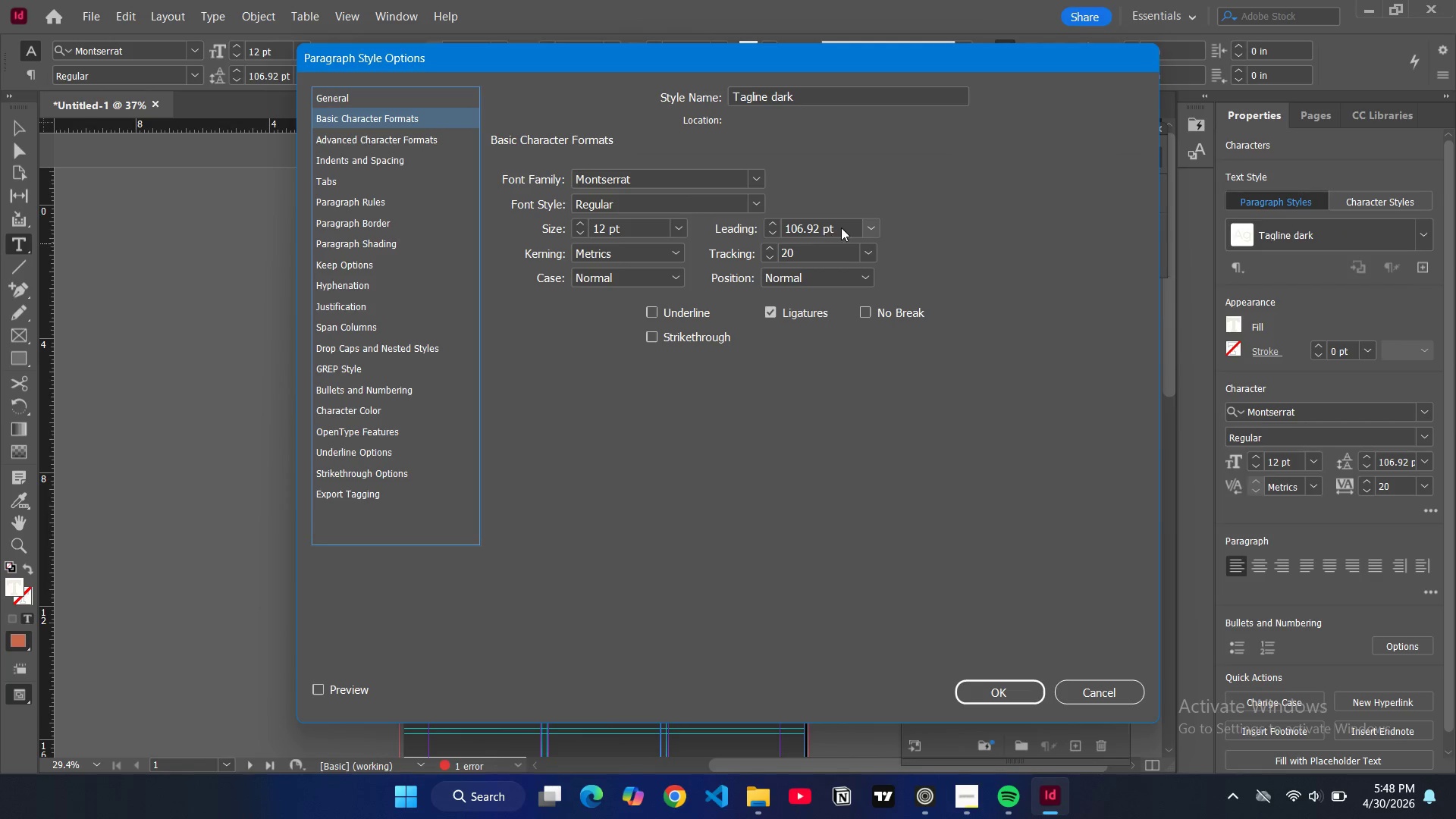 
left_click([864, 228])
 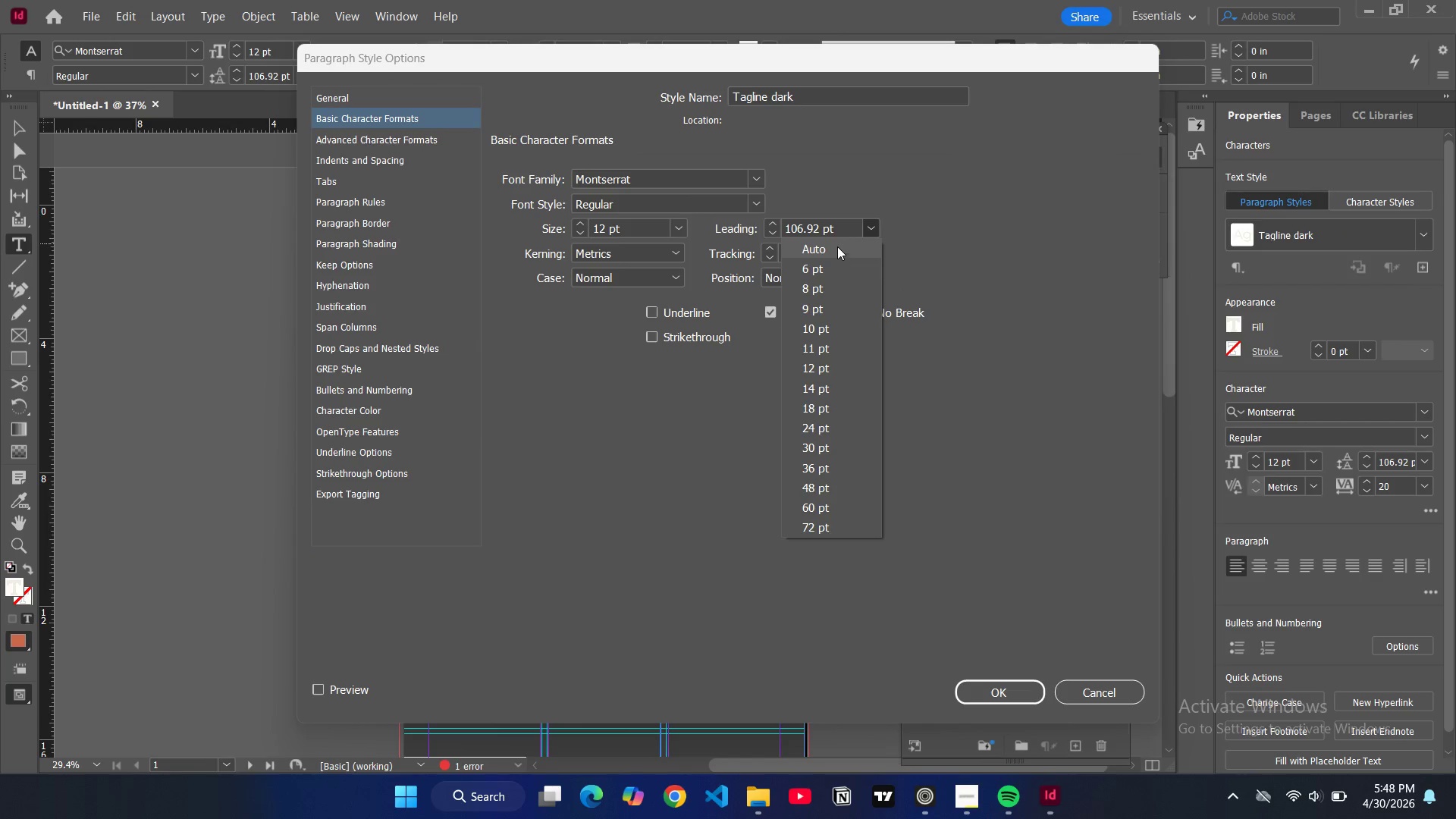 
left_click([837, 246])
 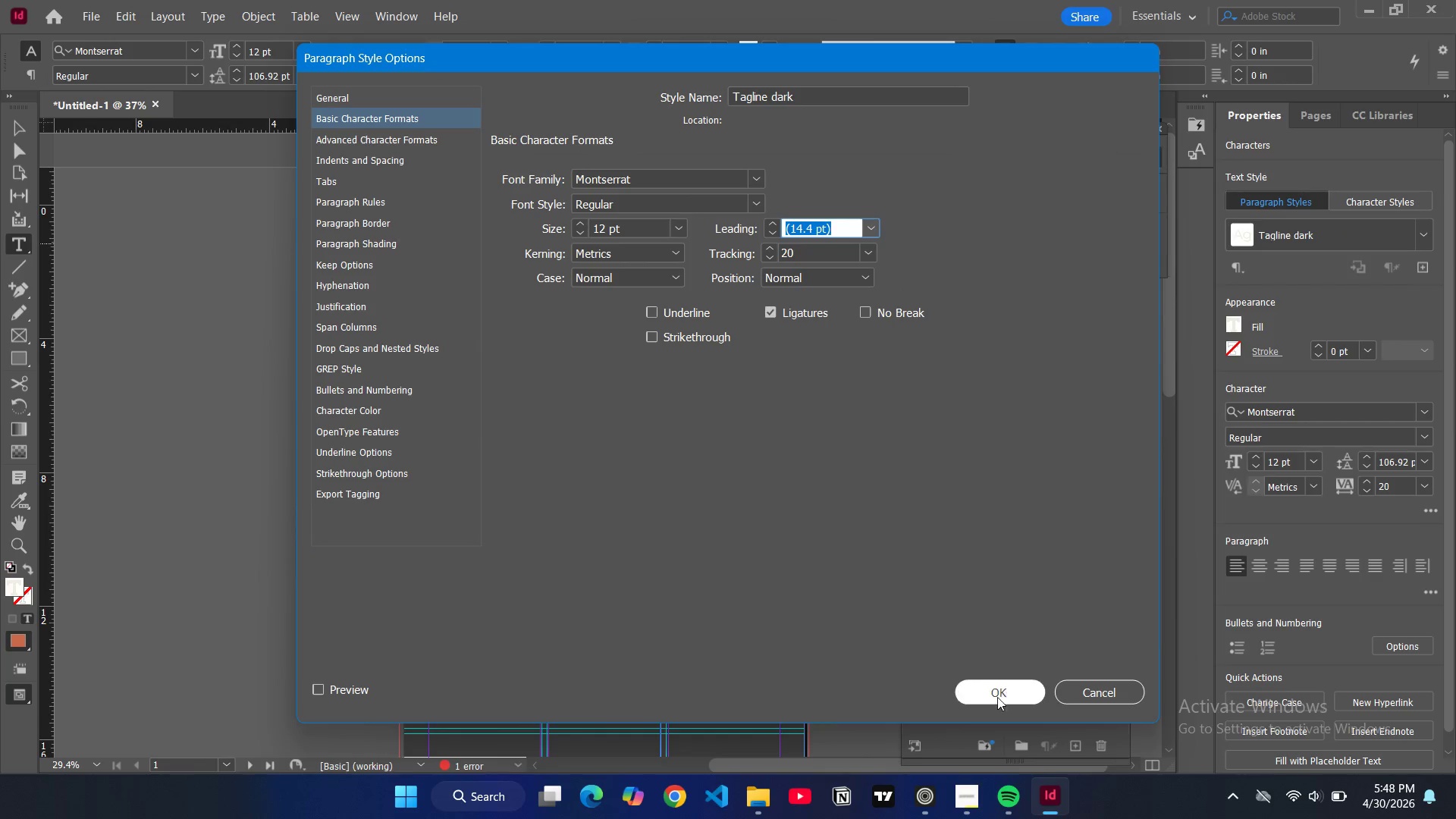 
left_click([996, 701])
 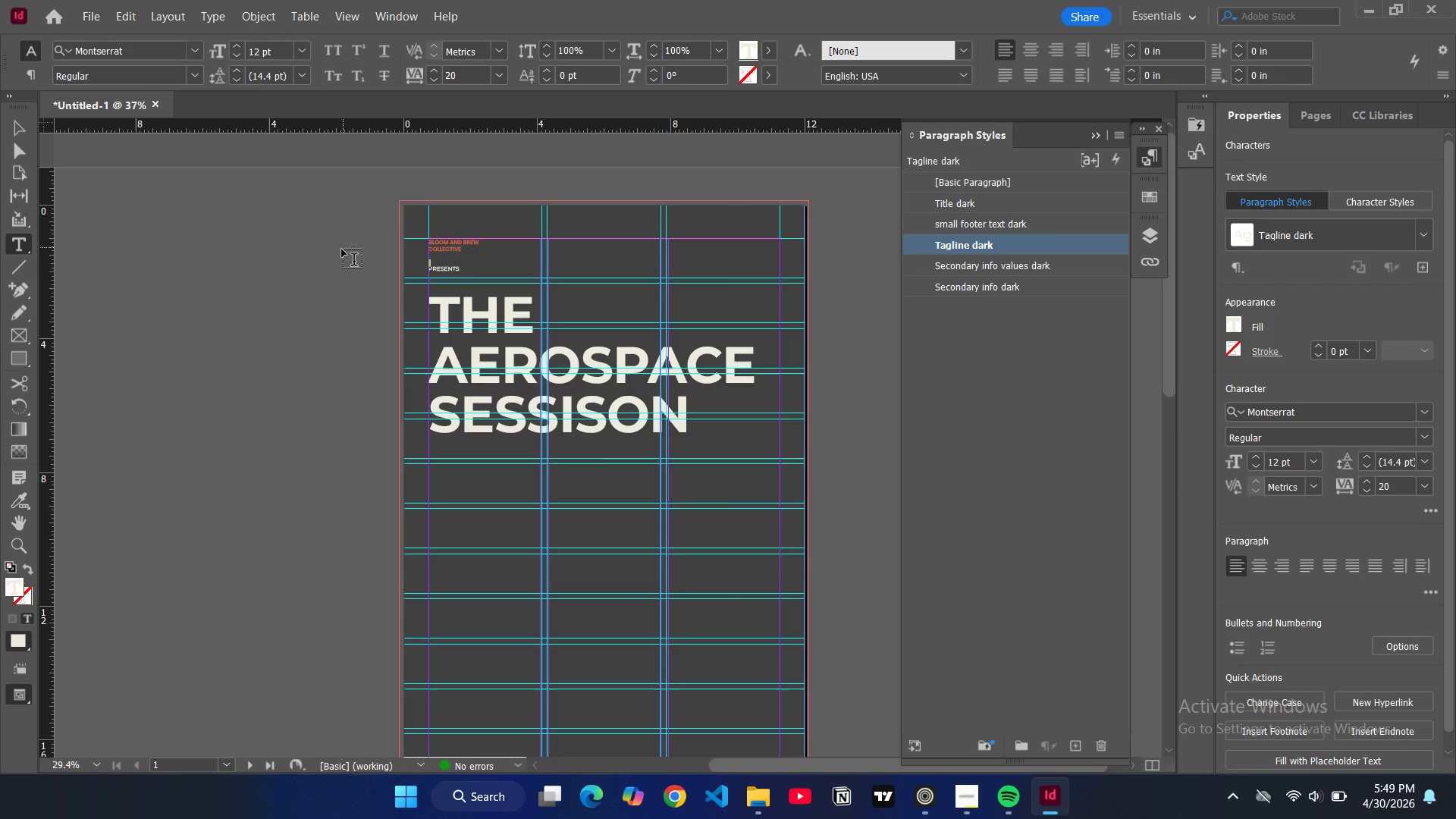 
left_click([12, 130])
 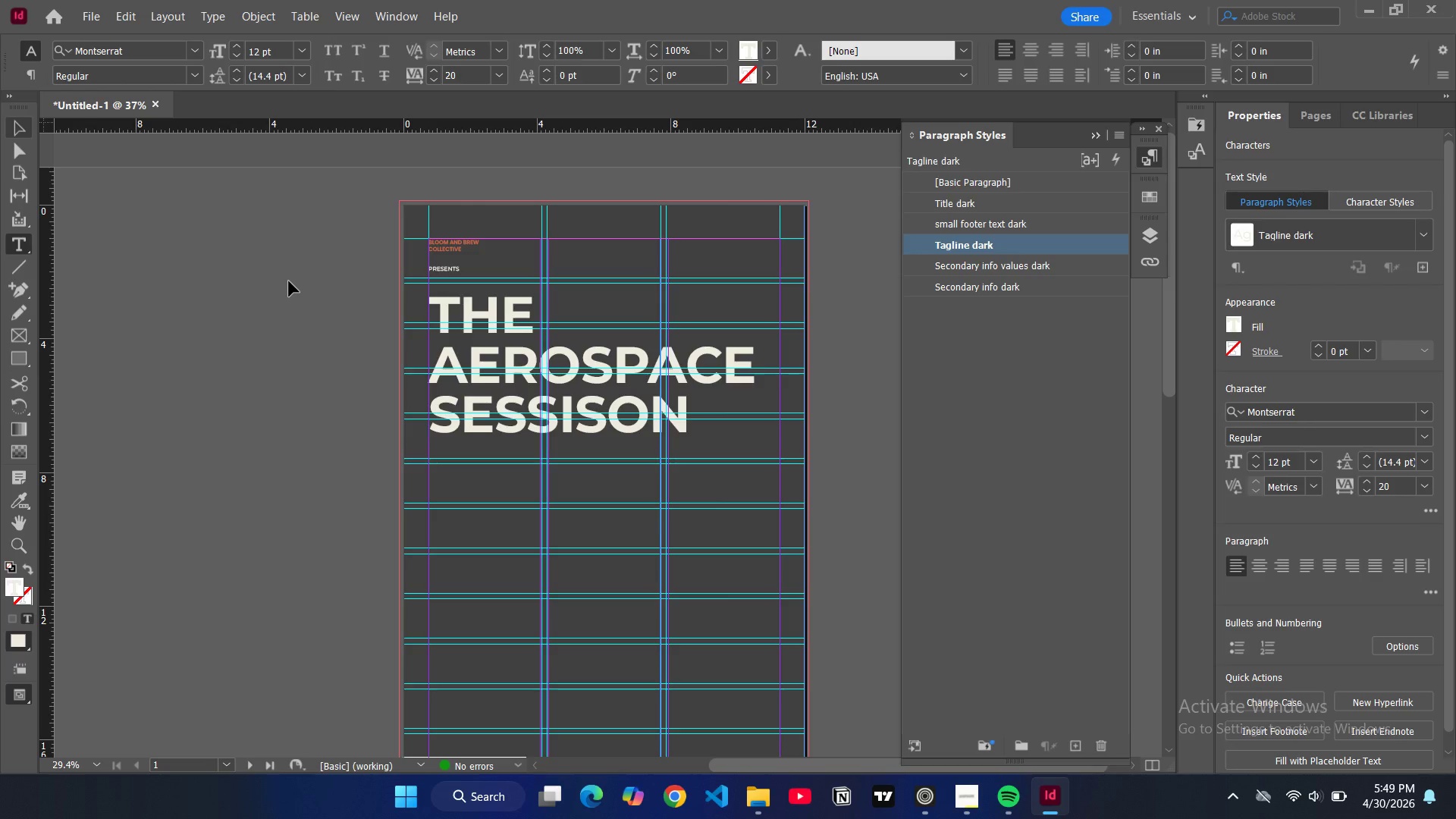 
double_click([289, 281])
 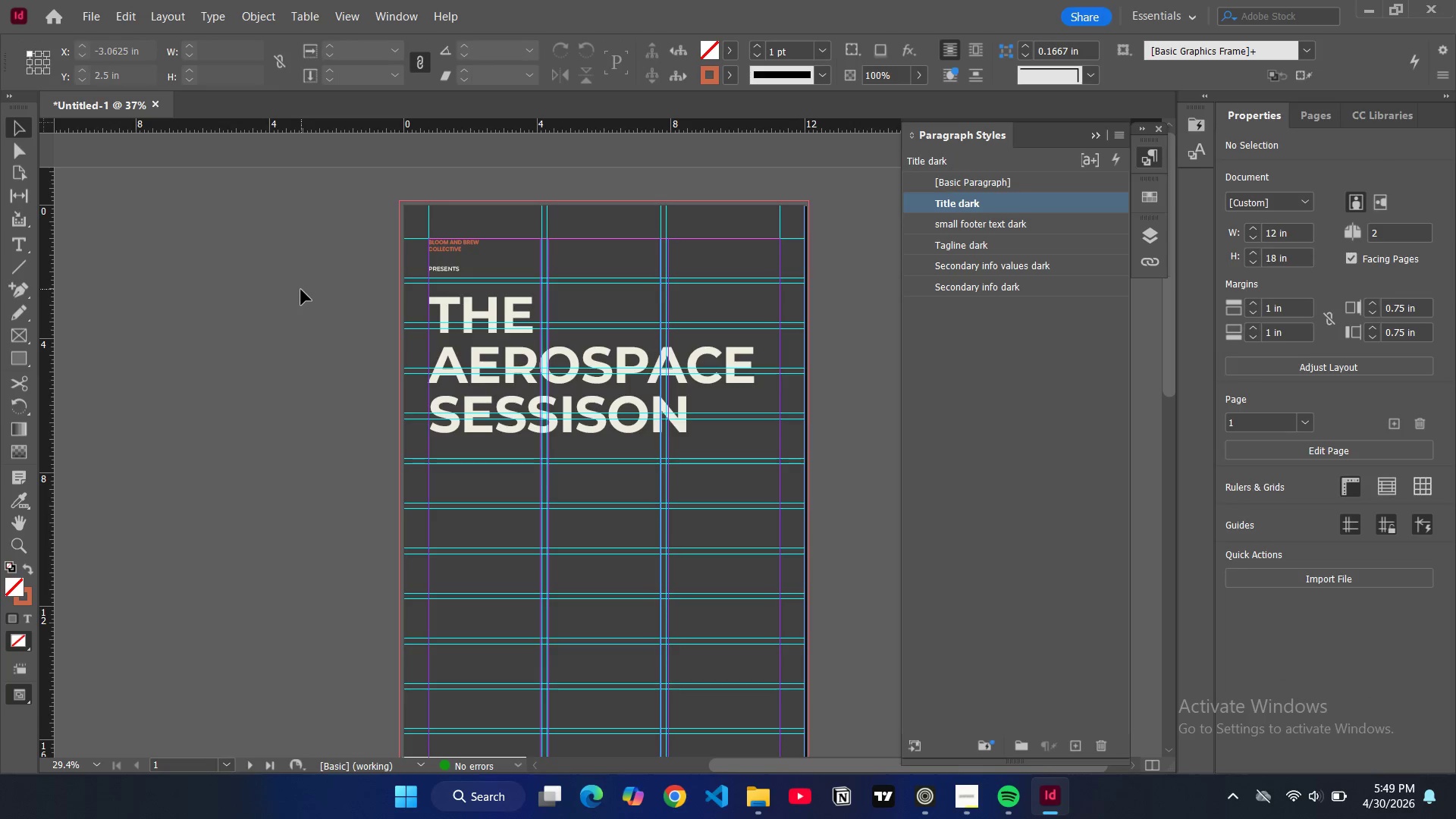 
left_click([301, 290])
 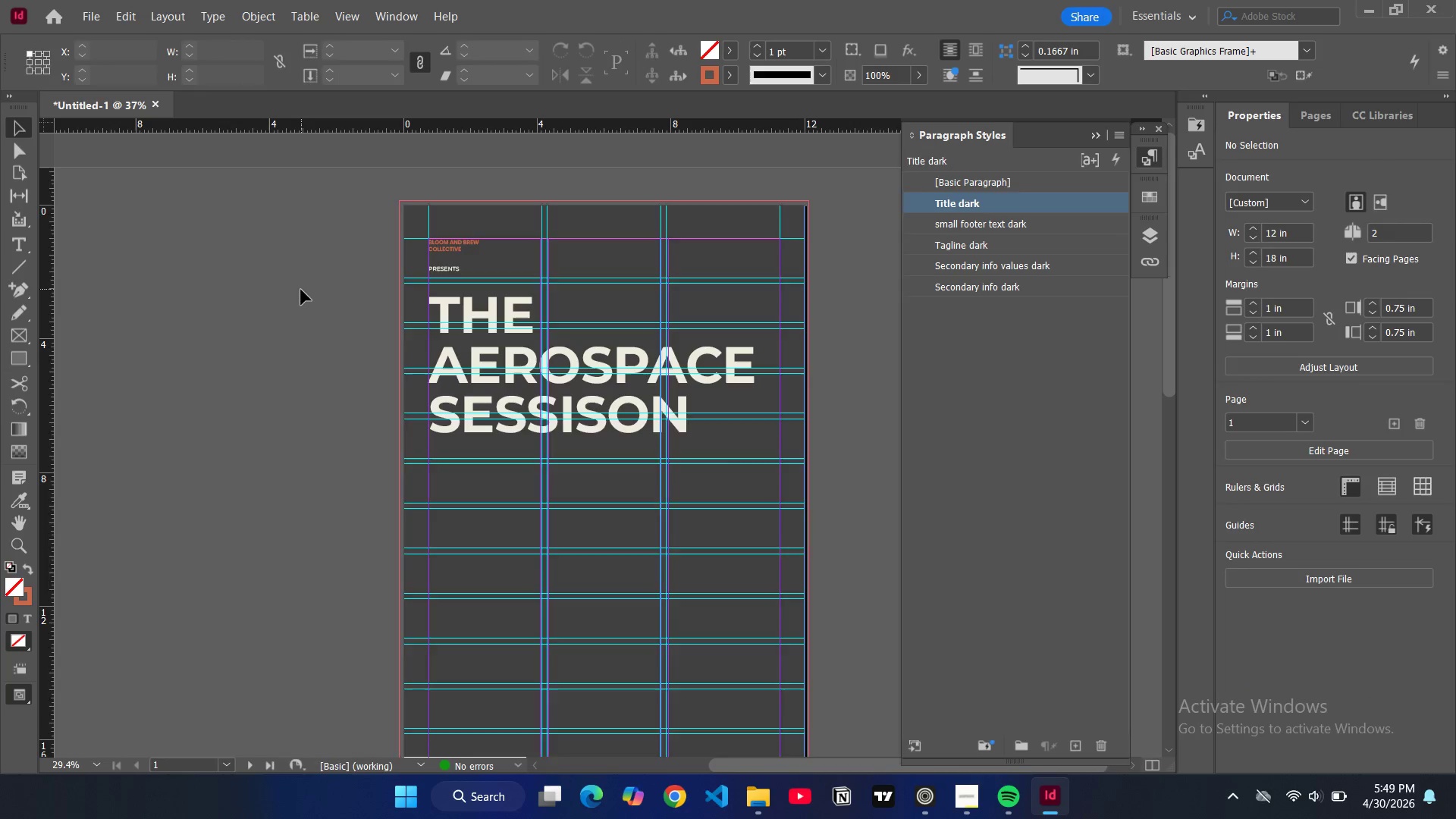 
type(WW)
 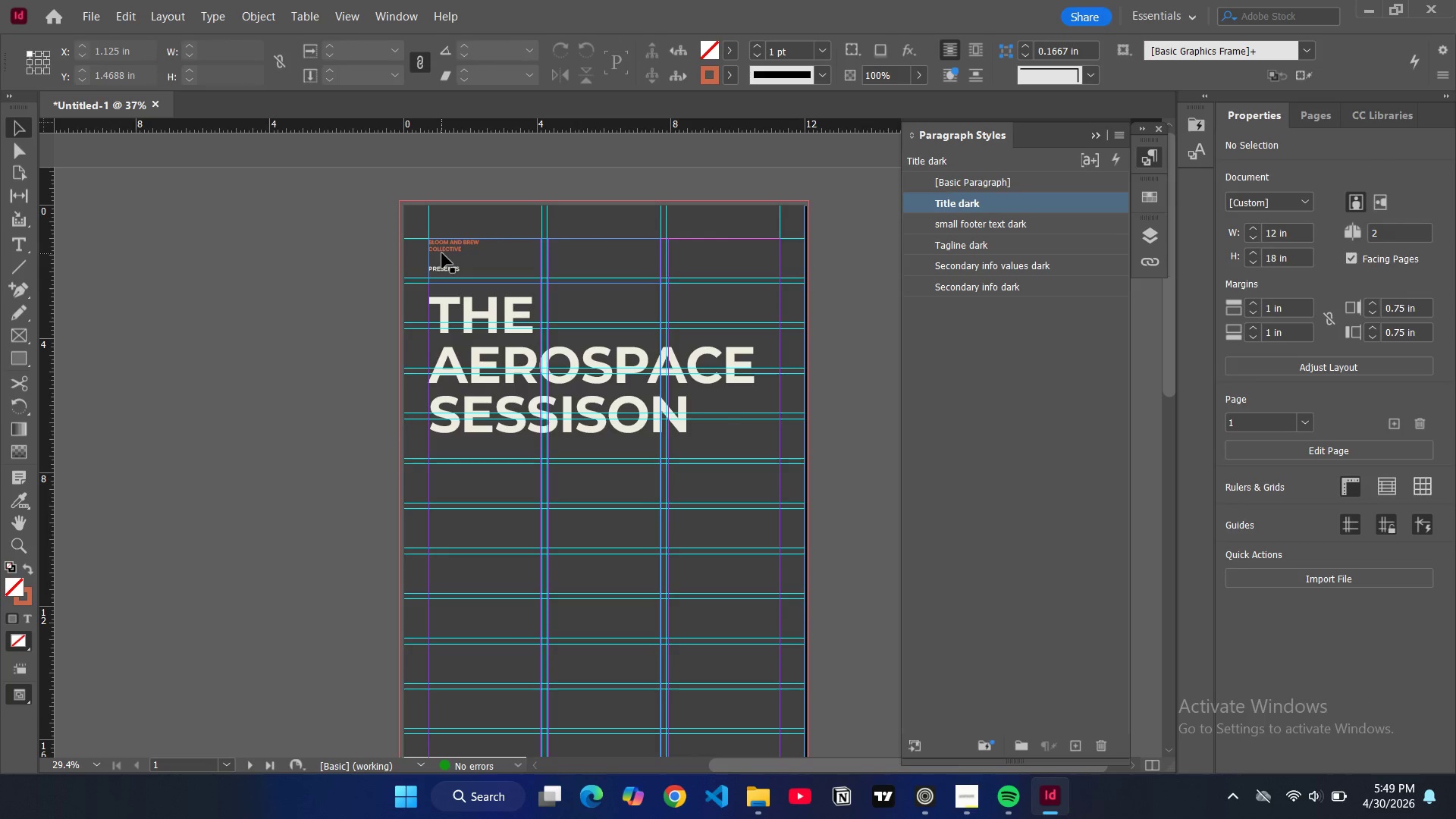 
left_click([442, 253])
 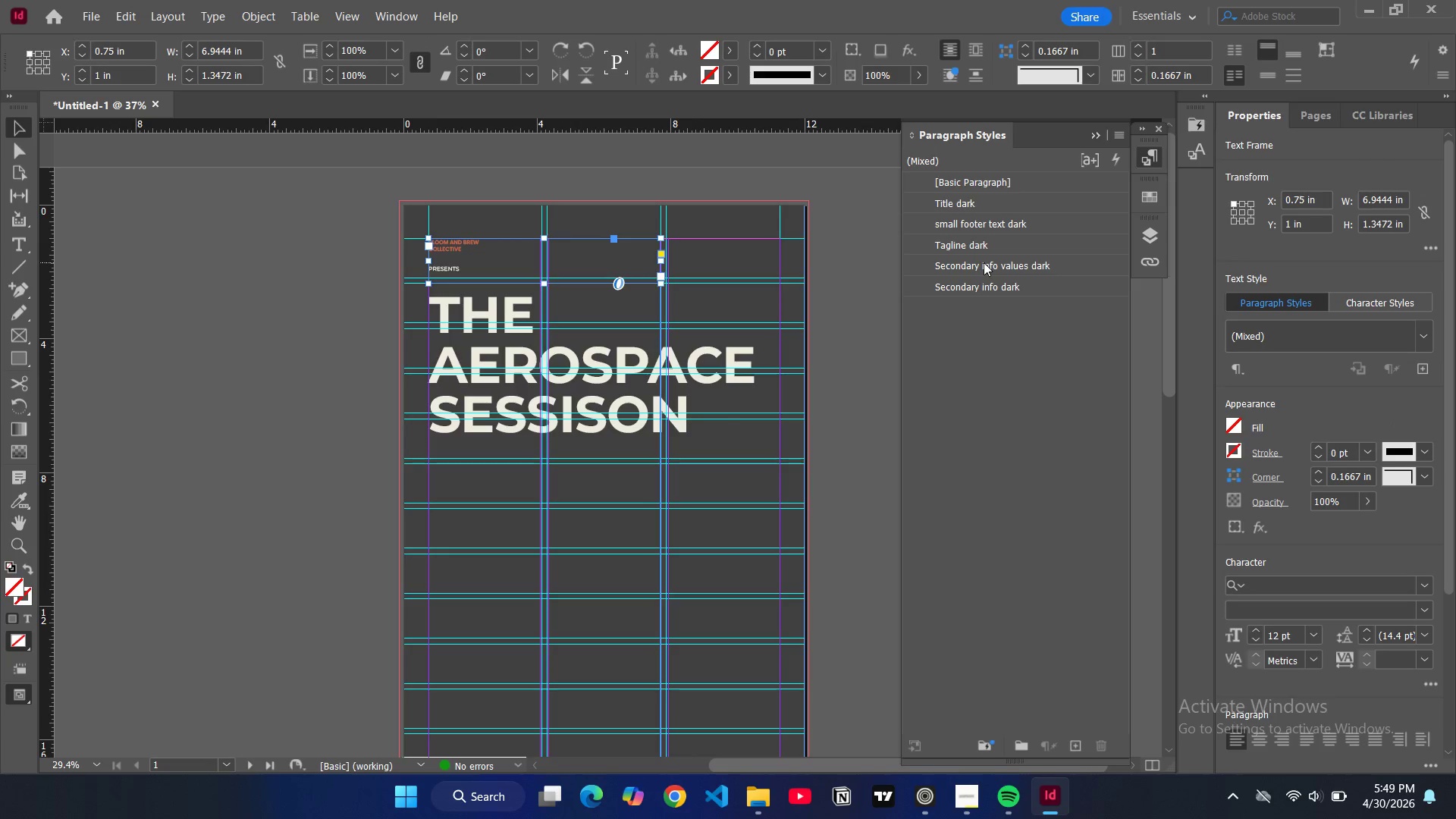 
double_click([984, 284])
 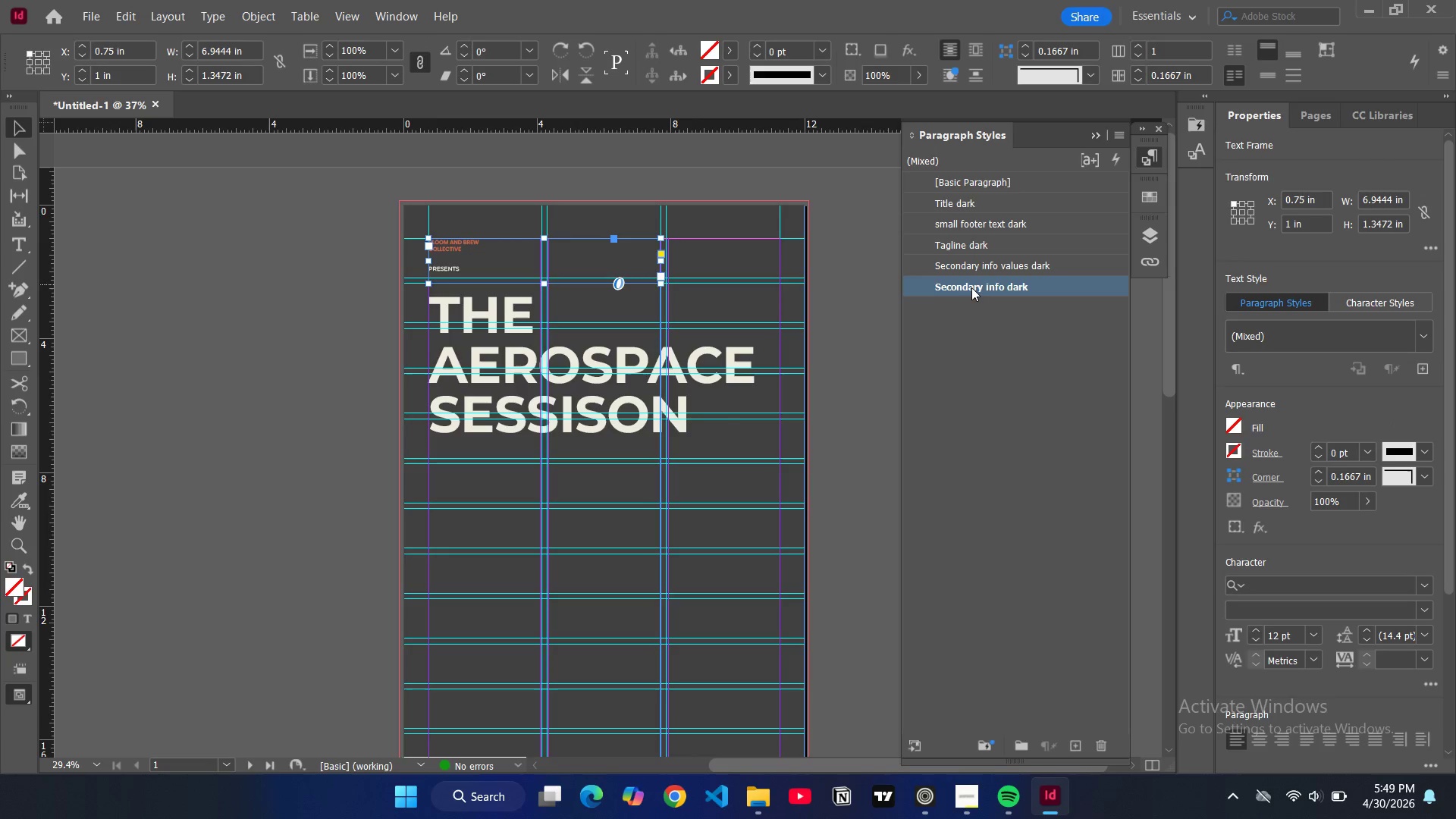 
left_click([971, 287])
 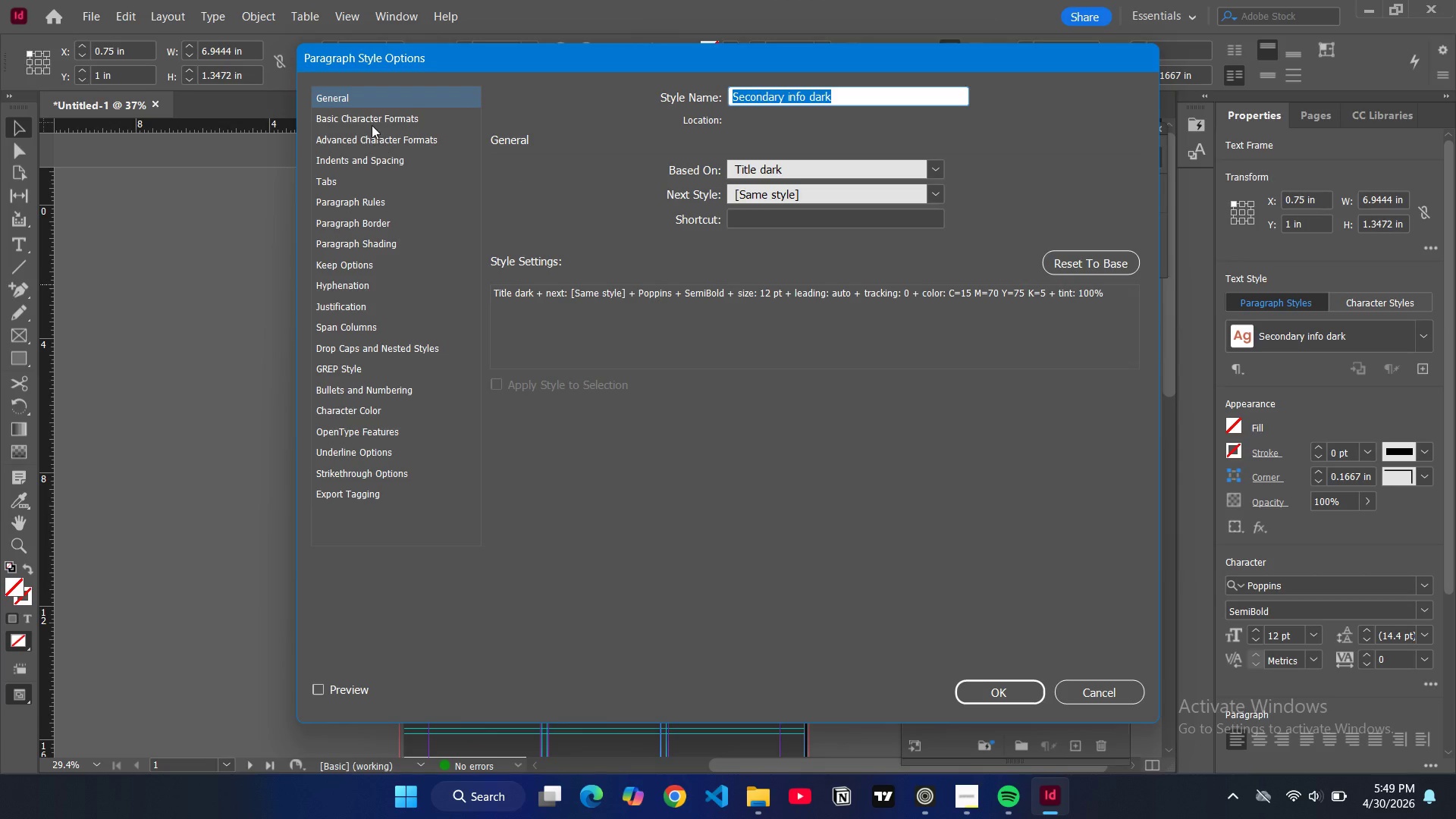 
left_click([370, 121])
 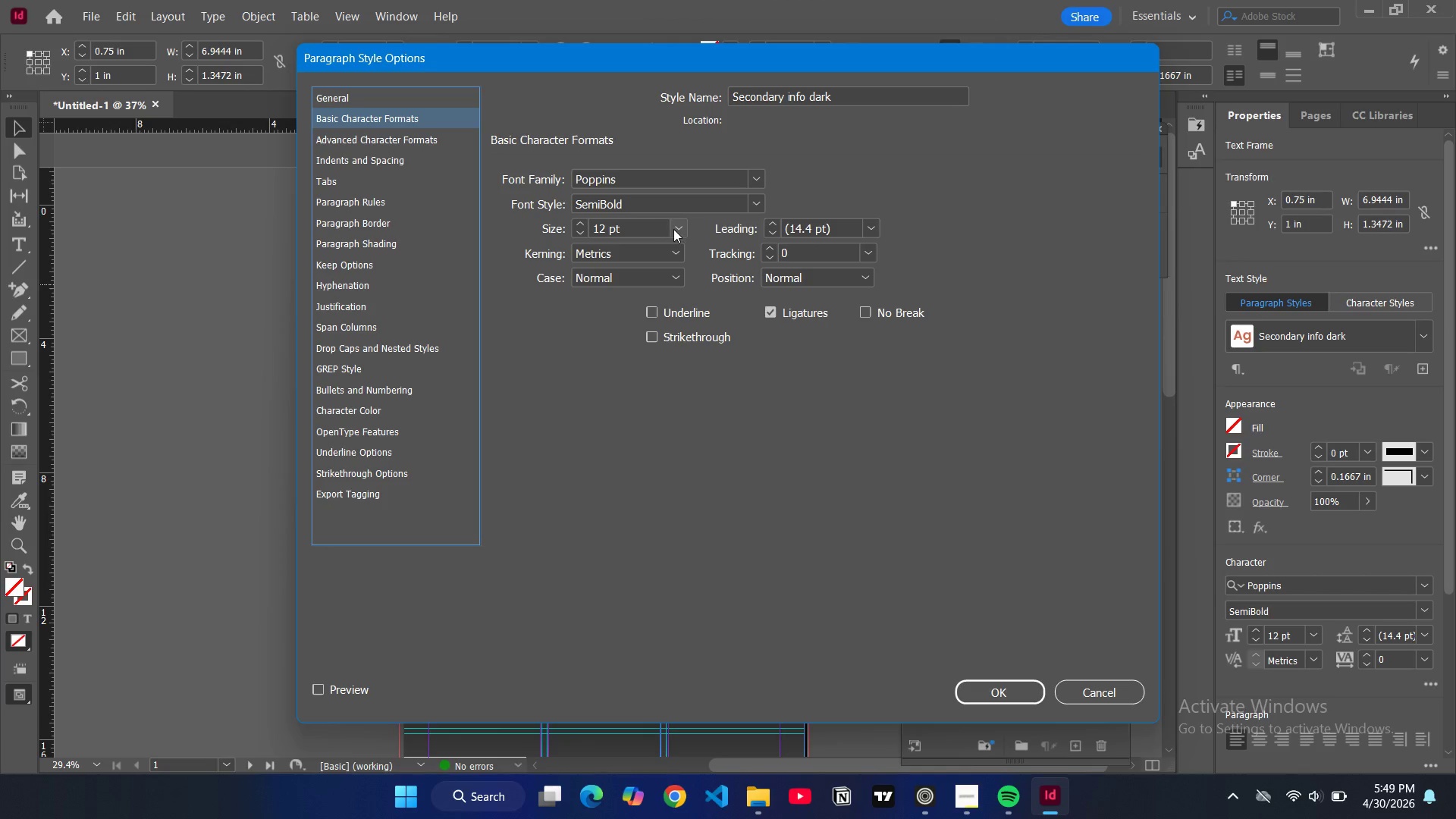 
left_click([676, 228])
 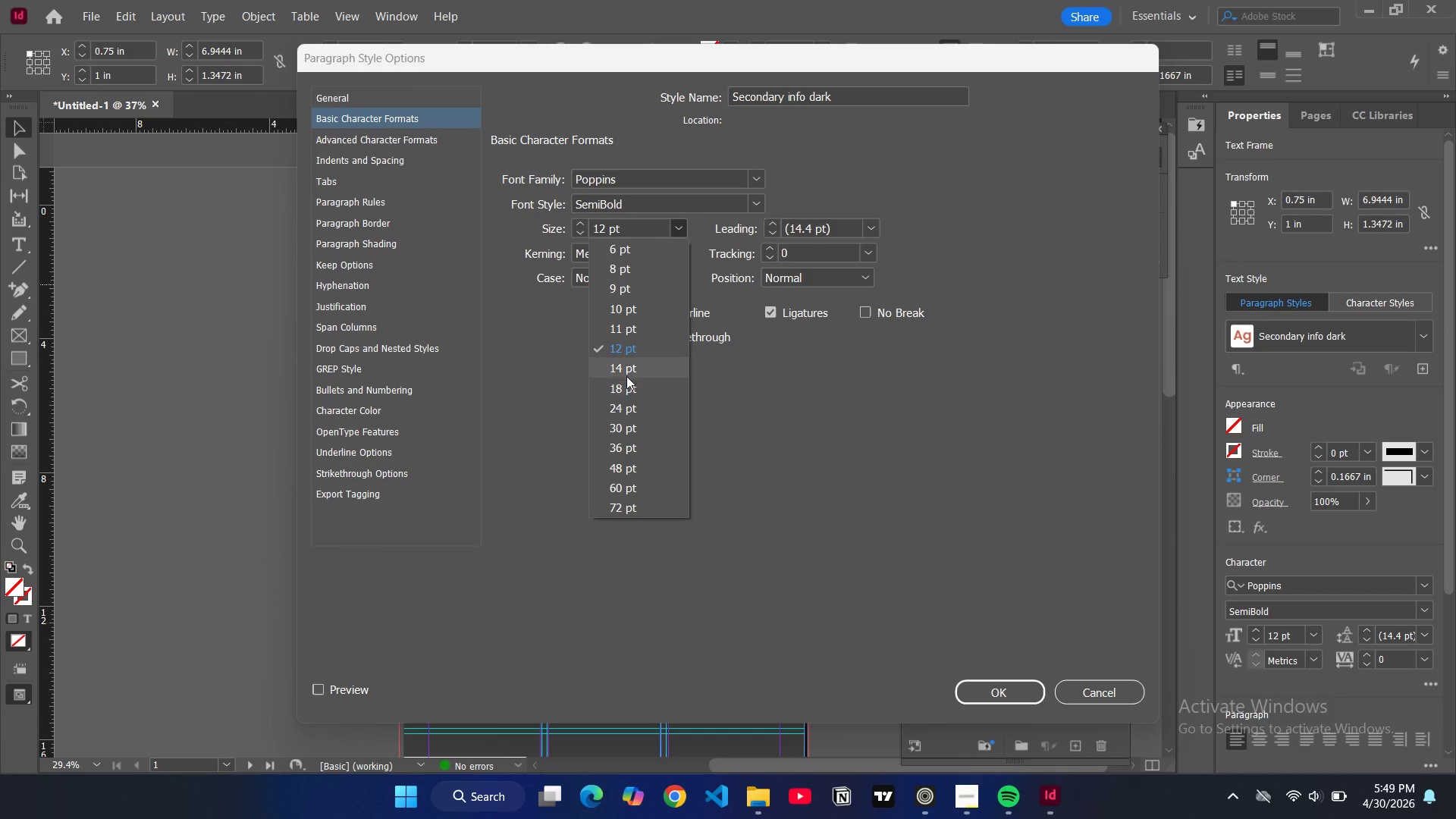 
left_click([626, 376])
 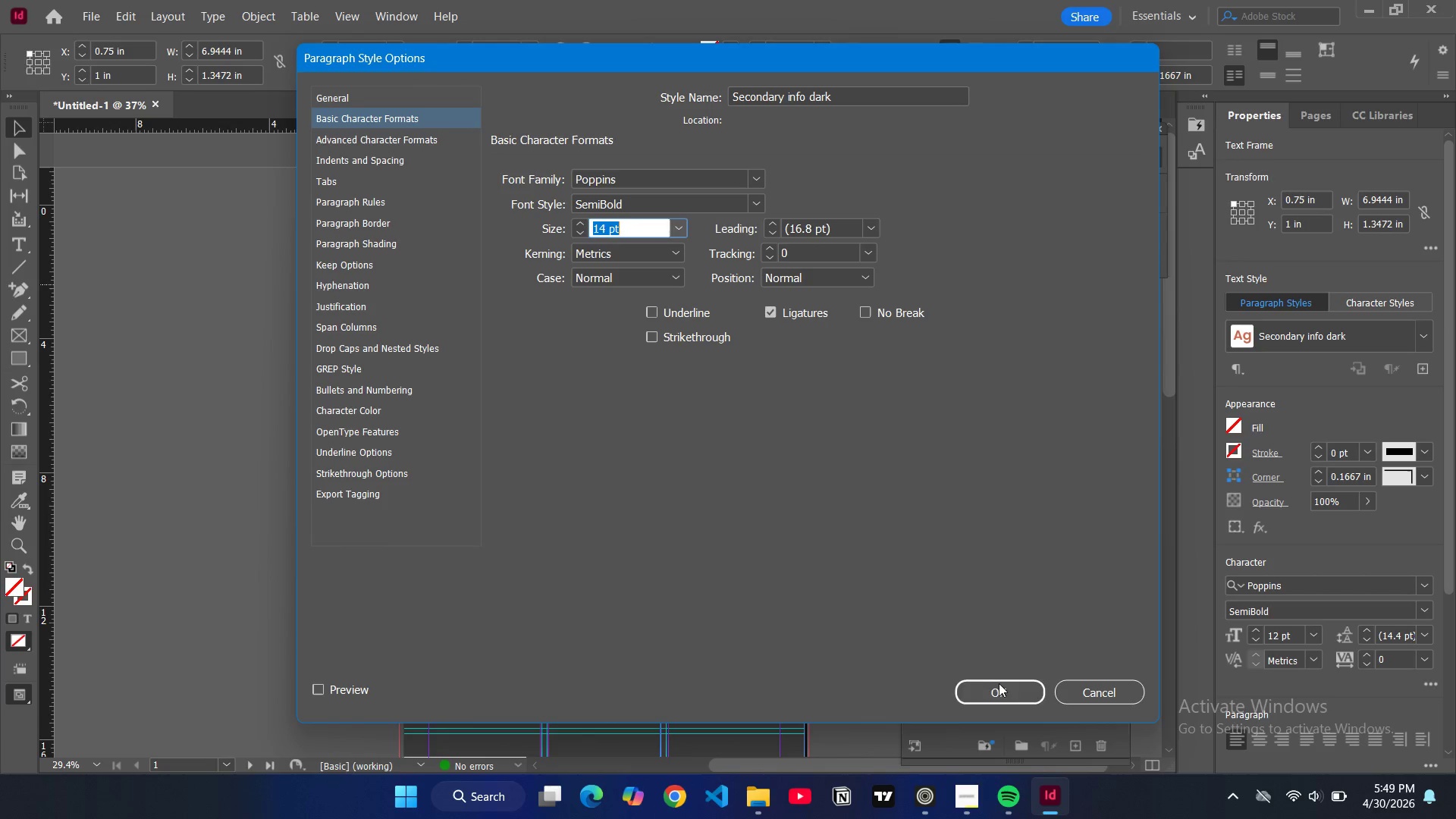 
left_click([997, 688])
 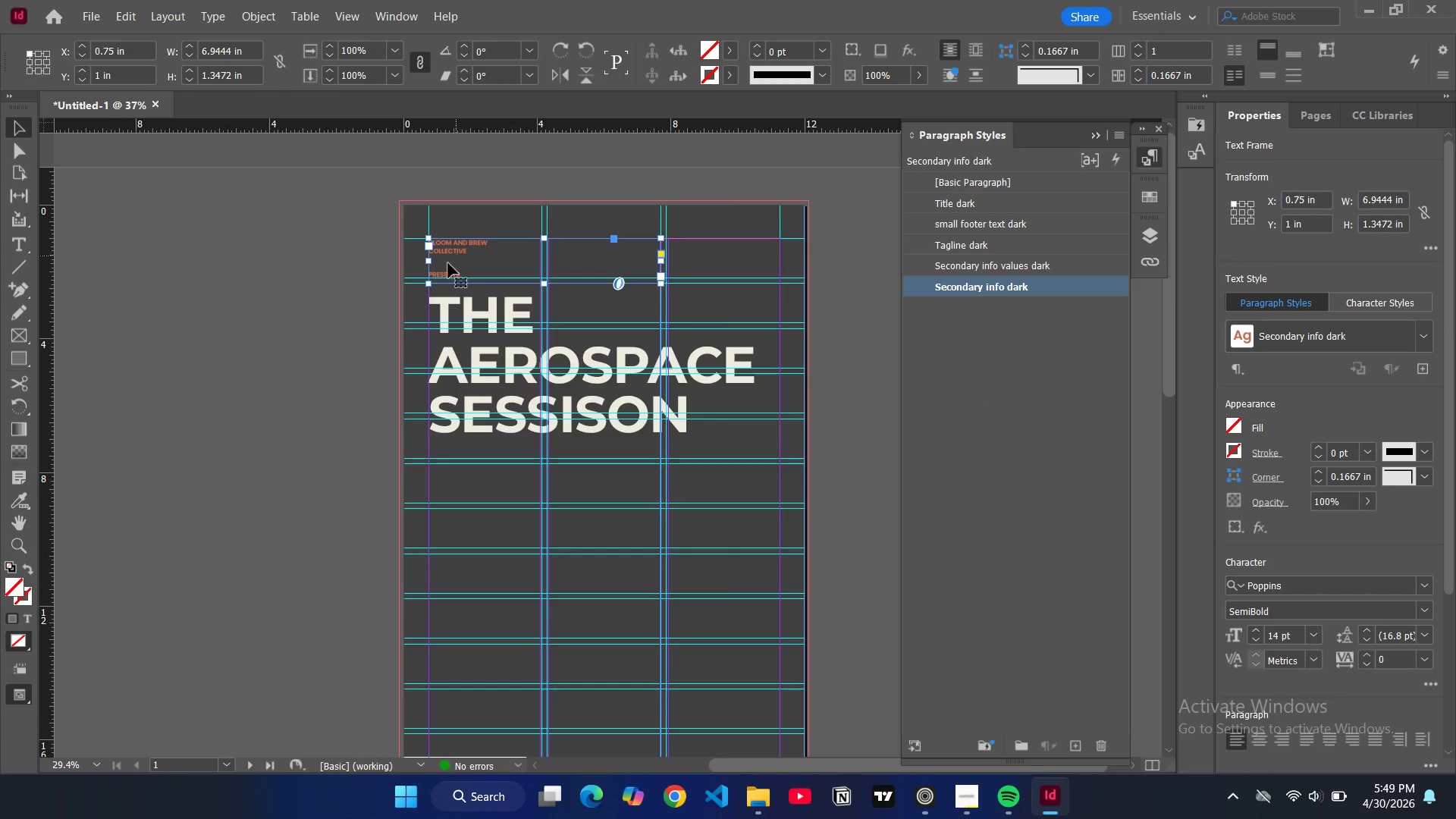 
double_click([451, 274])
 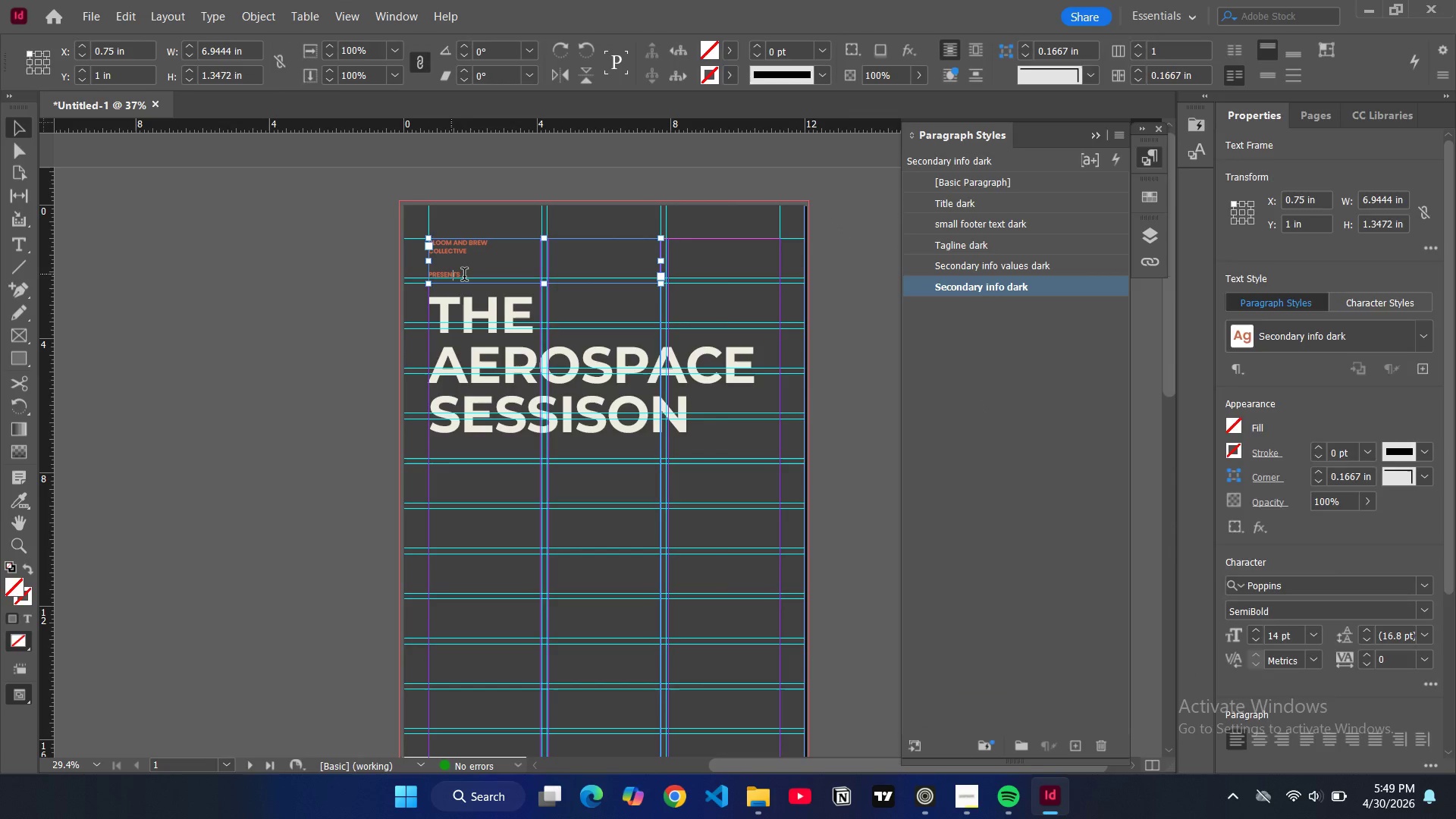 
left_click([464, 276])
 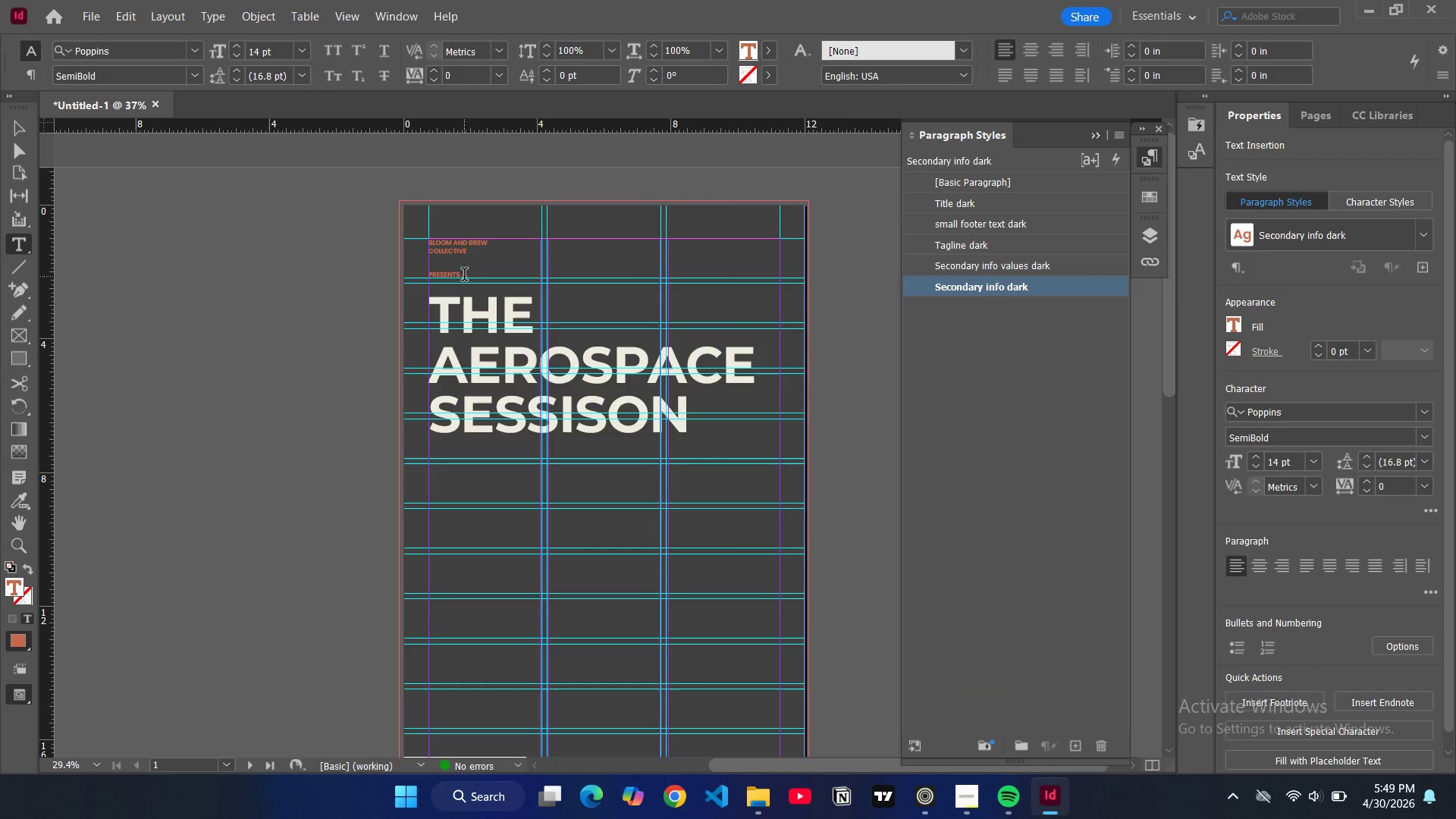 
left_click_drag(start_coordinate=[464, 276], to_coordinate=[428, 273])
 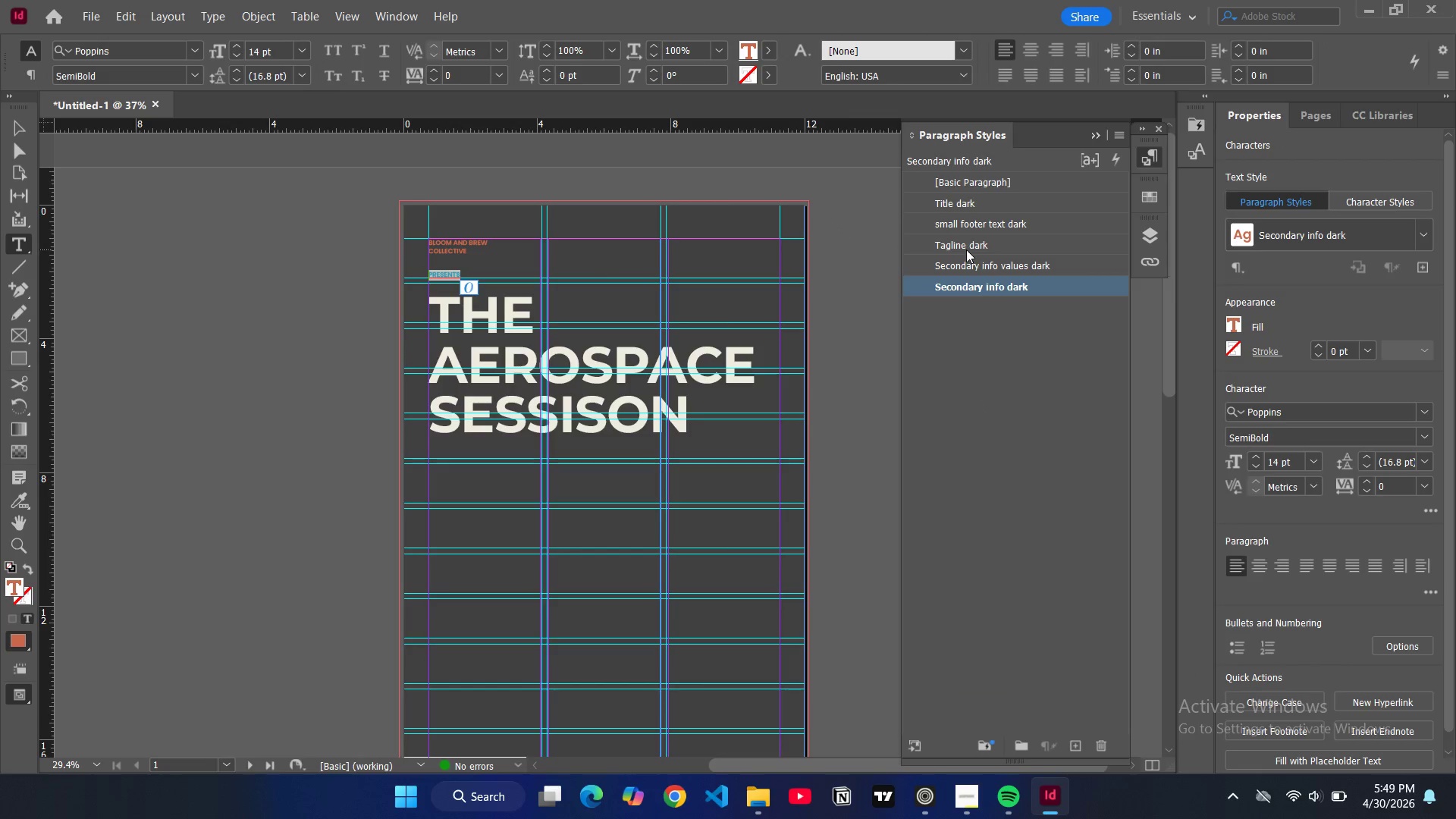 
left_click([965, 248])
 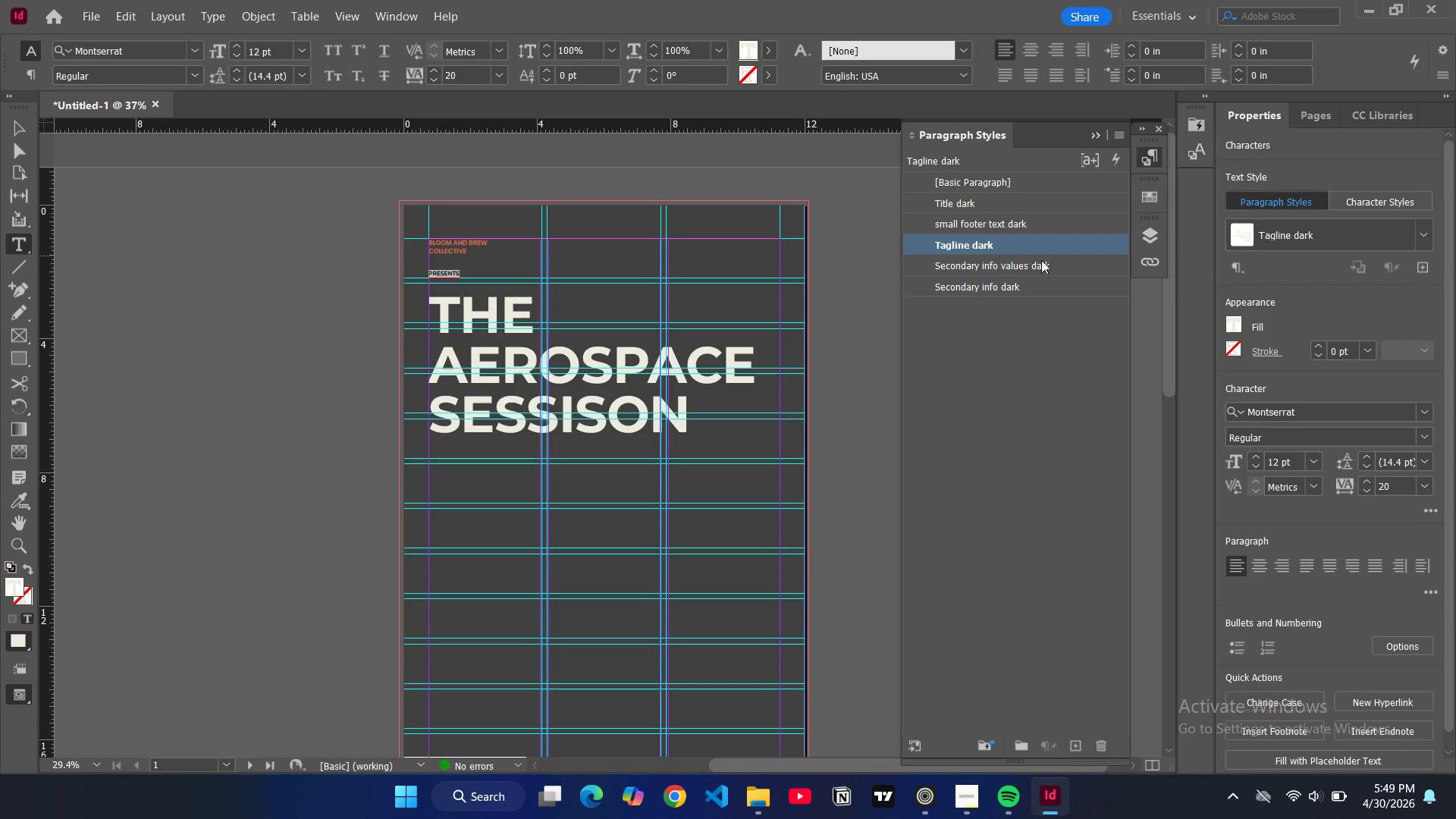 
left_click([989, 248])
 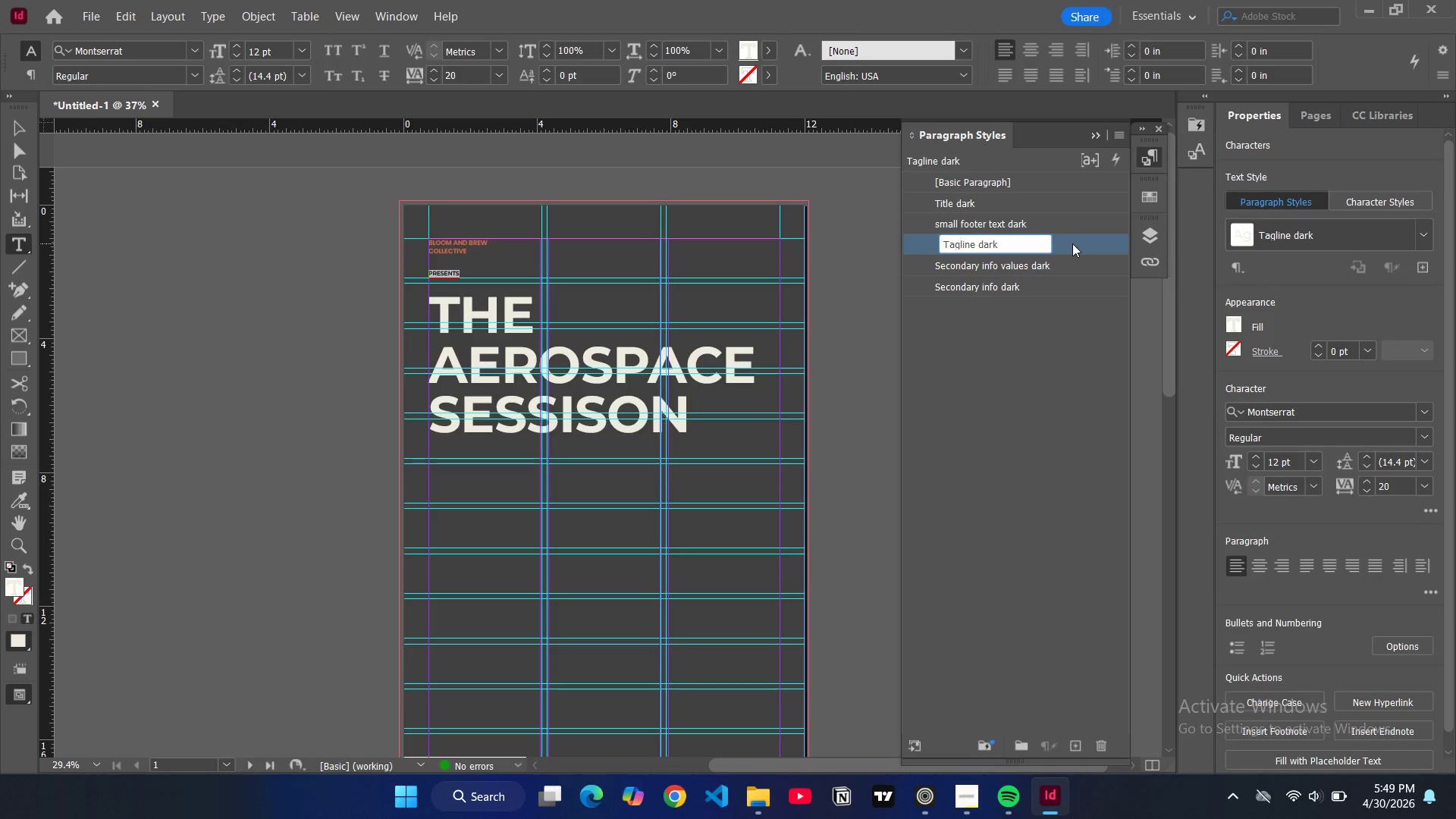 
double_click([1072, 243])
 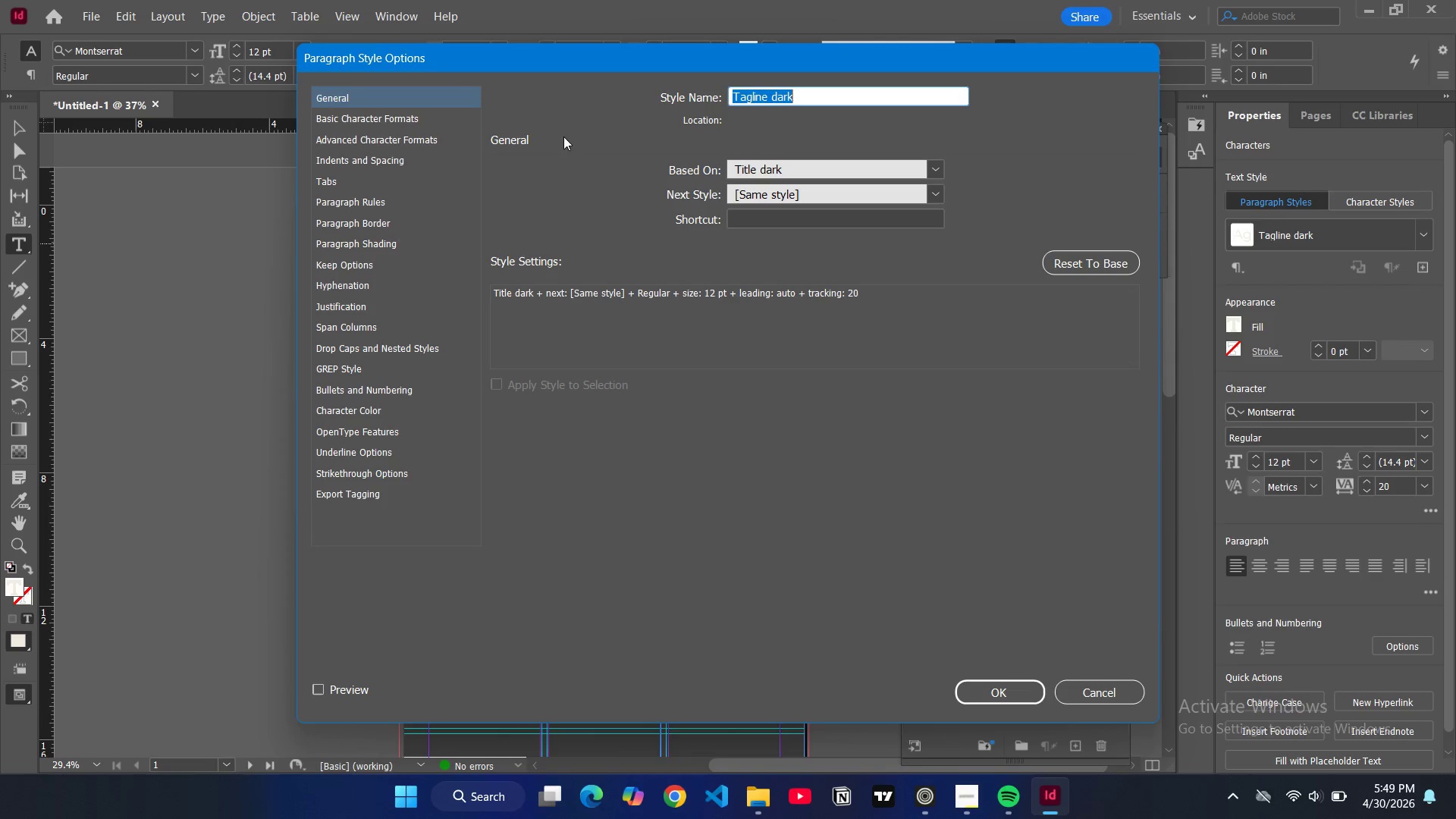 
left_click([420, 118])
 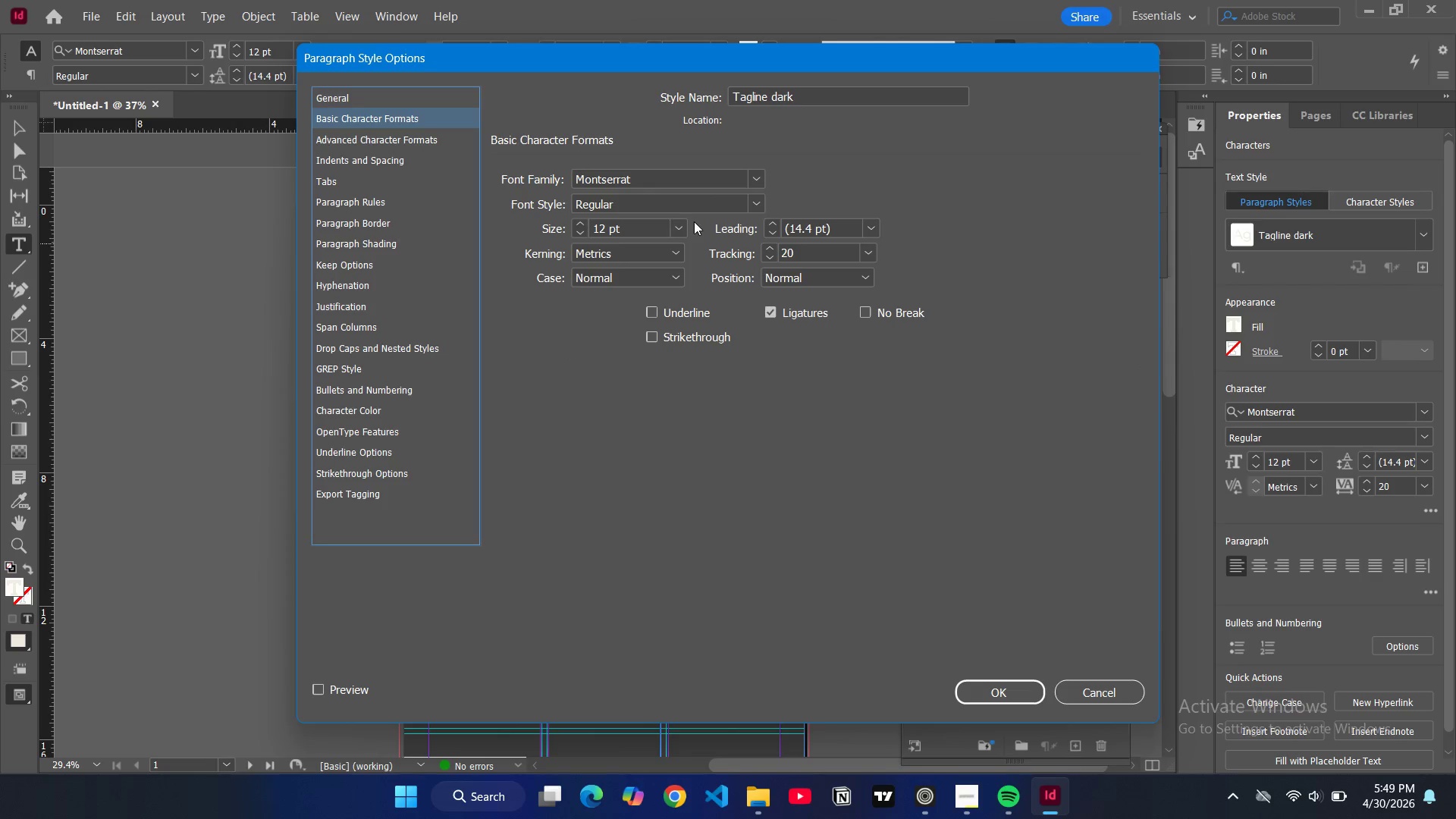 
left_click([685, 226])
 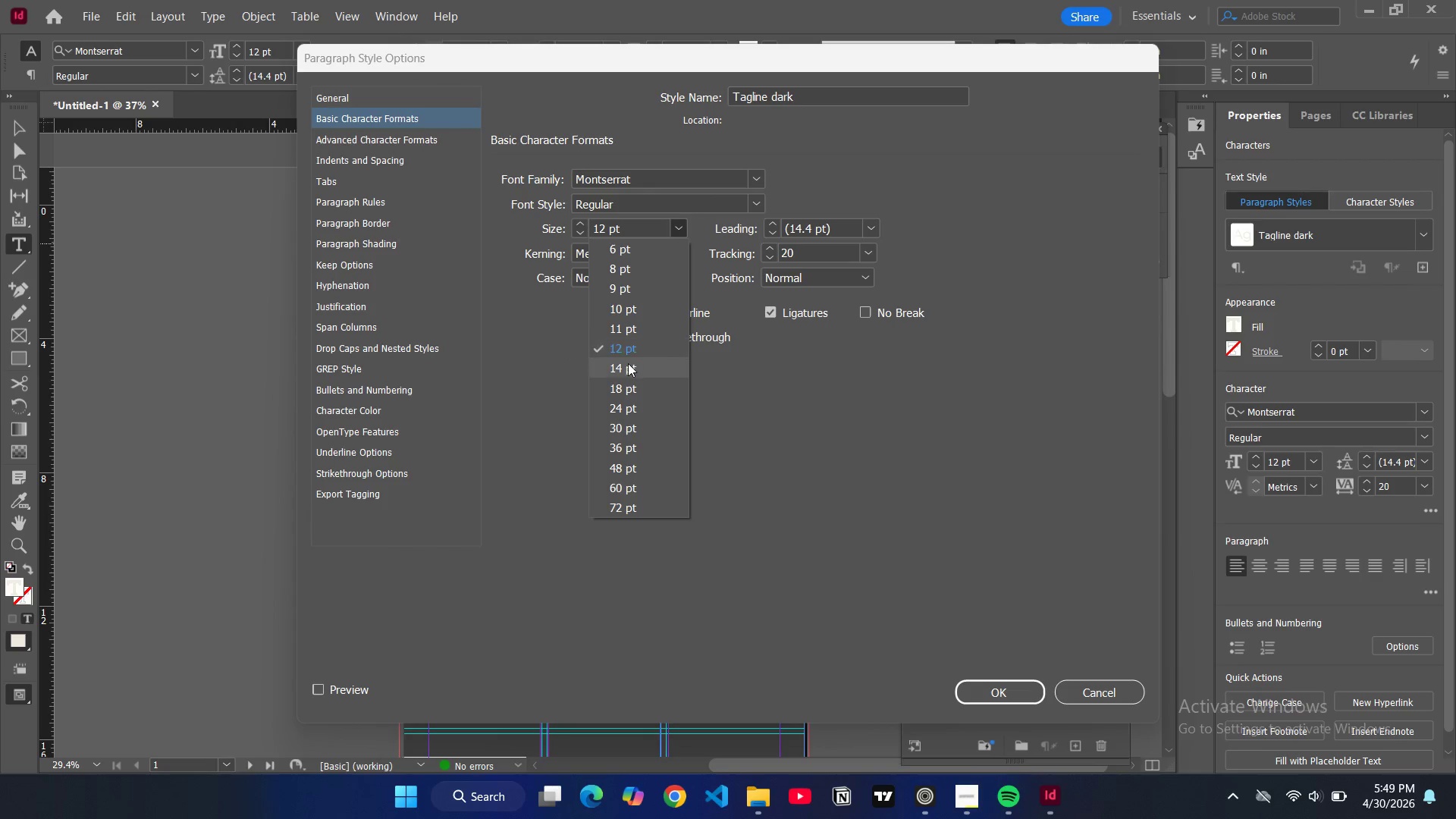 
left_click([628, 363])
 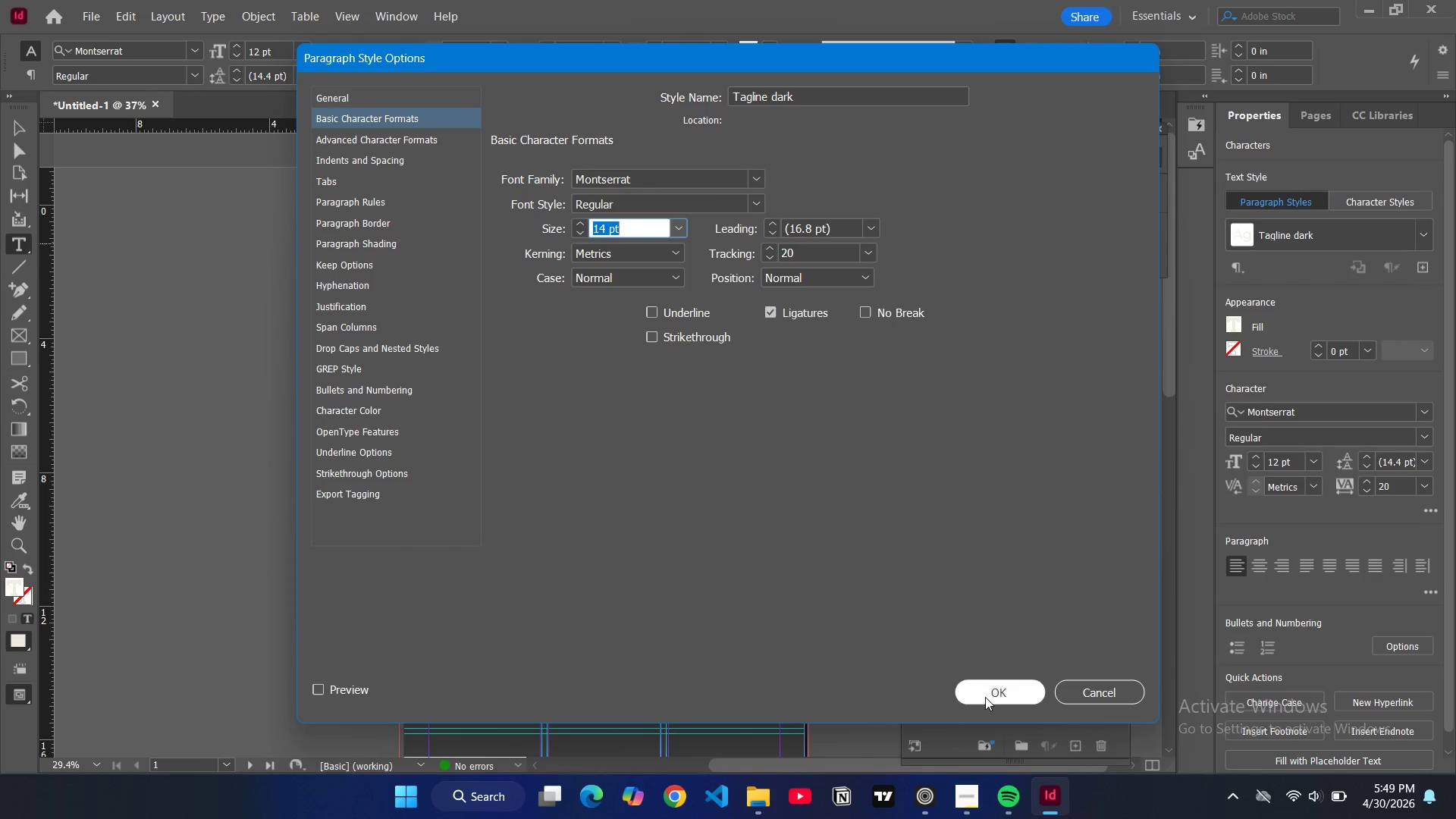 
left_click([985, 697])
 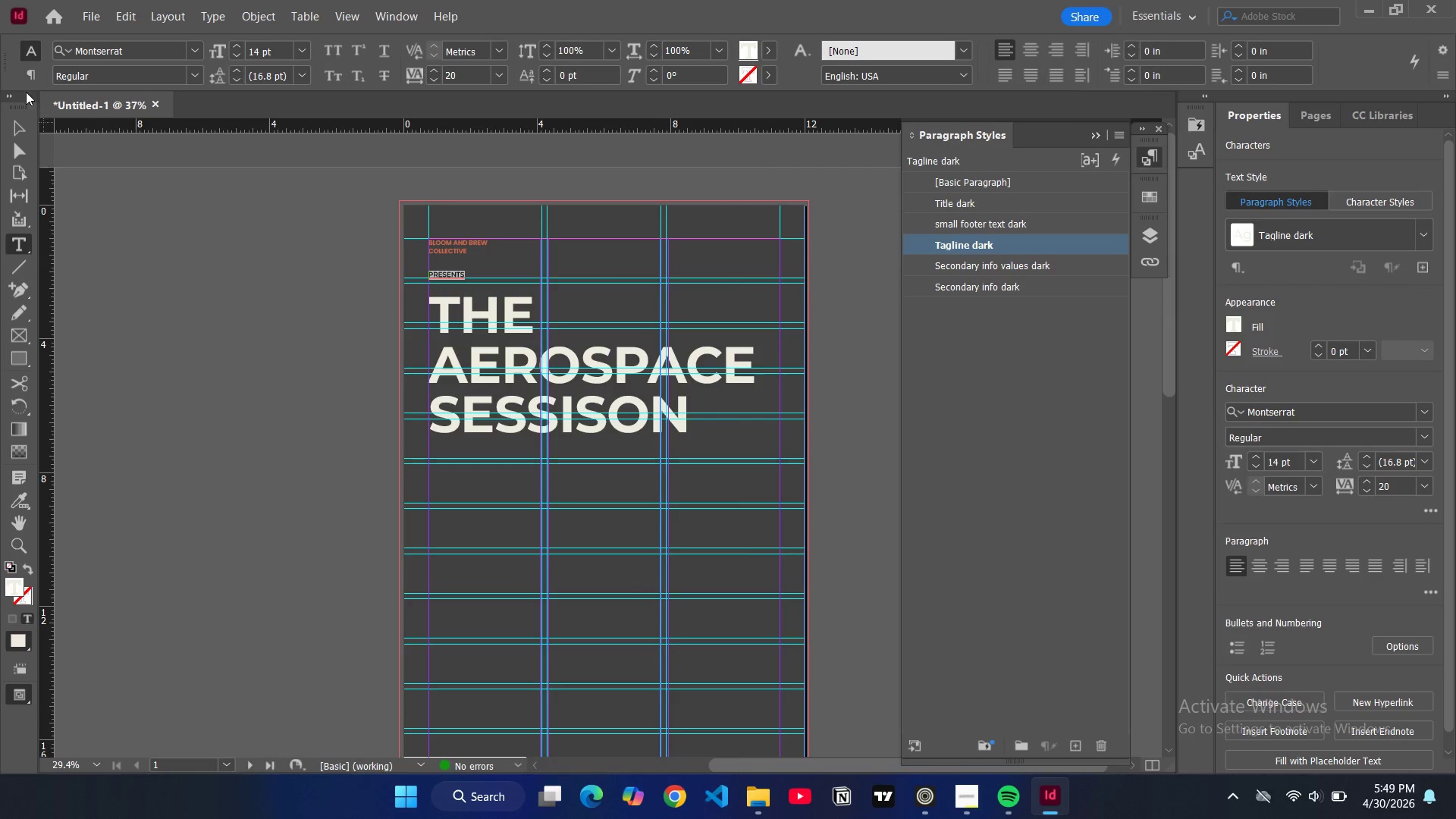 
double_click([315, 302])
 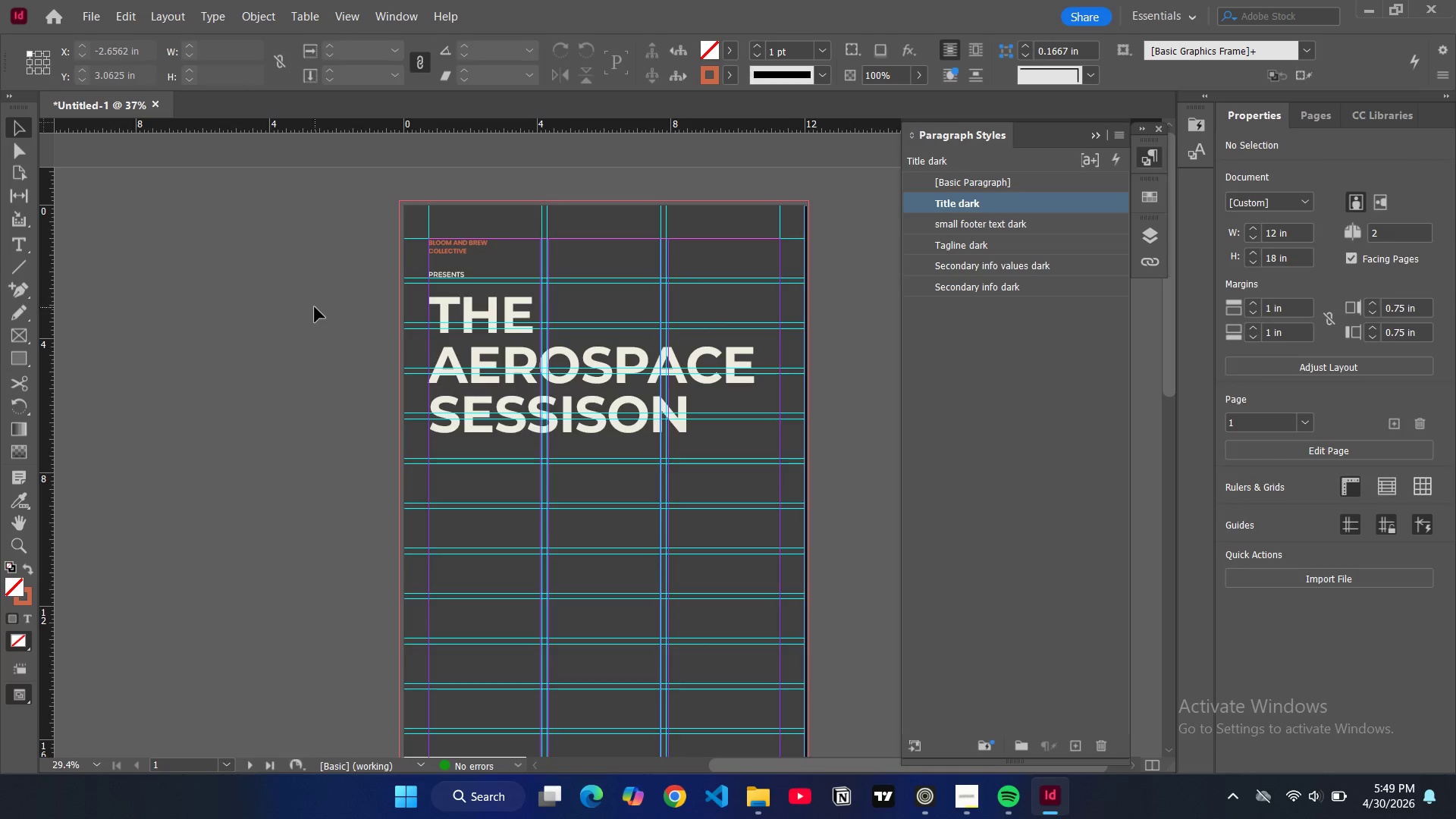 
key(W)
 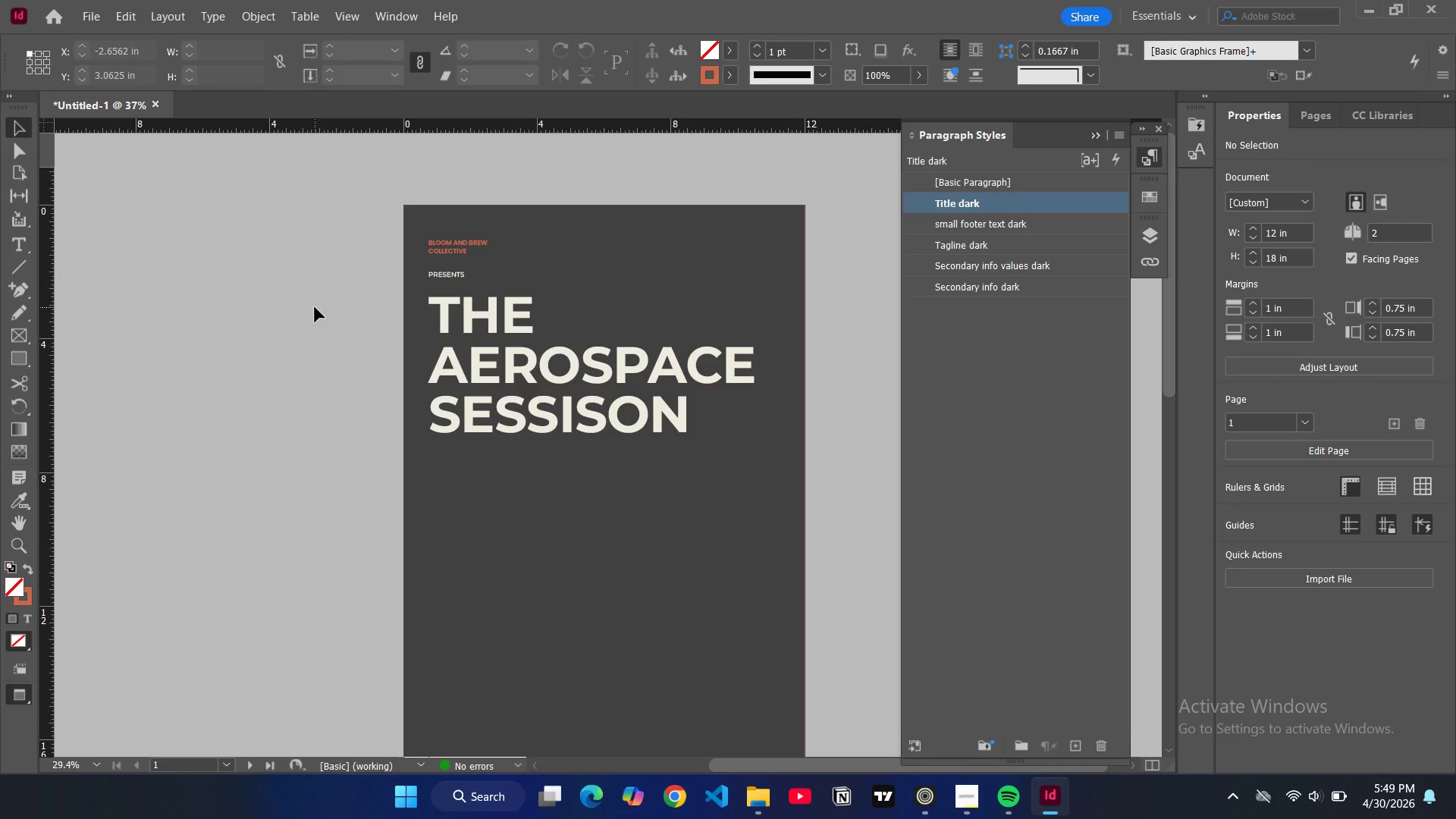 
key(W)
 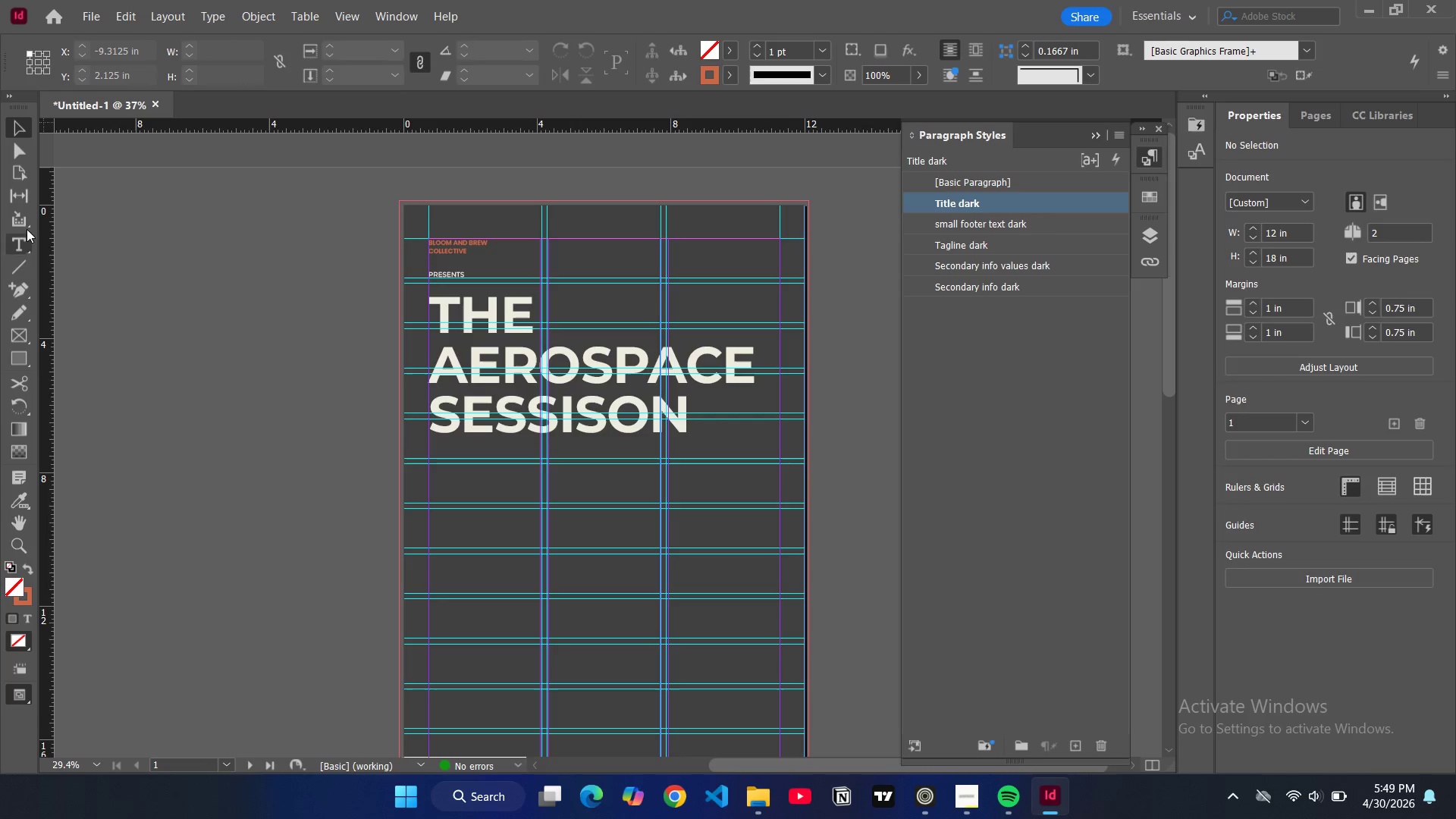 
left_click([22, 266])
 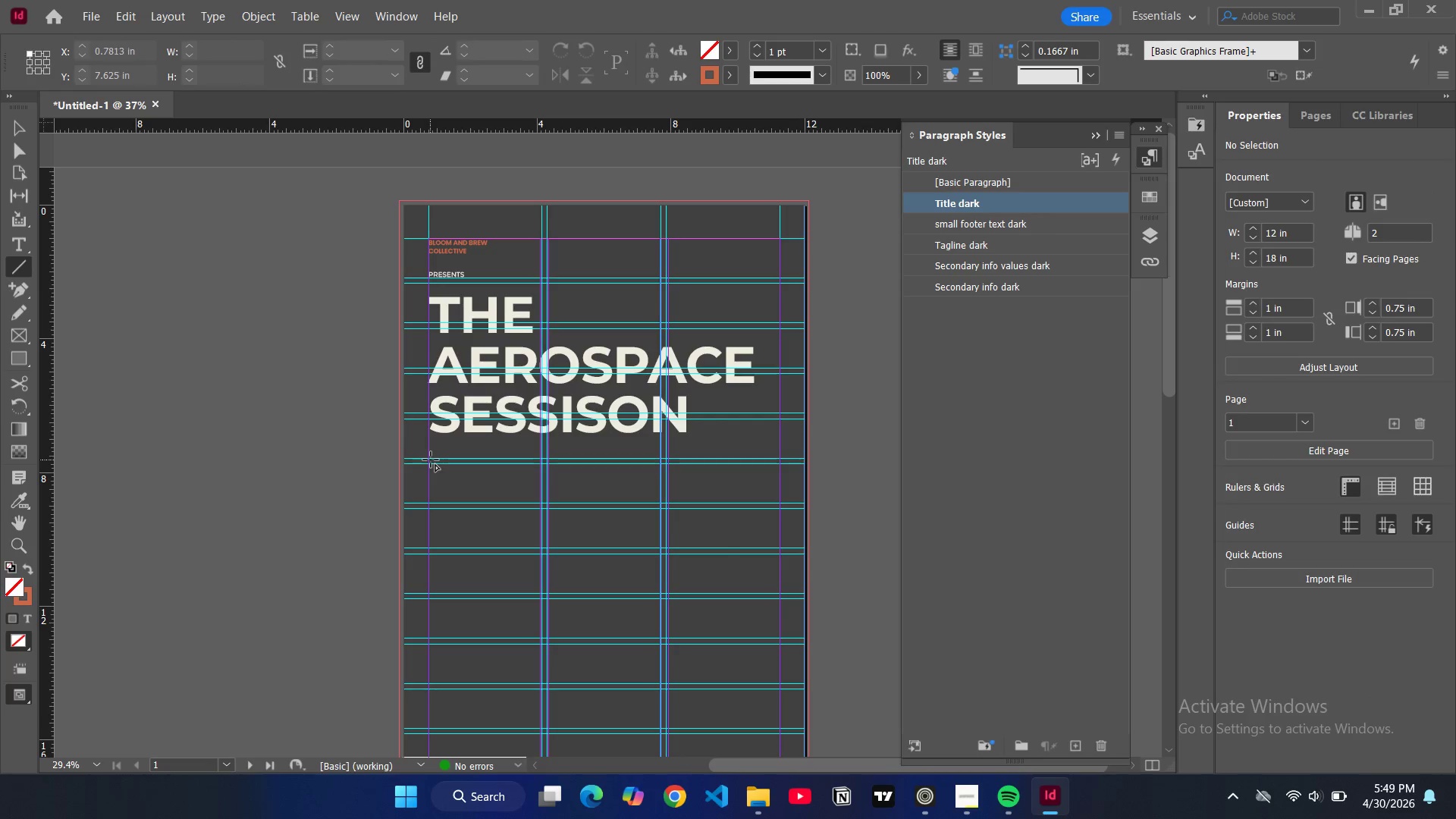 
left_click_drag(start_coordinate=[430, 459], to_coordinate=[617, 460])
 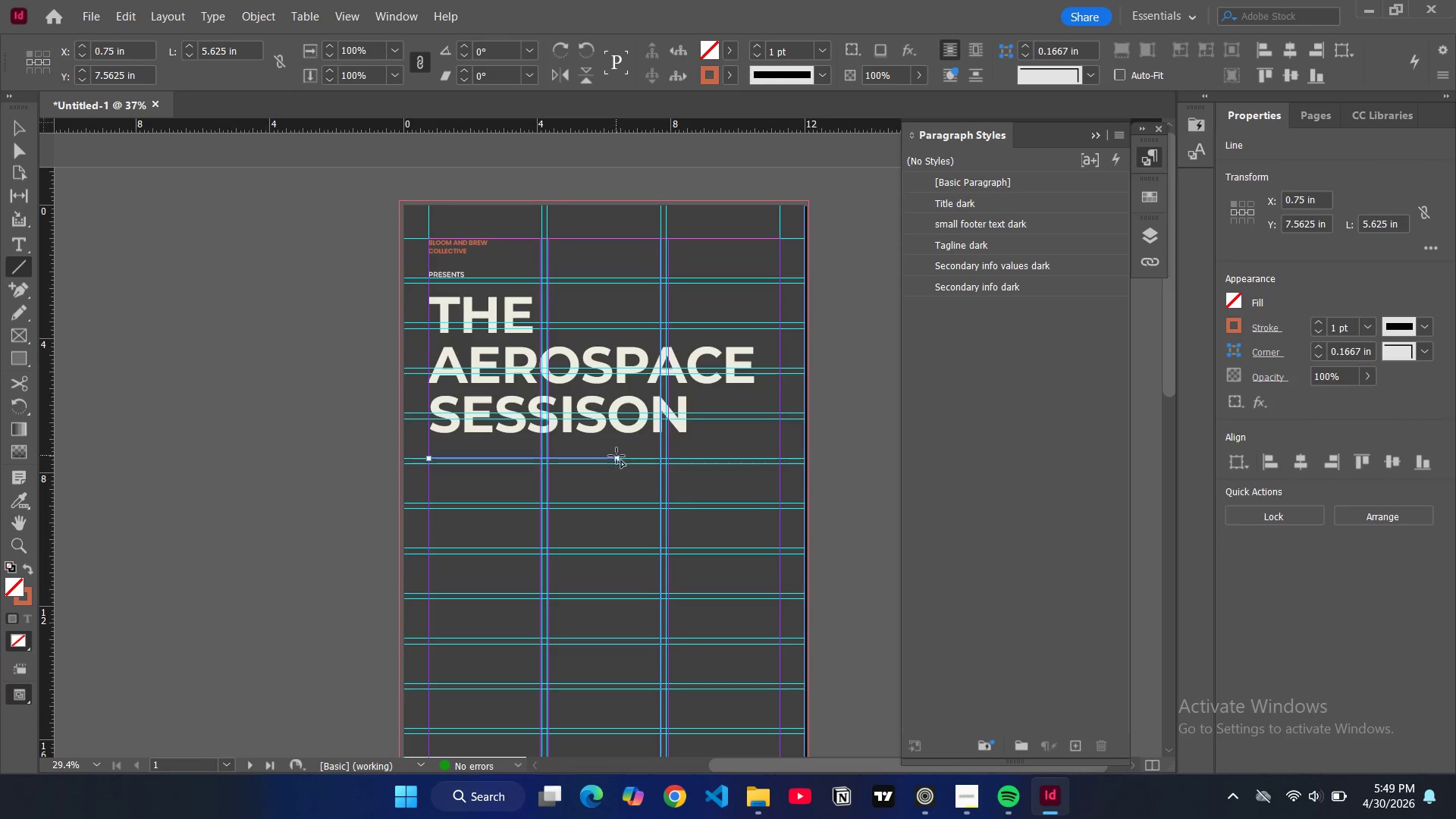 
key(Backspace)
 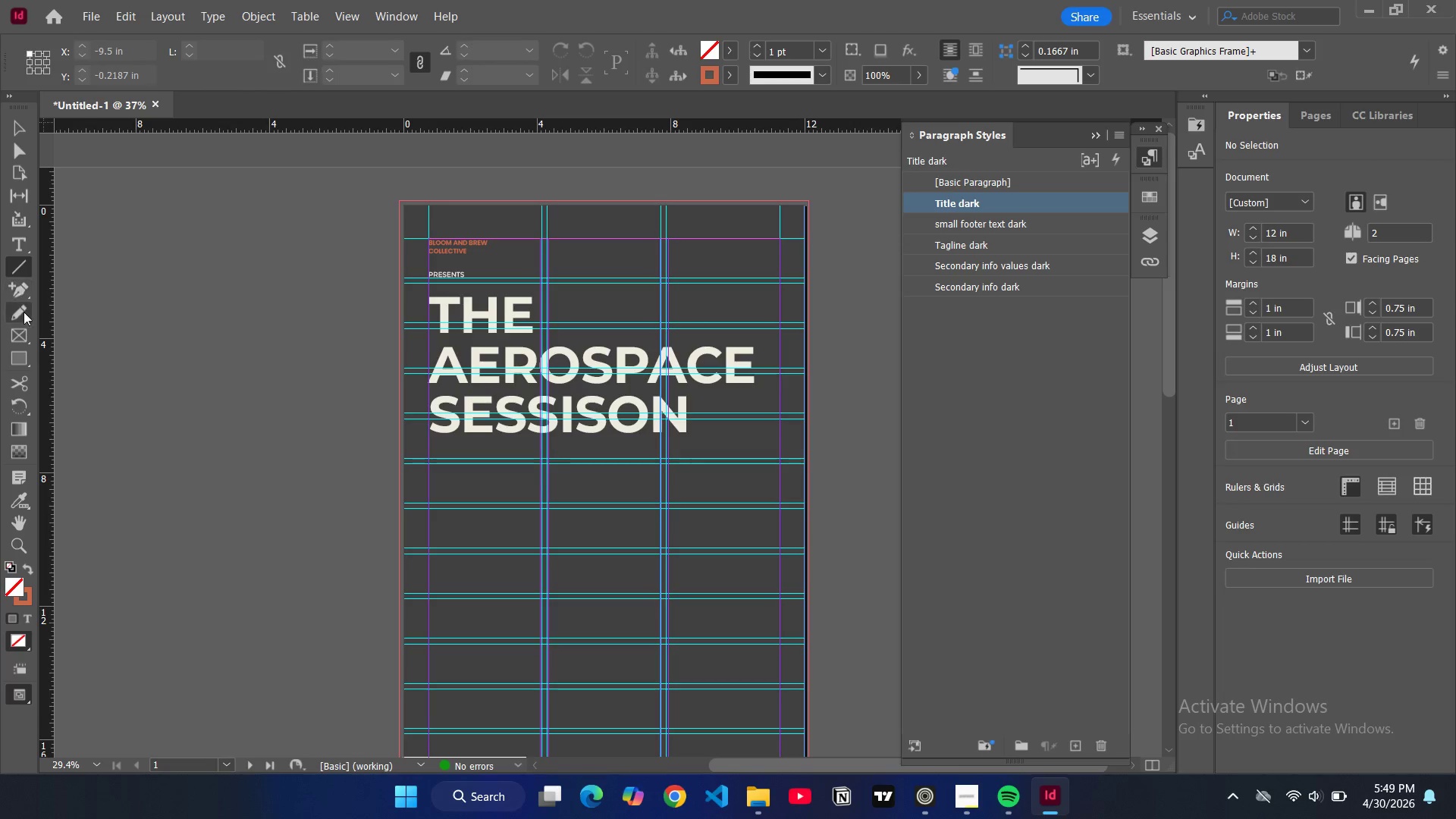 
left_click([20, 359])
 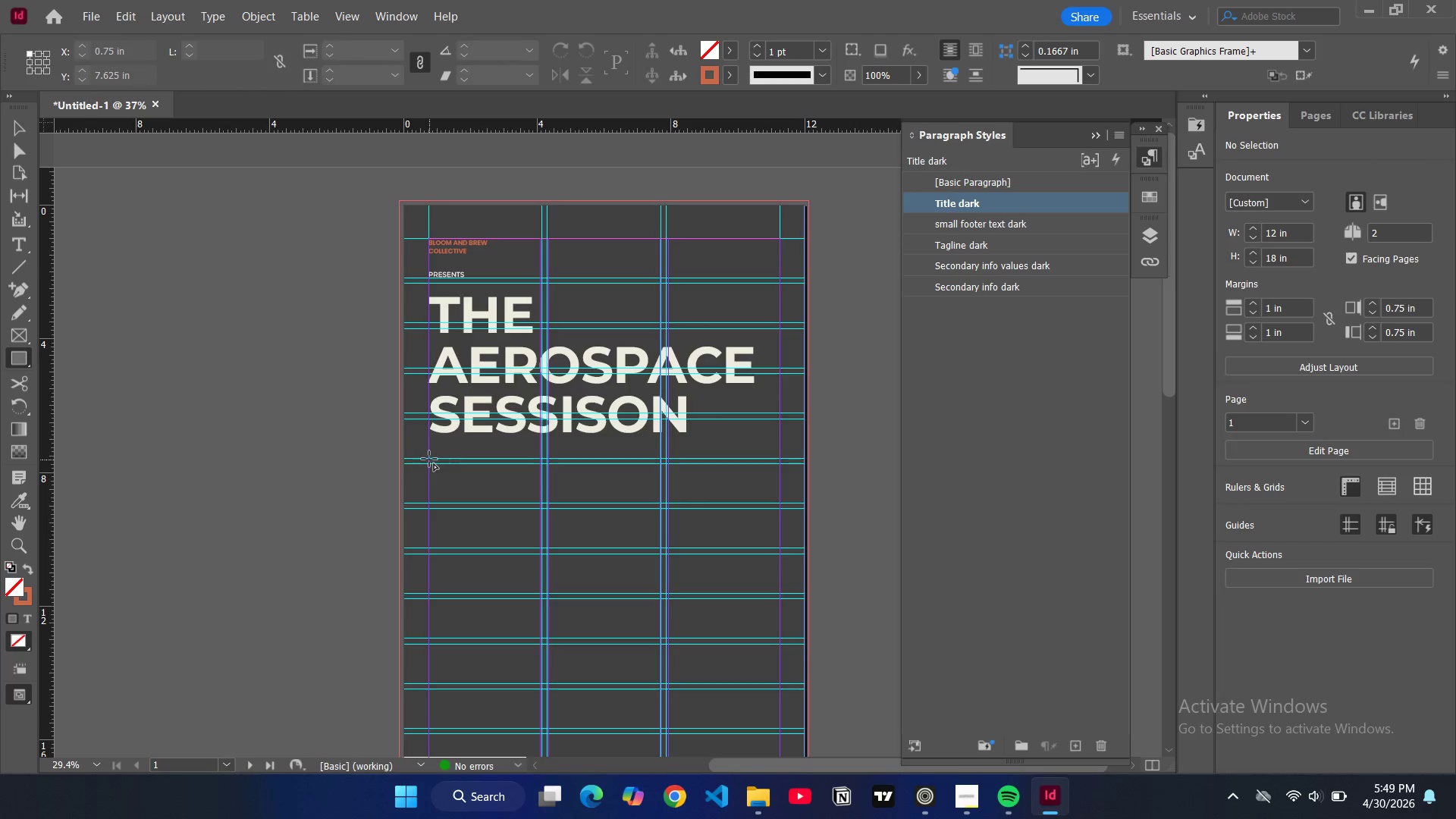 
left_click_drag(start_coordinate=[429, 458], to_coordinate=[542, 463])
 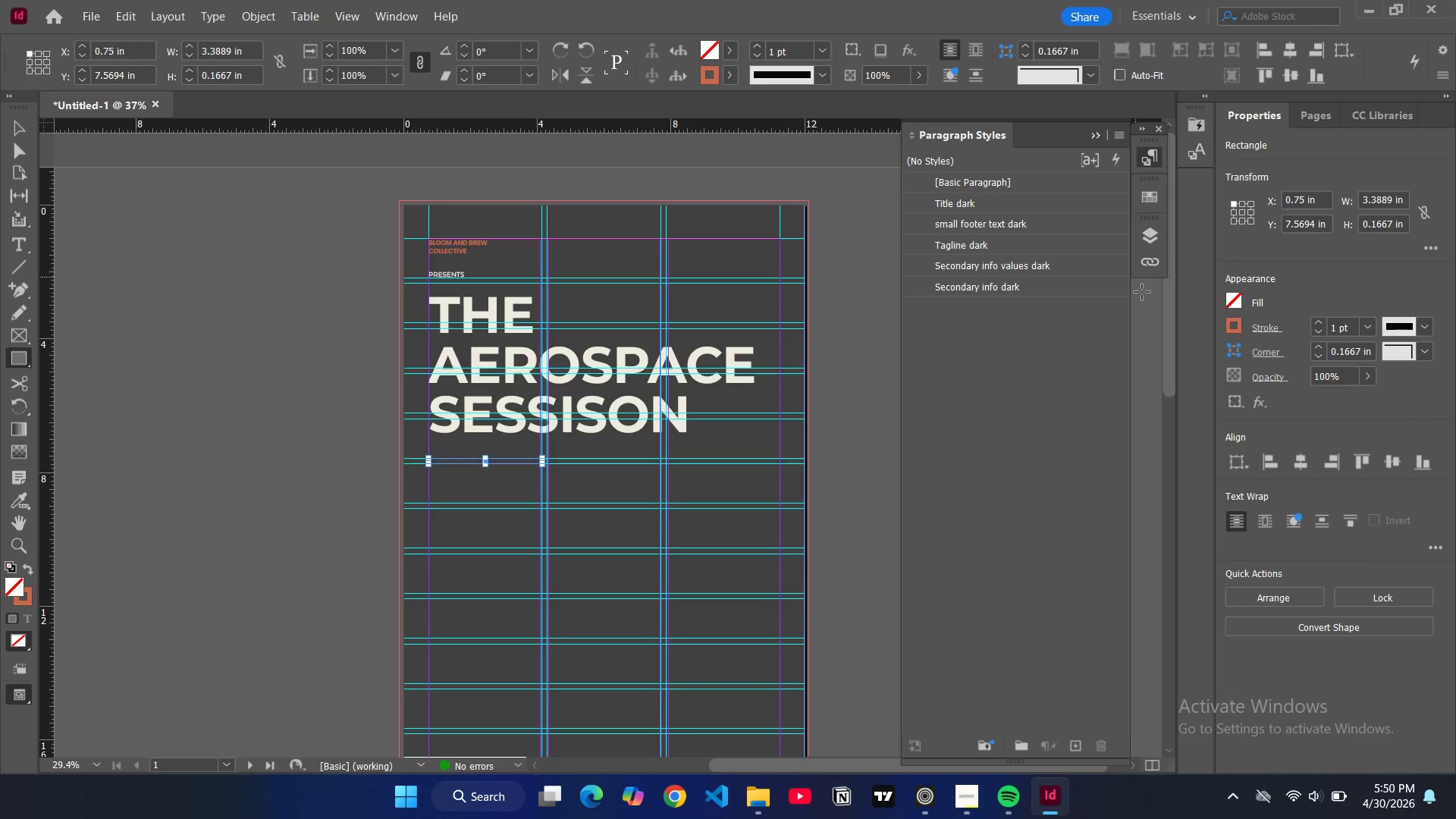 
left_click([1235, 301])
 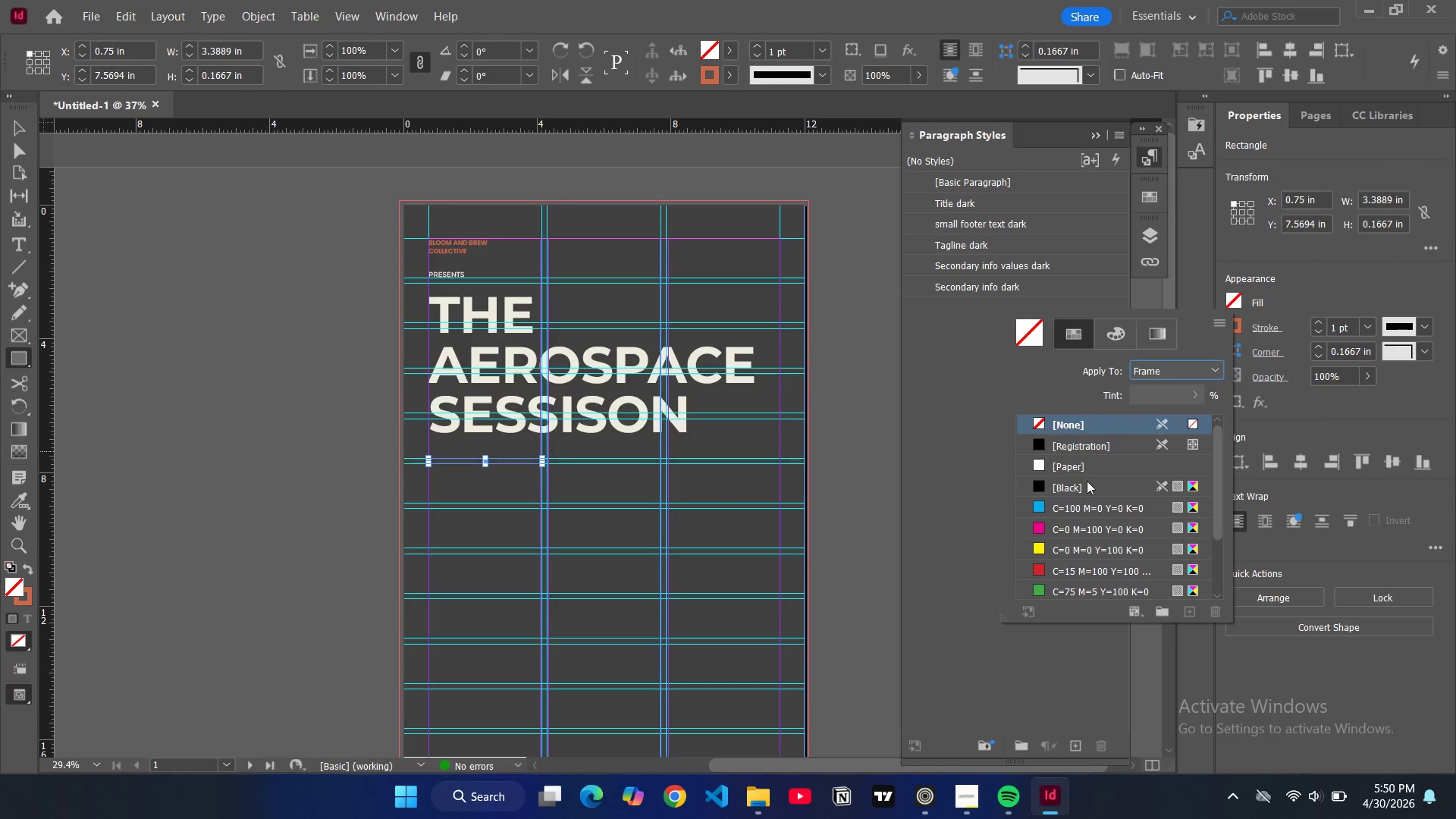 
scroll: coordinate [1073, 515], scroll_direction: down, amount: 4.0
 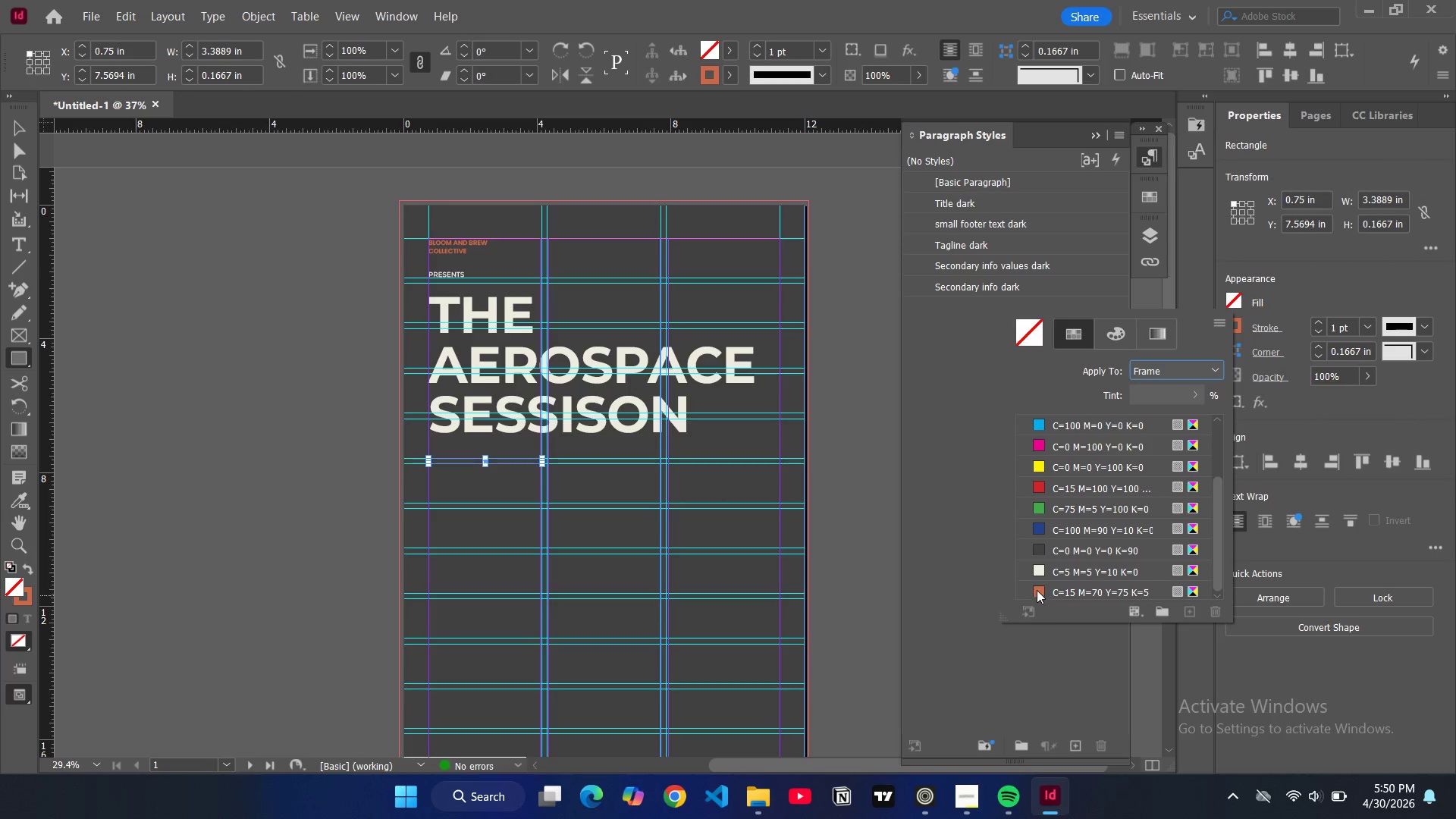 
left_click([1037, 590])
 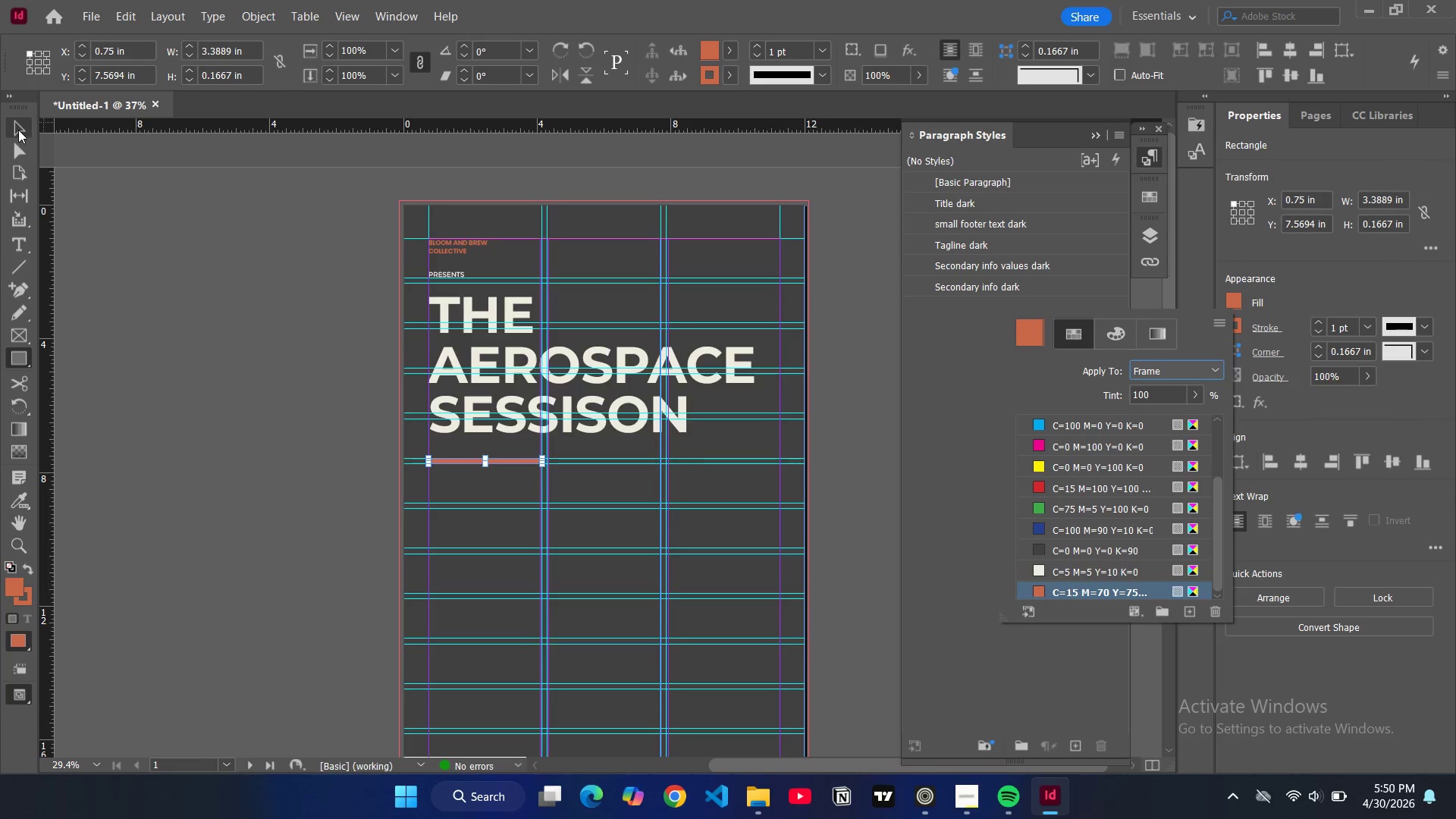 
double_click([125, 247])
 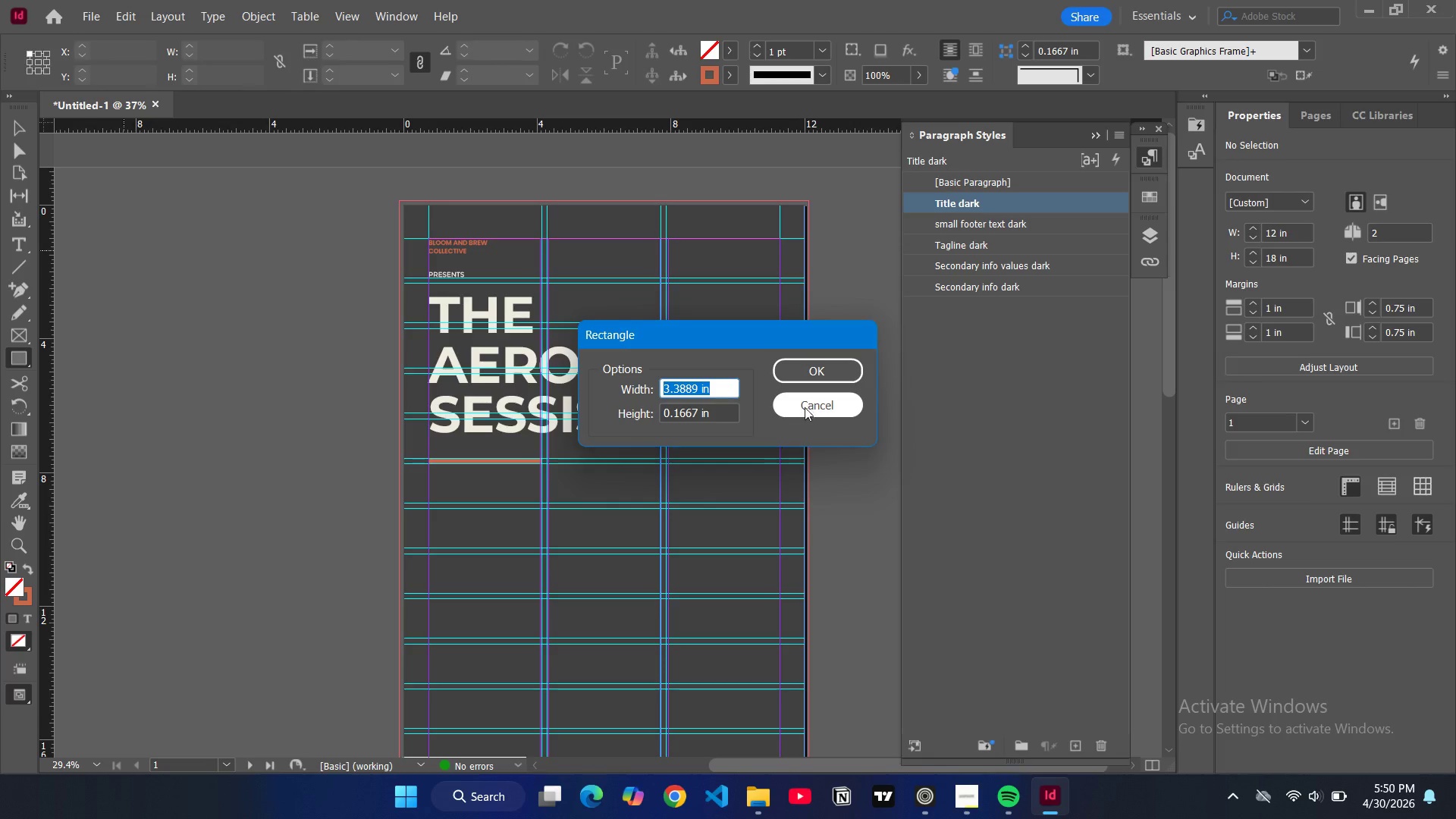 
left_click([818, 404])
 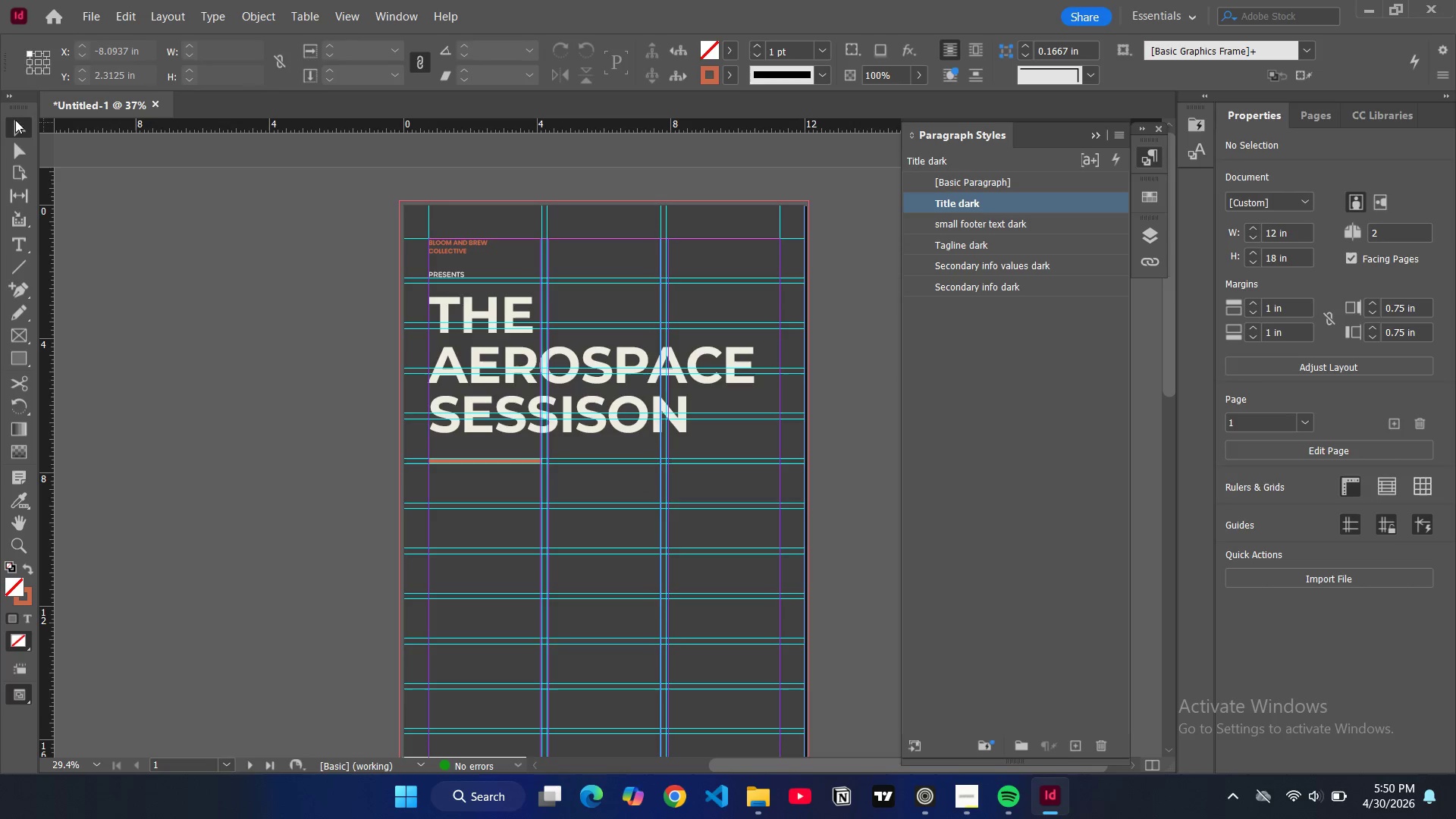 
double_click([163, 278])
 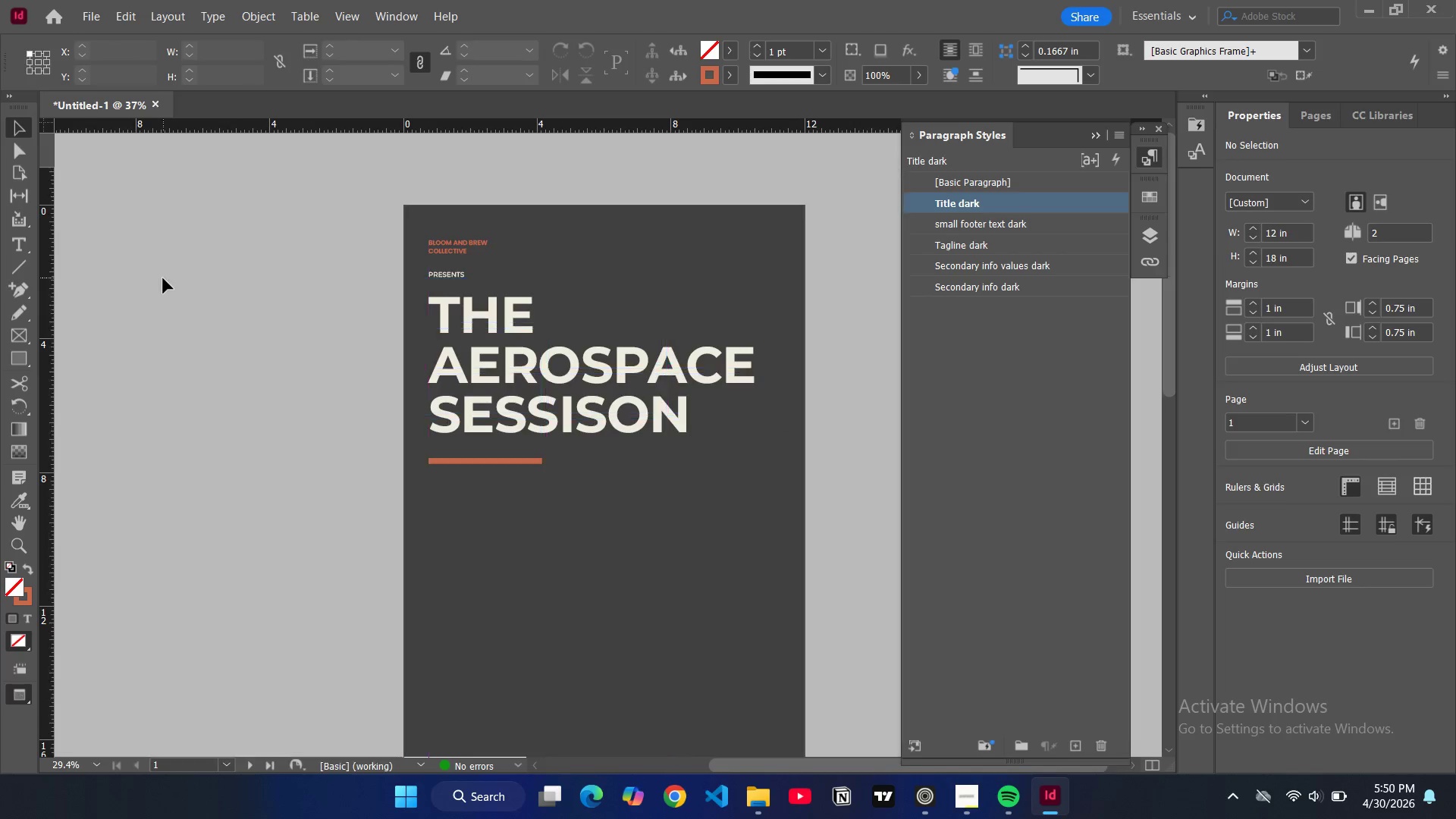 
type(WW)
 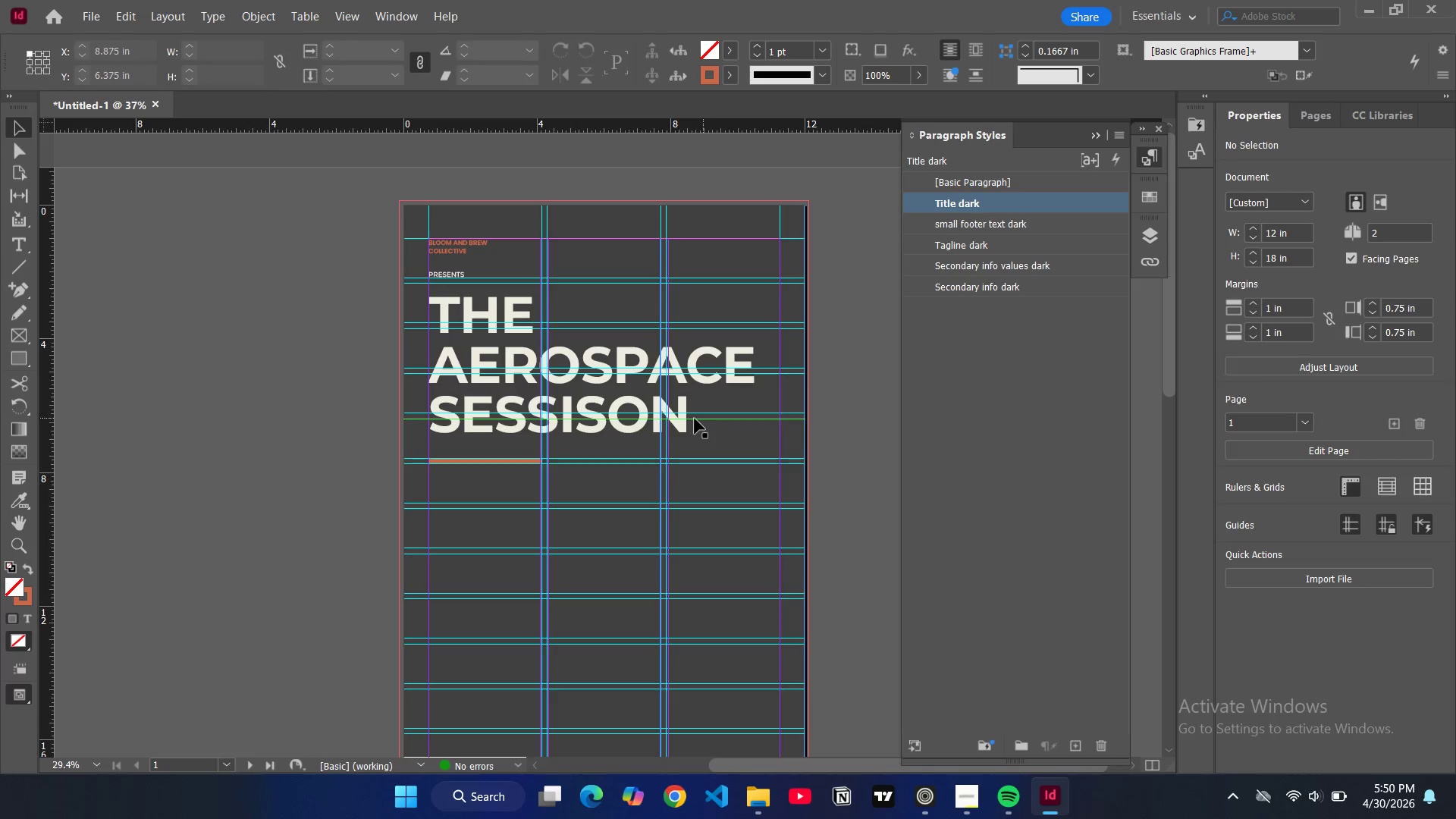 
double_click([685, 425])
 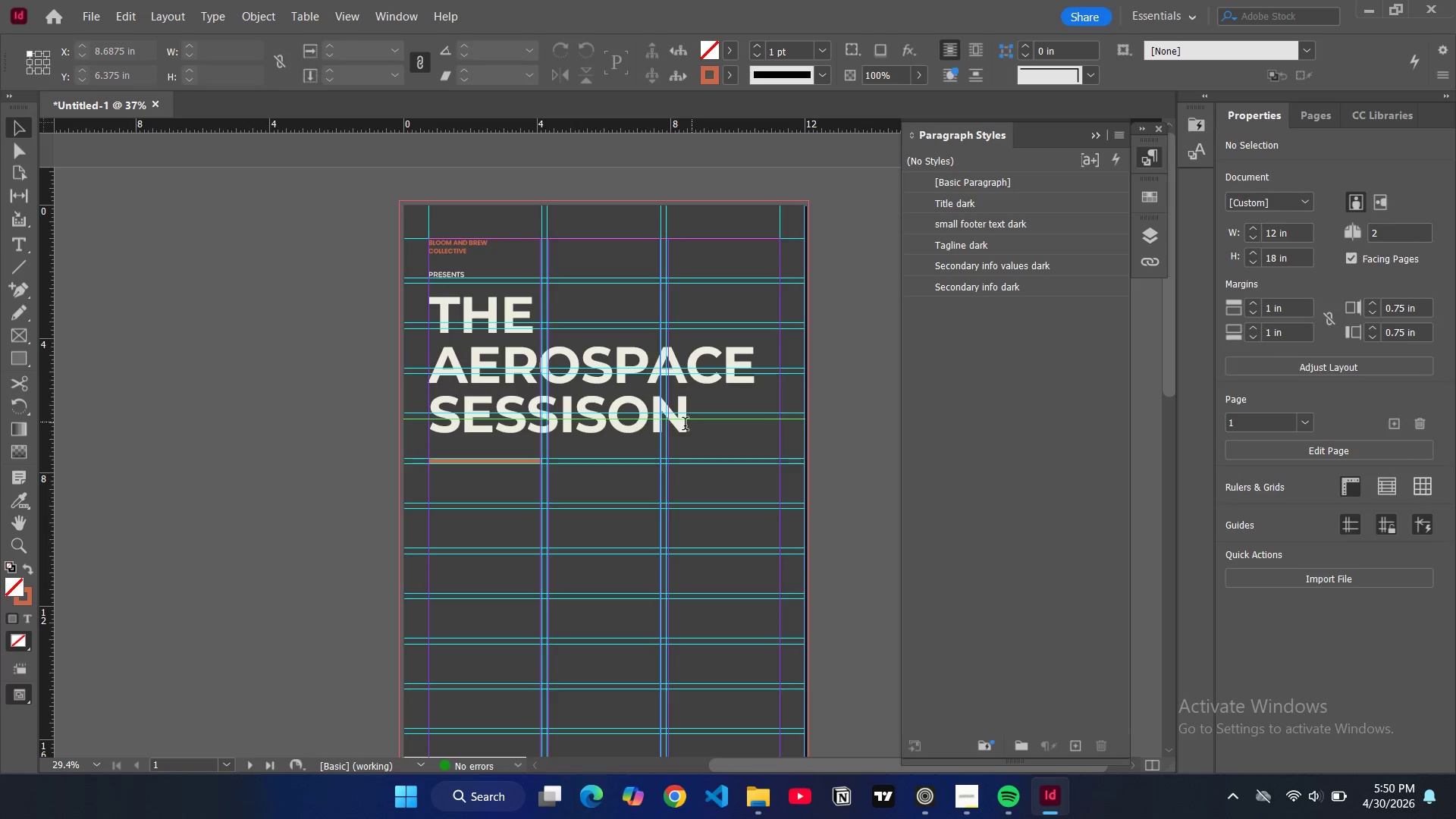 
triple_click([685, 425])
 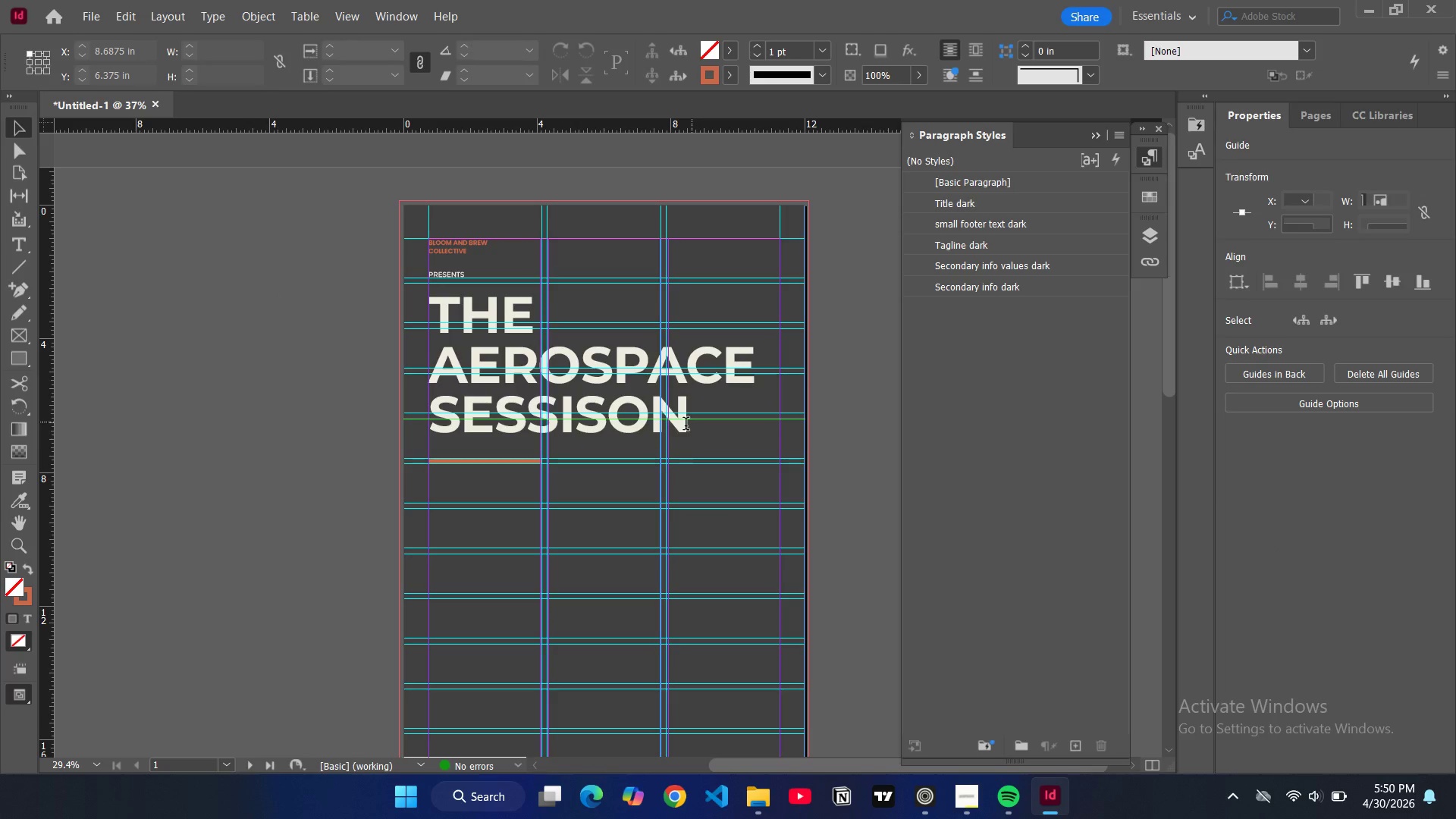 
triple_click([686, 425])
 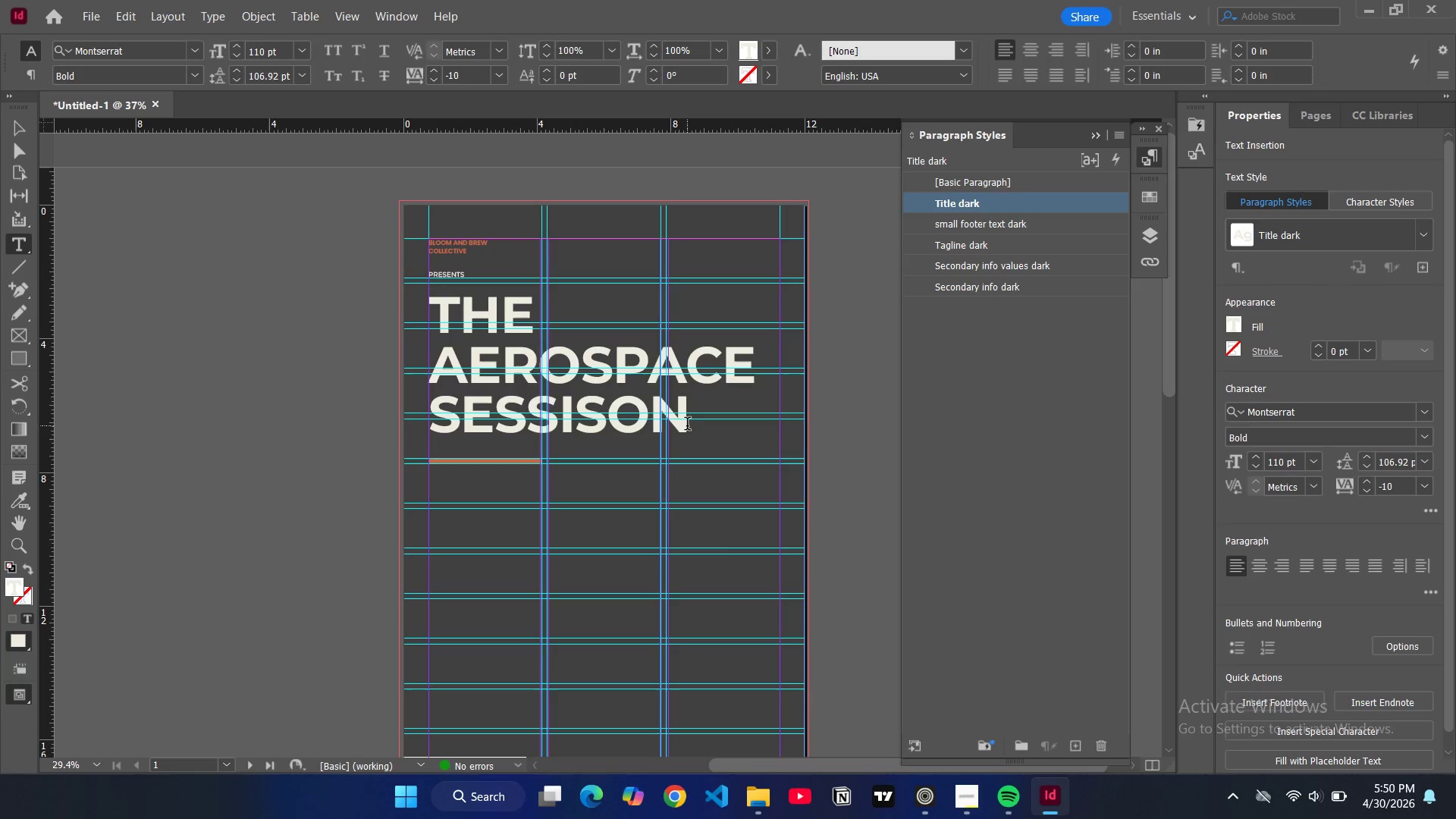 
key(S)
 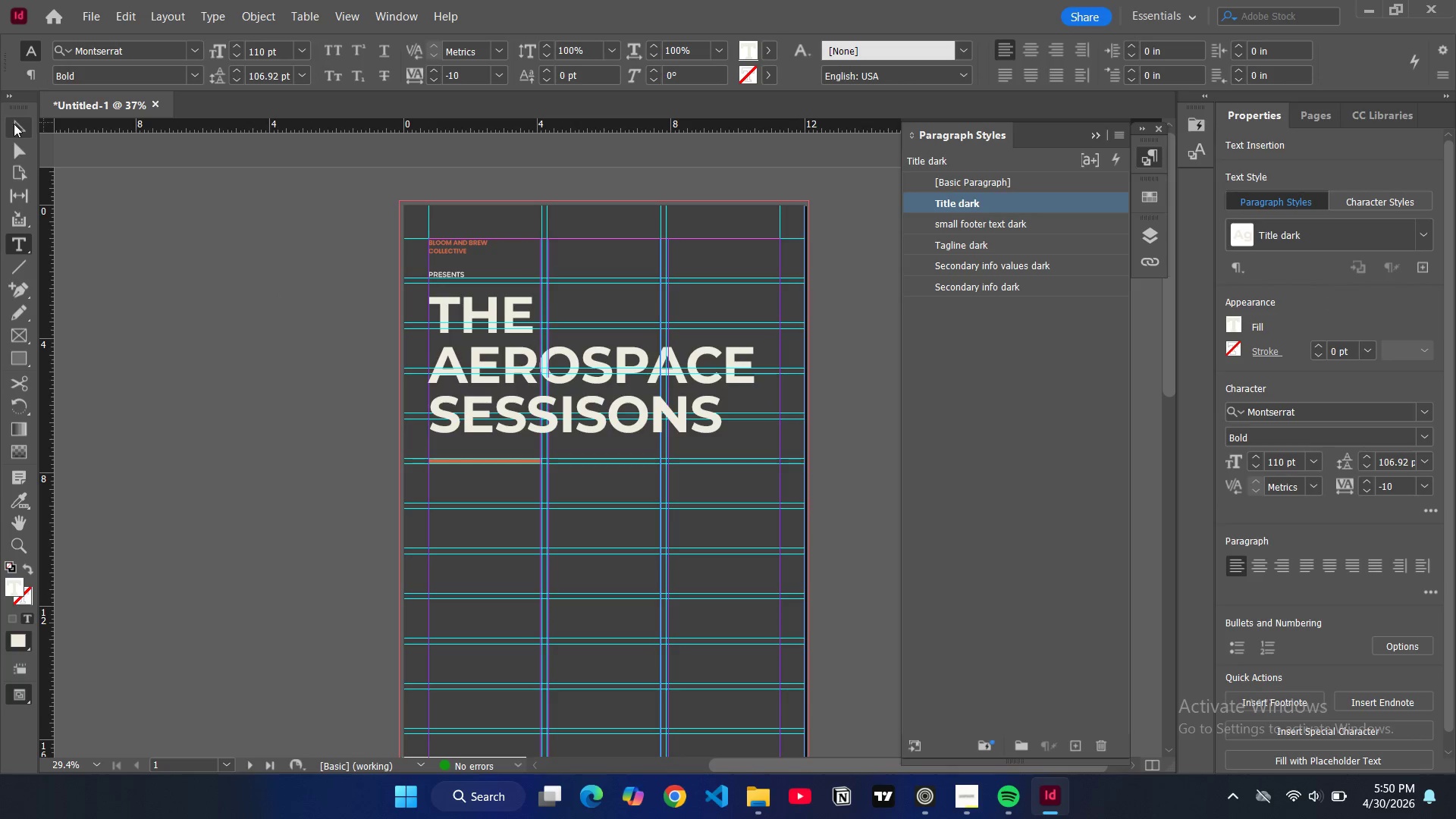 
double_click([289, 390])
 